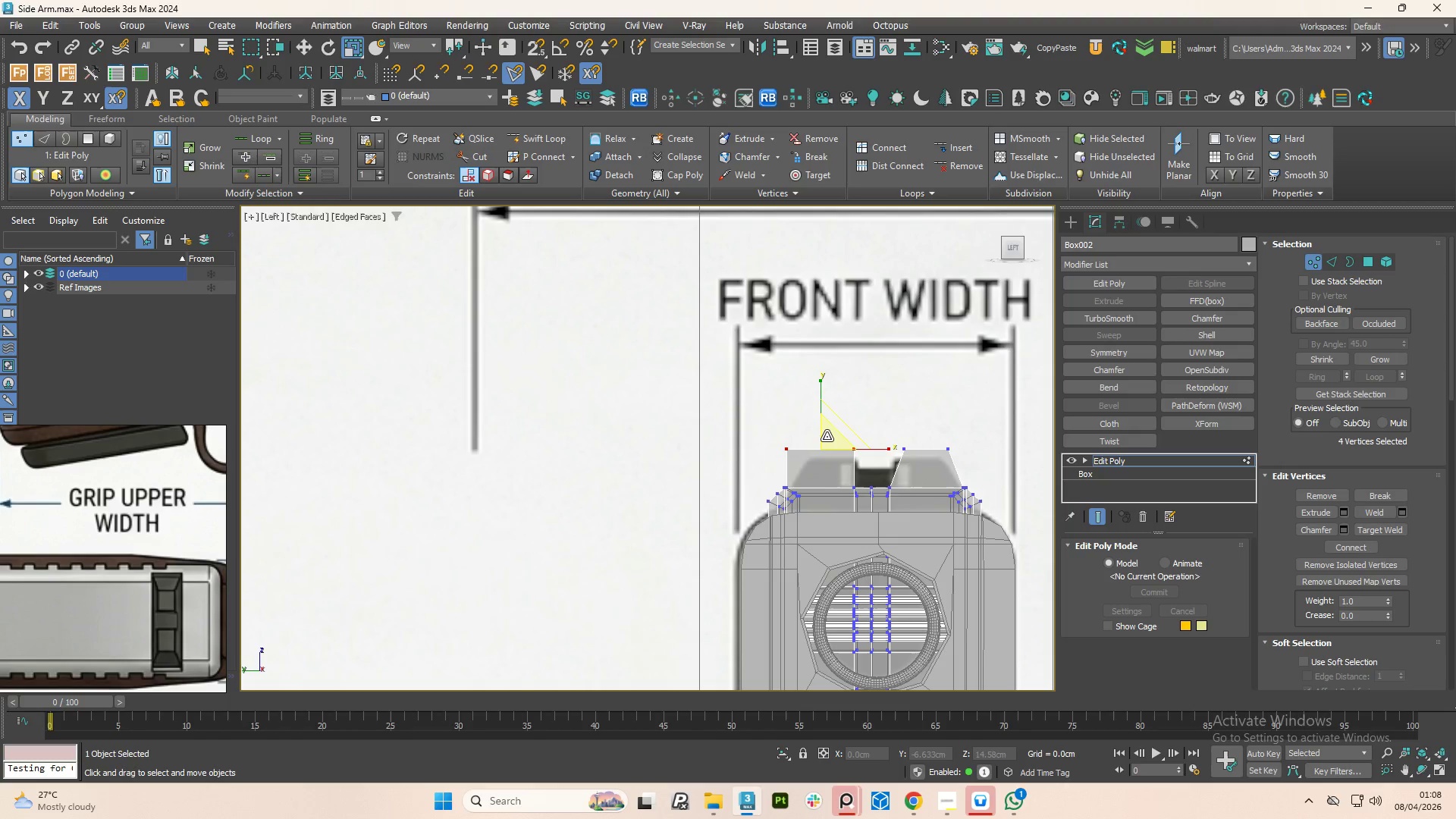 
left_click_drag(start_coordinate=[827, 436], to_coordinate=[863, 488])
 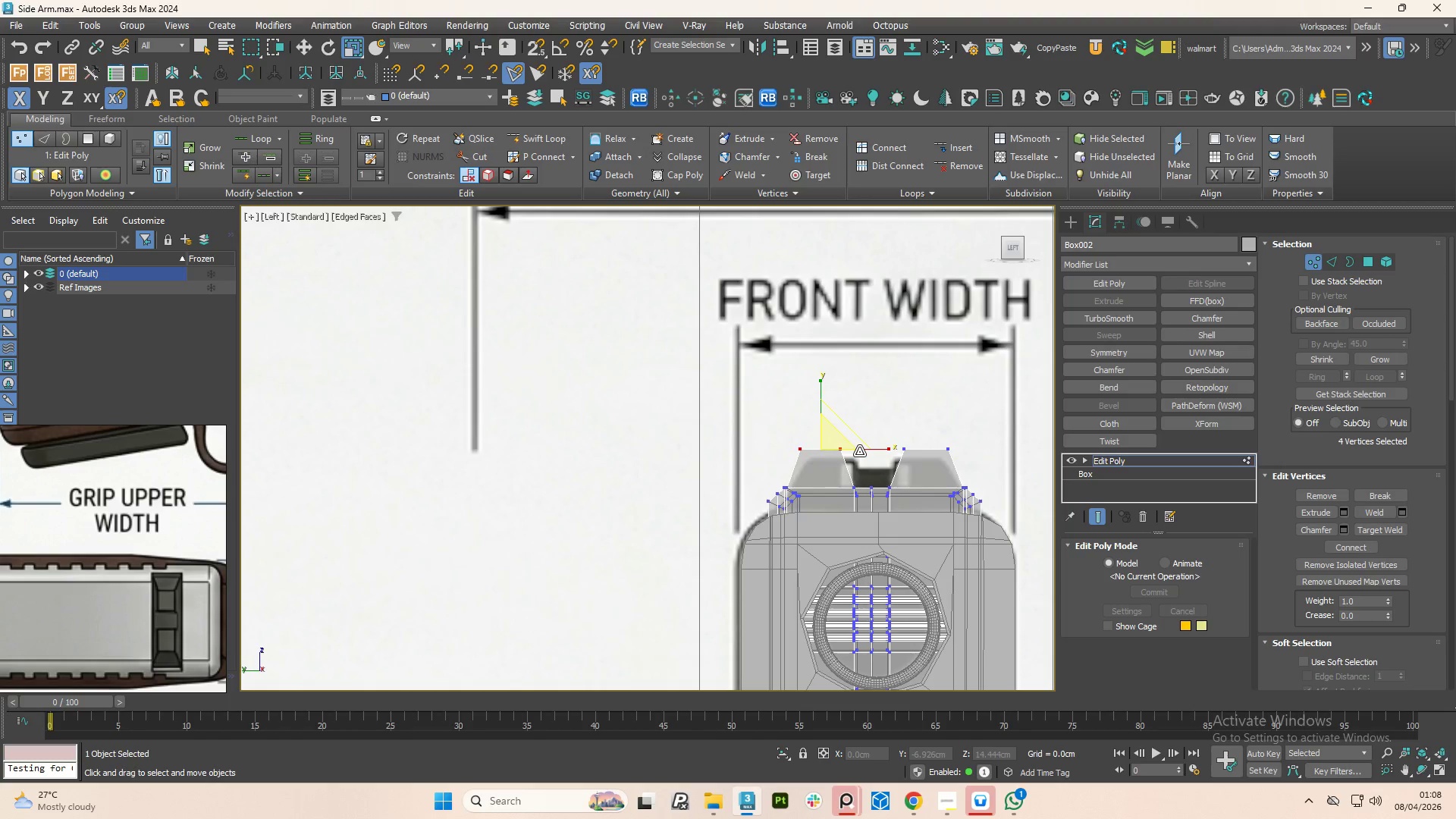 
key(Control+S)
 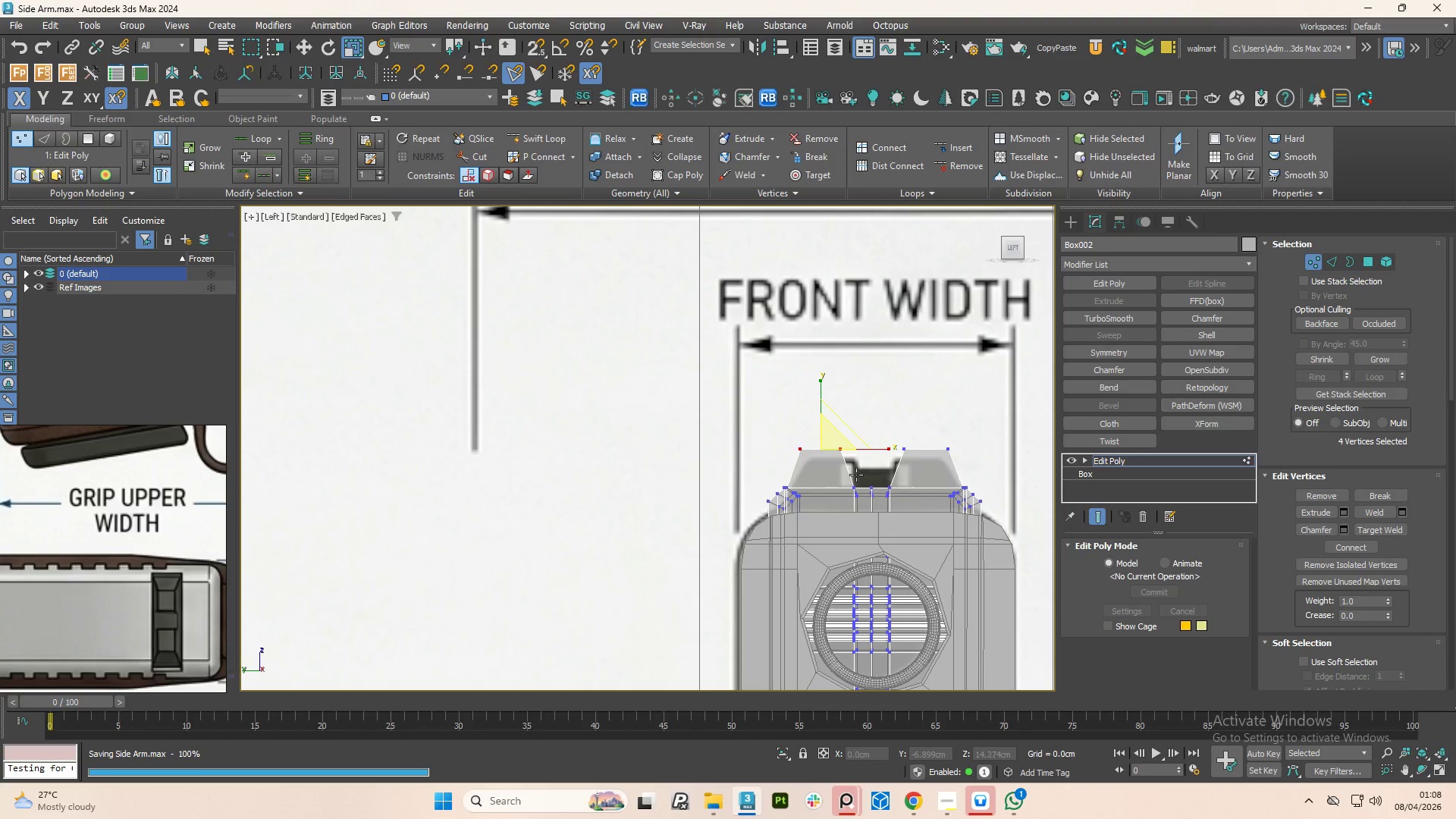 
hold_key(key=AltLeft, duration=1.06)
 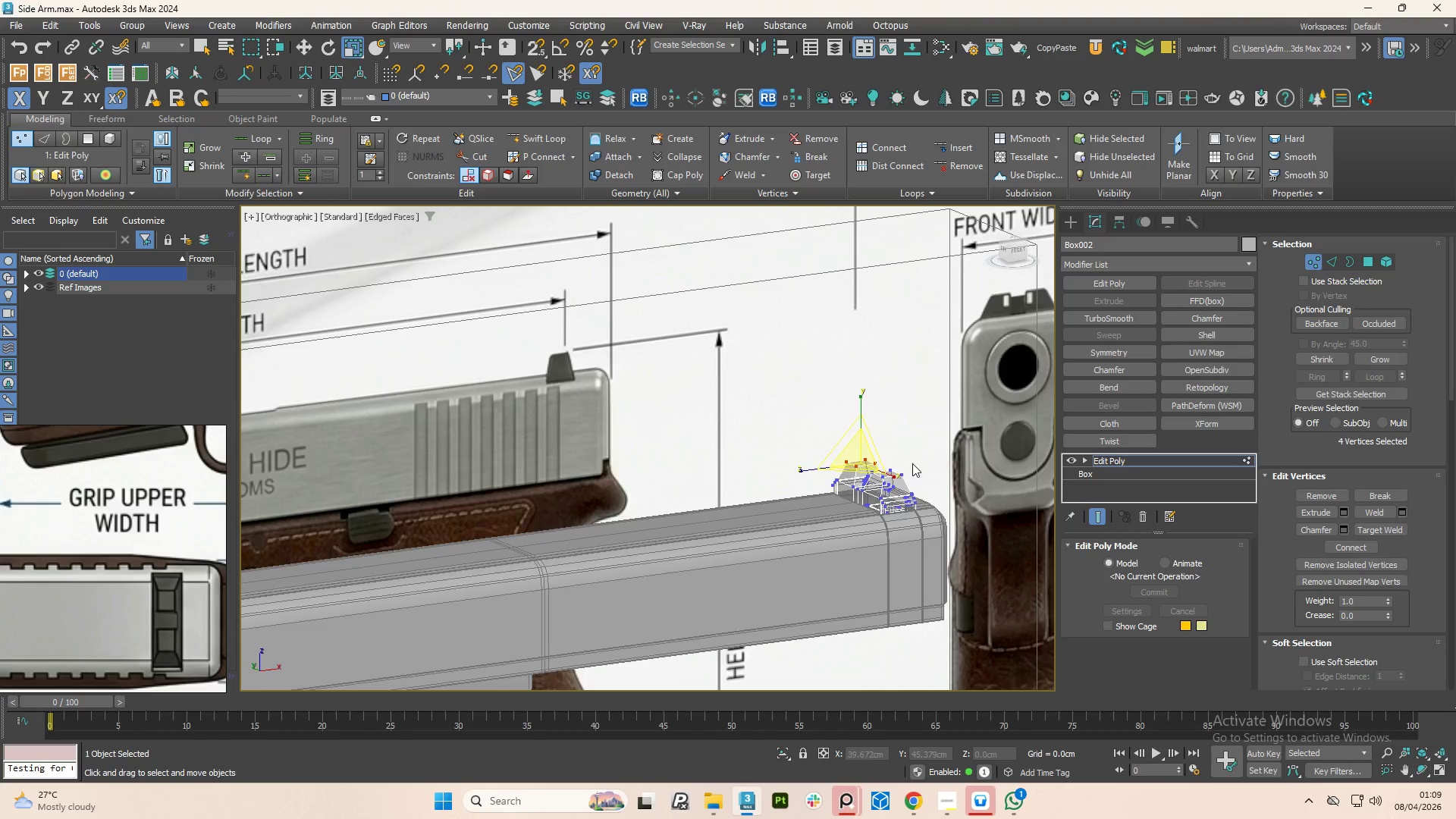 
scroll: coordinate [854, 489], scroll_direction: down, amount: 2.0
 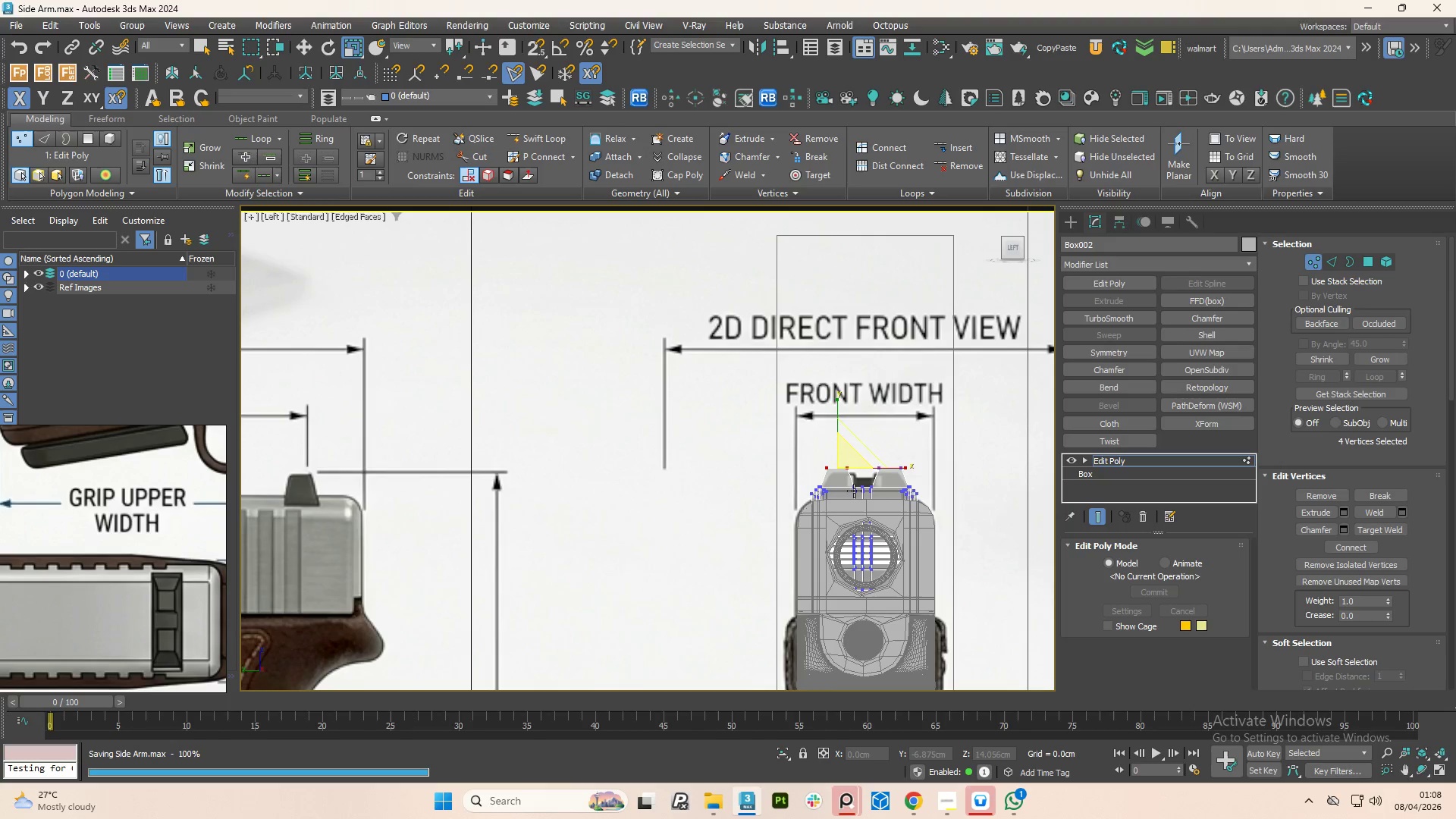 
scroll: coordinate [797, 569], scroll_direction: up, amount: 7.0
 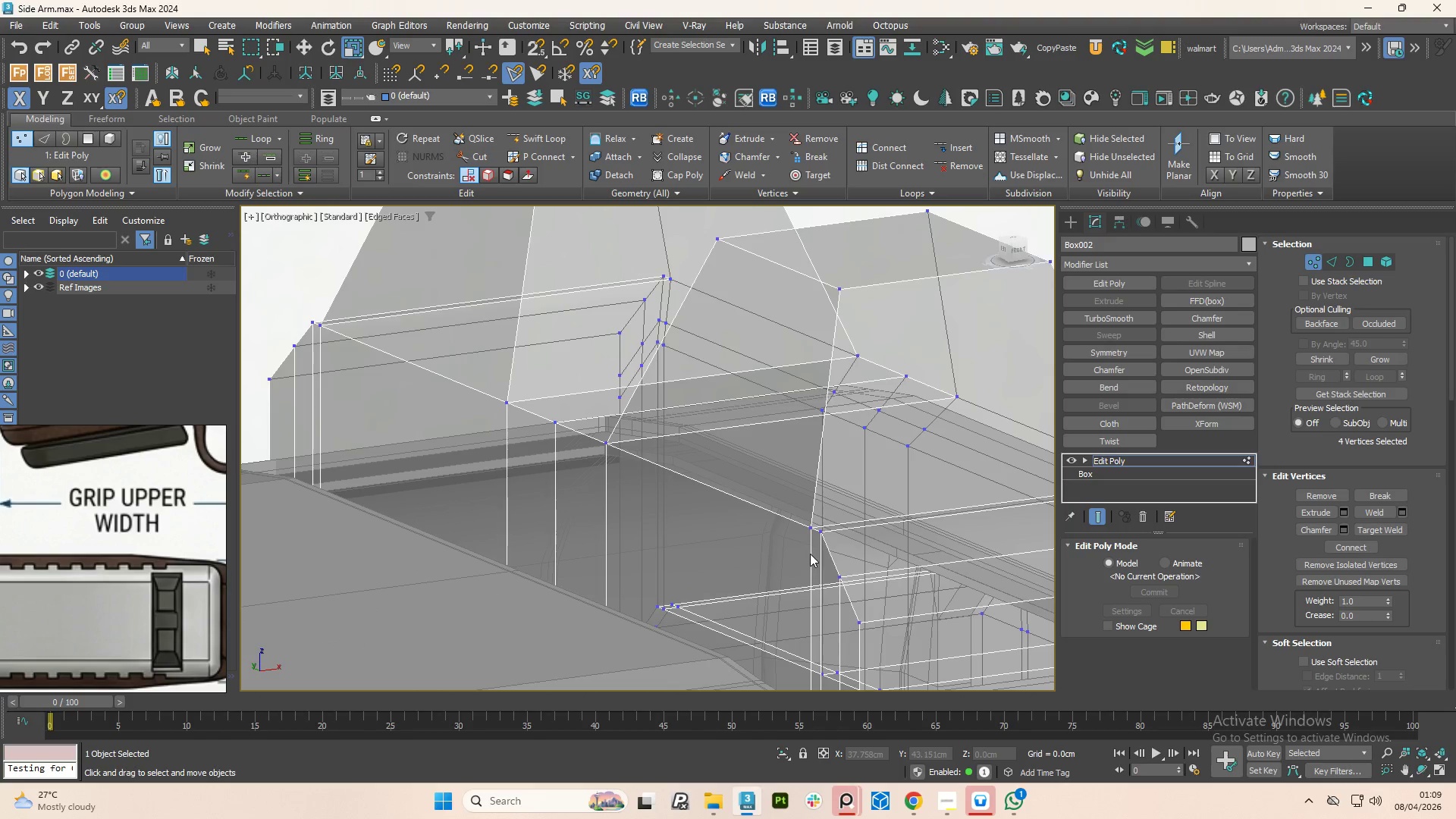 
key(Alt+1)
 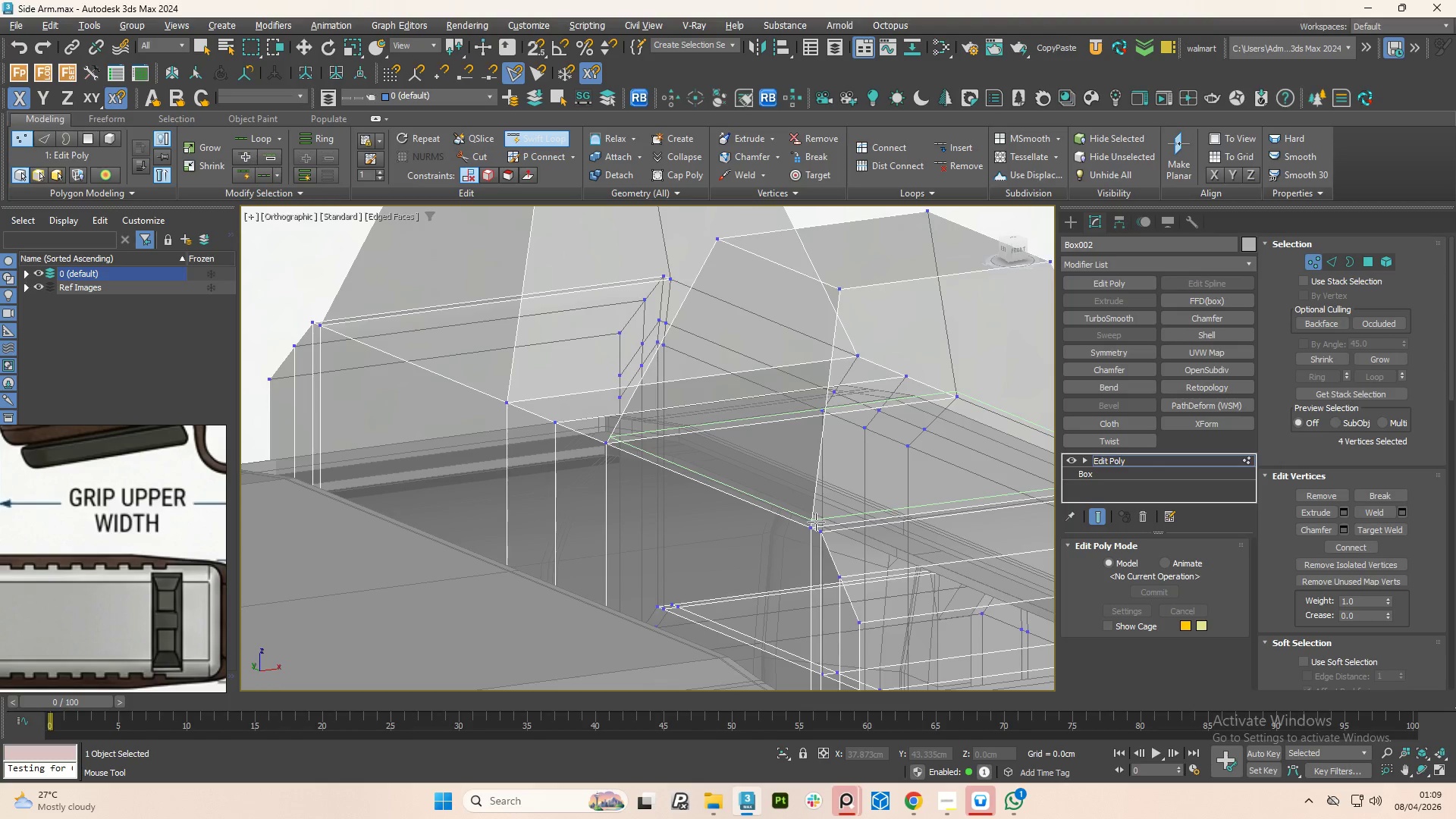 
left_click_drag(start_coordinate=[815, 522], to_coordinate=[813, 529])
 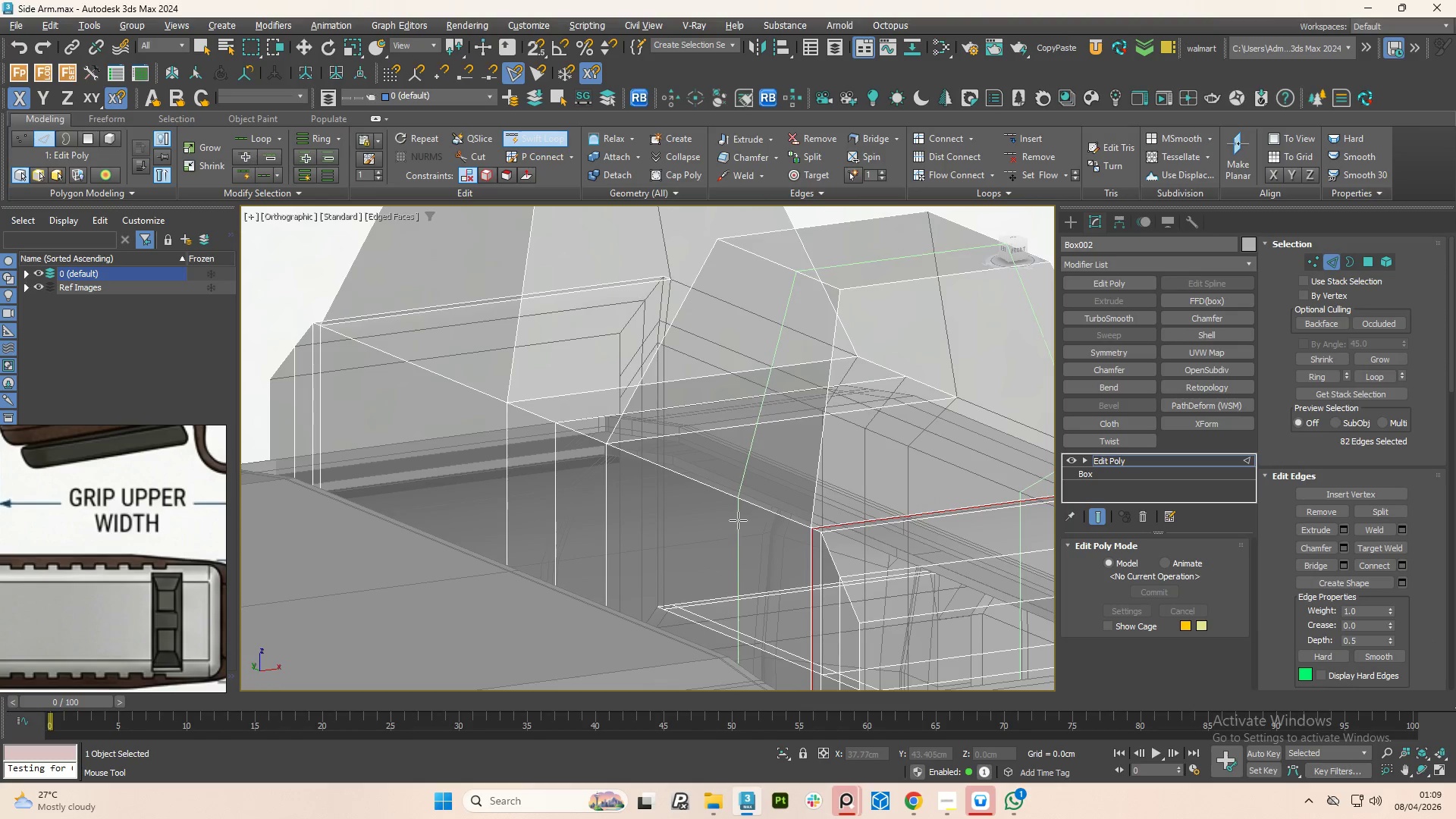 
key(Control+Z)
 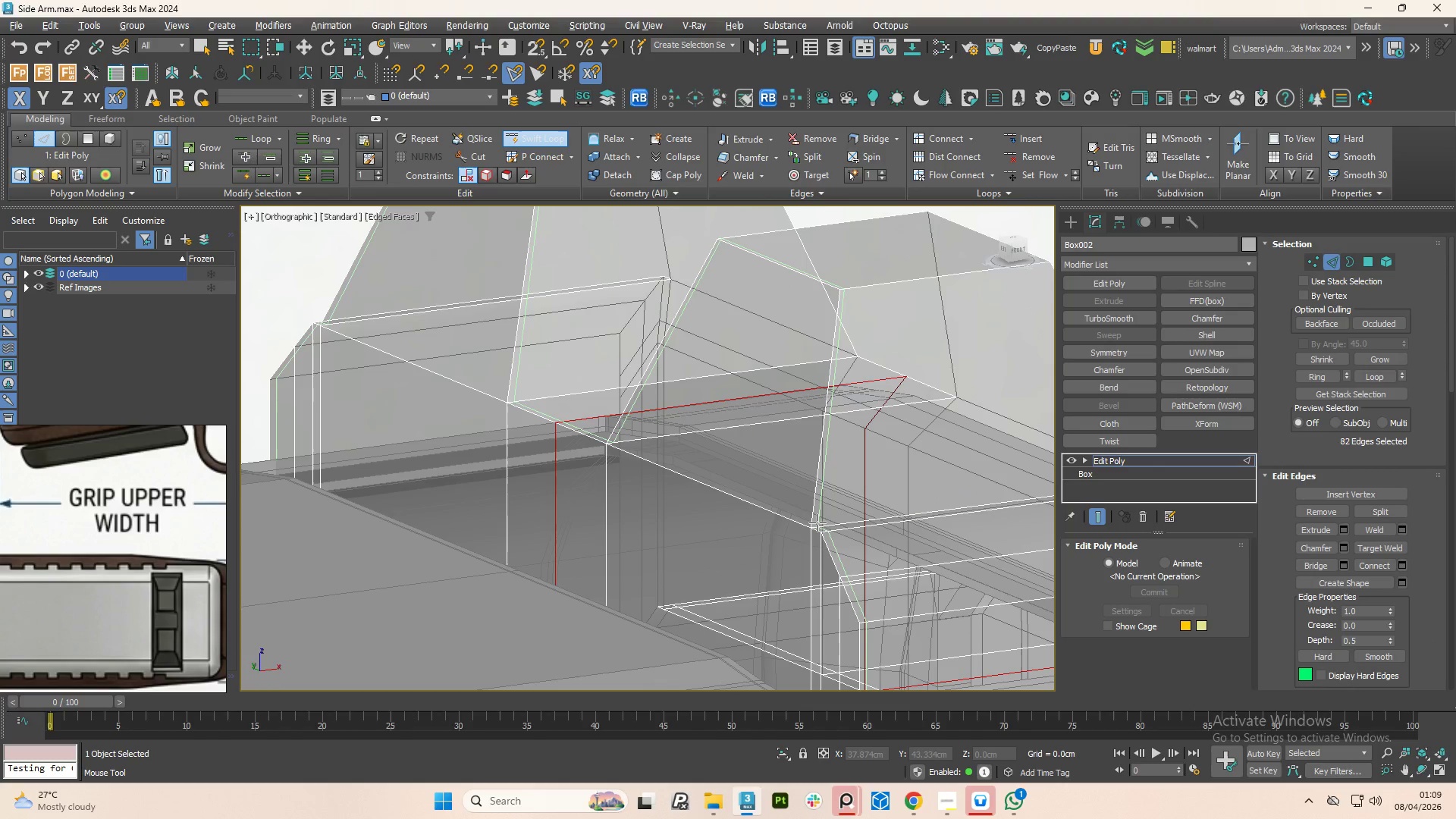 
left_click([812, 521])
 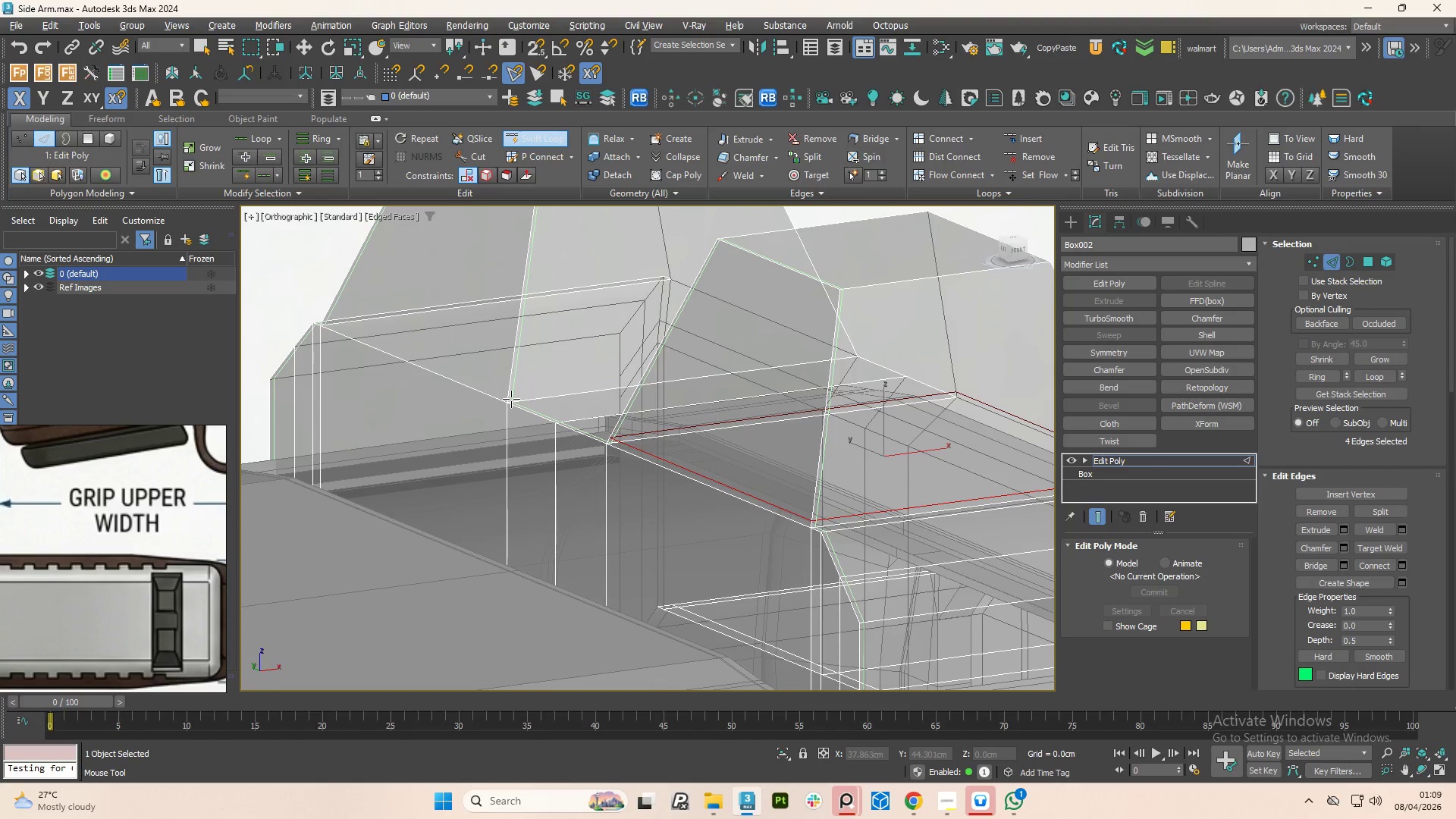 
left_click([509, 395])
 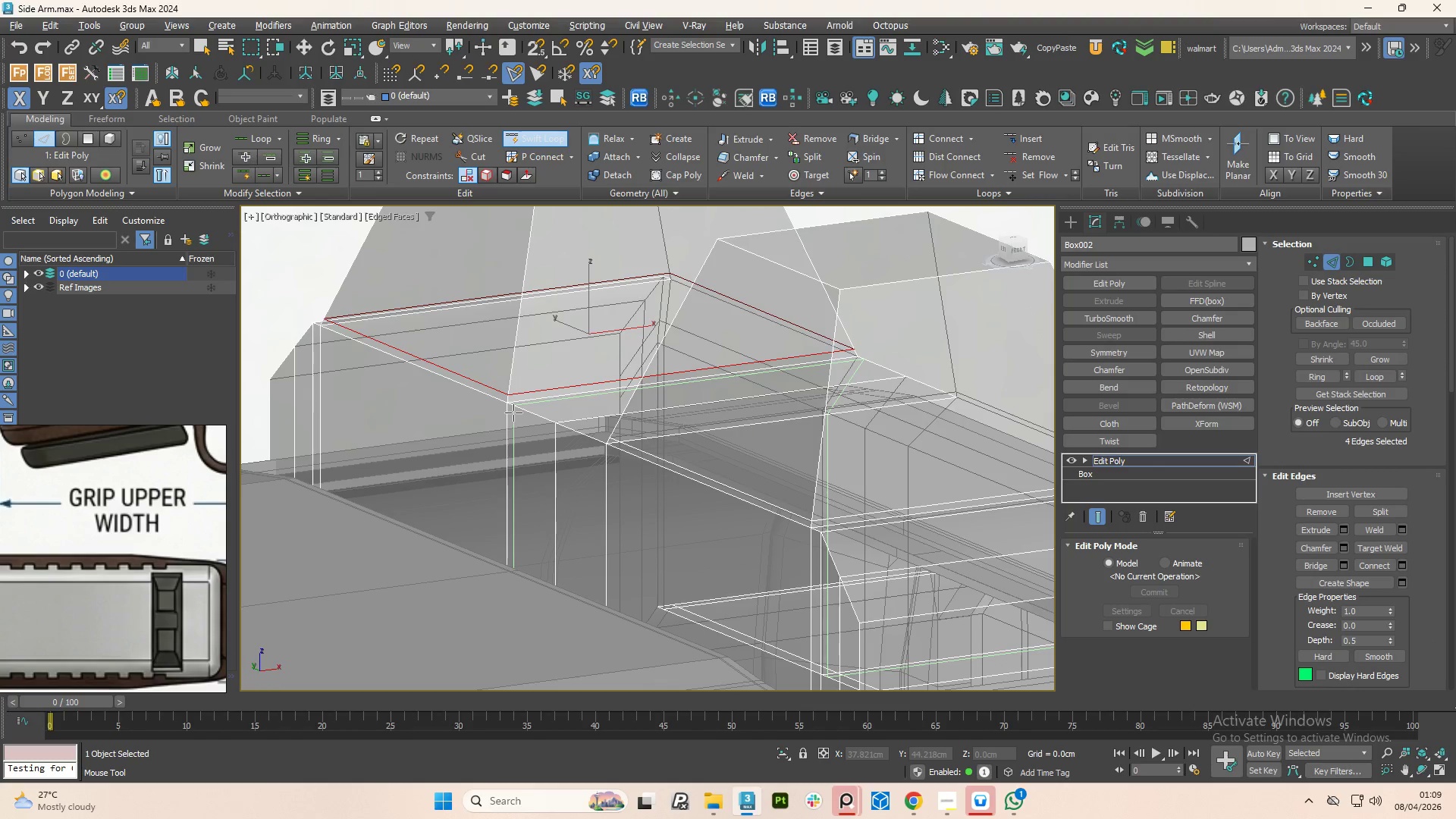 
left_click([513, 413])
 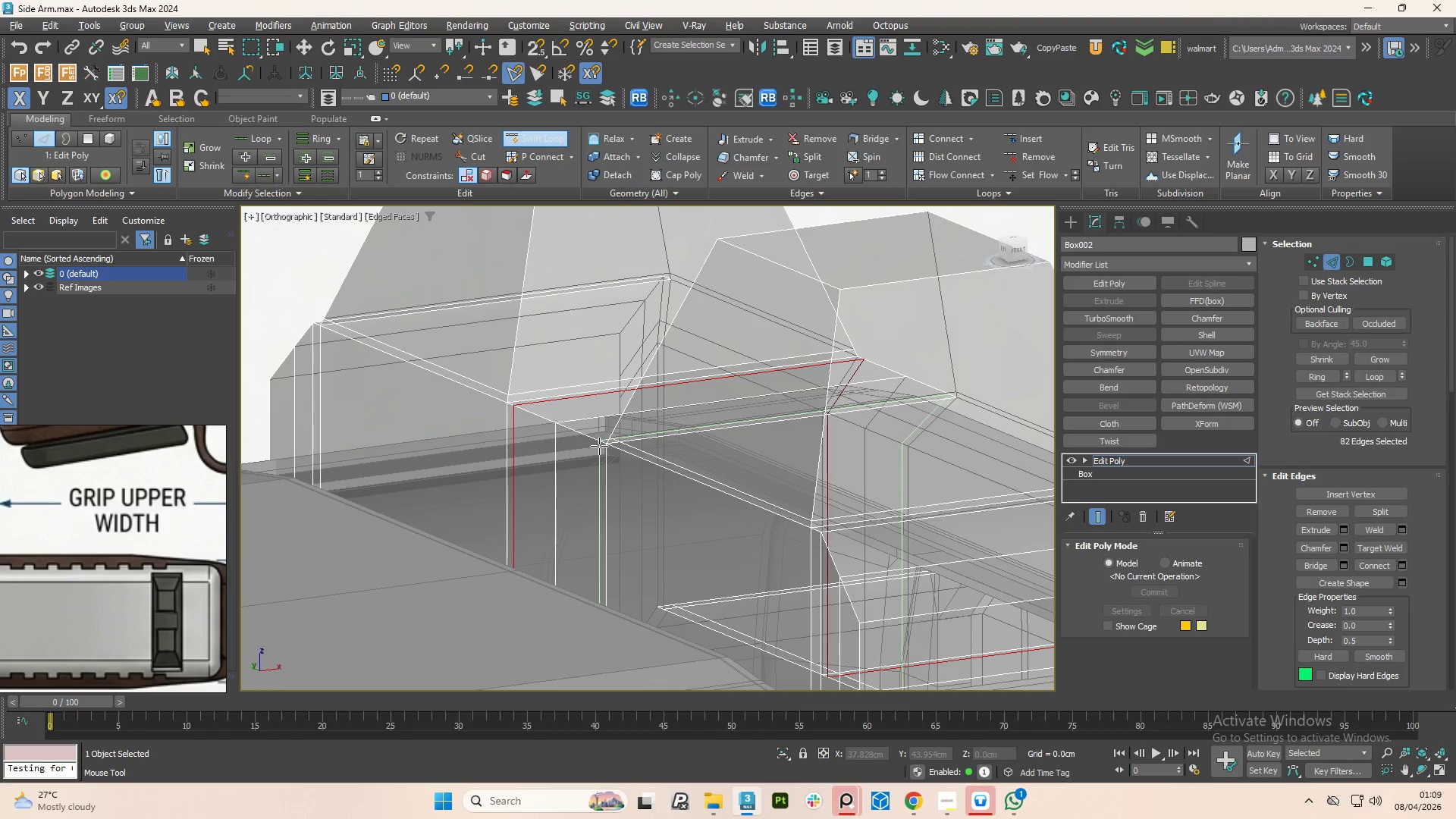 
left_click([595, 444])
 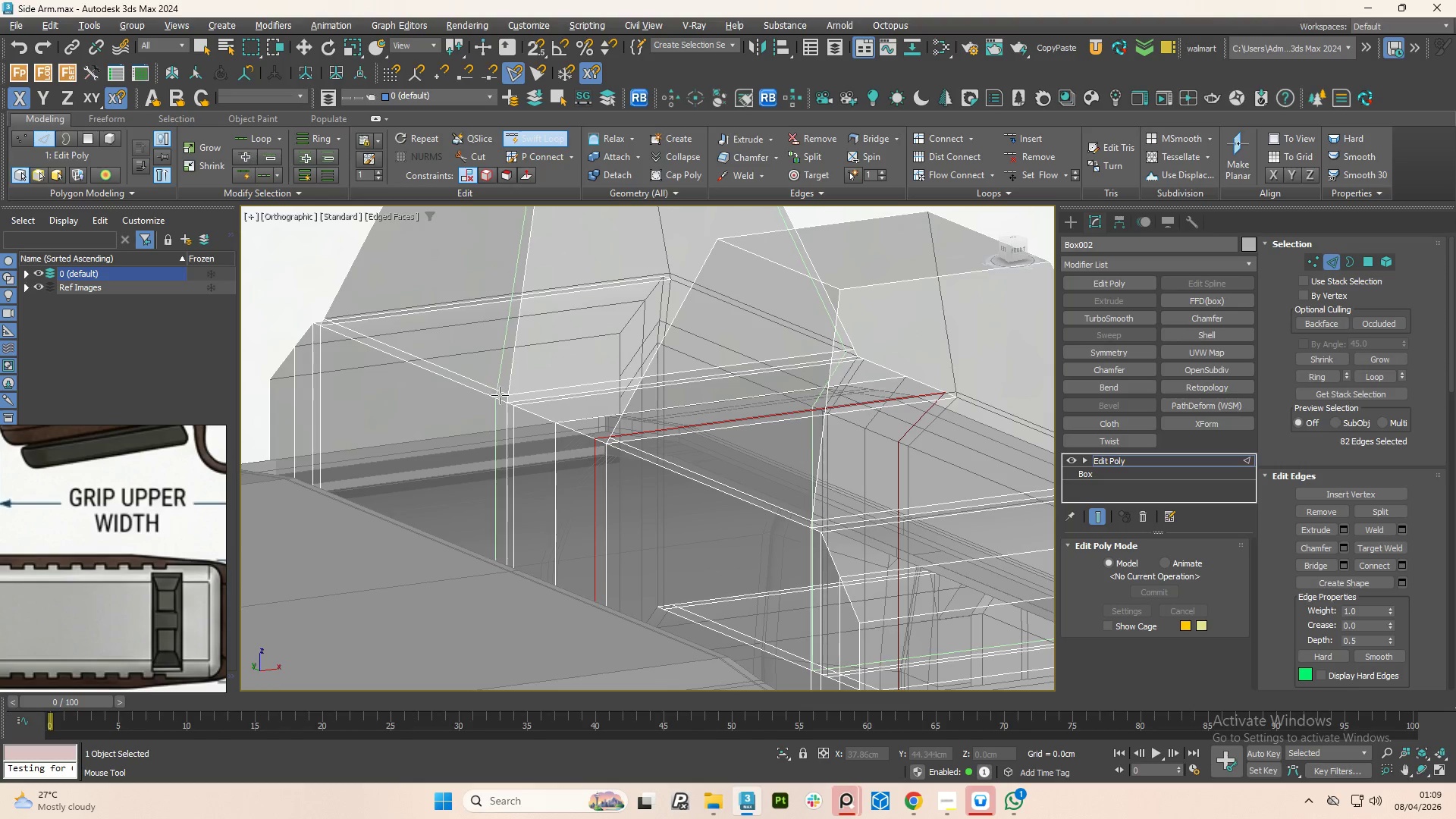 
left_click([500, 397])
 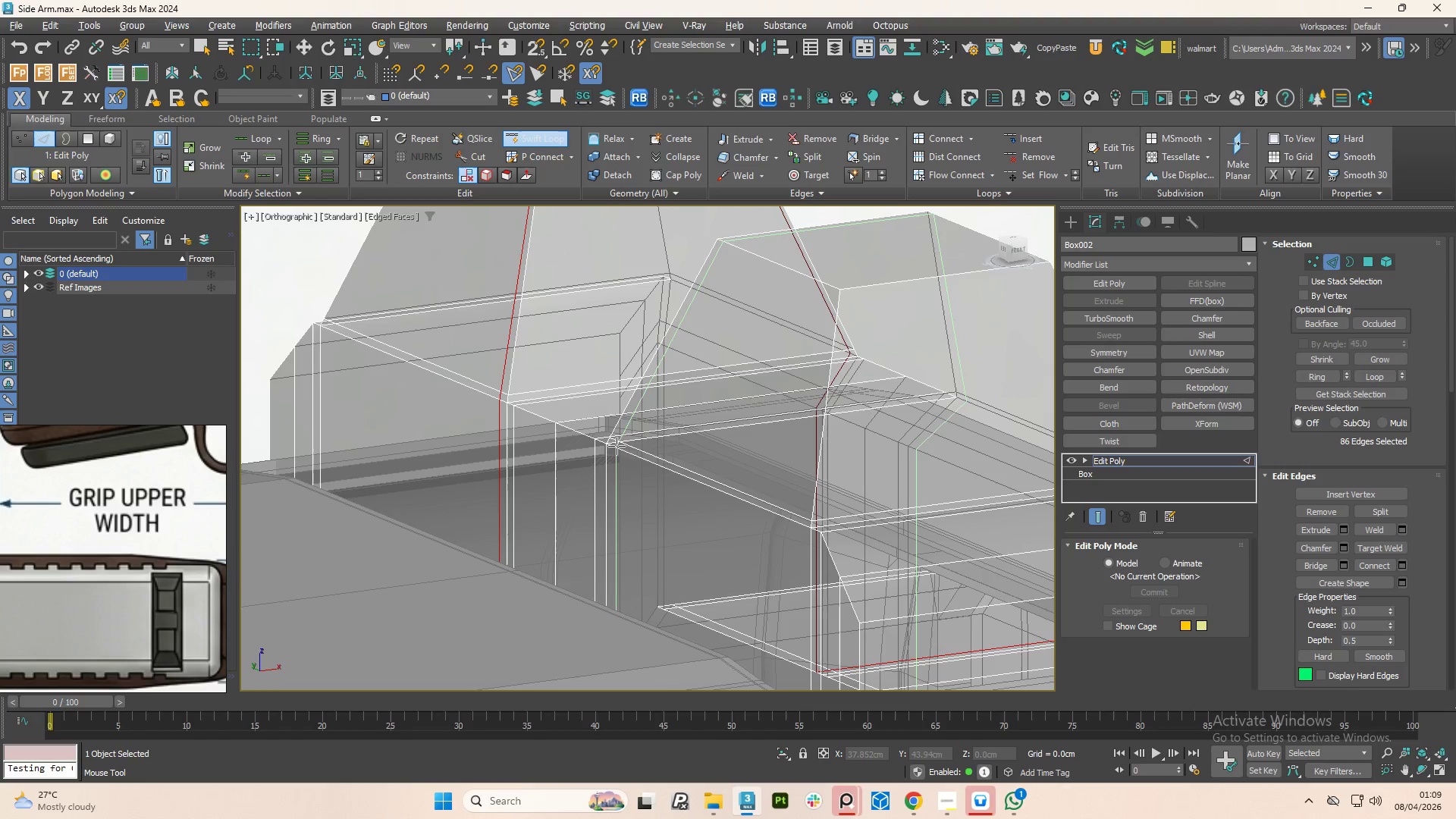 
left_click([616, 444])
 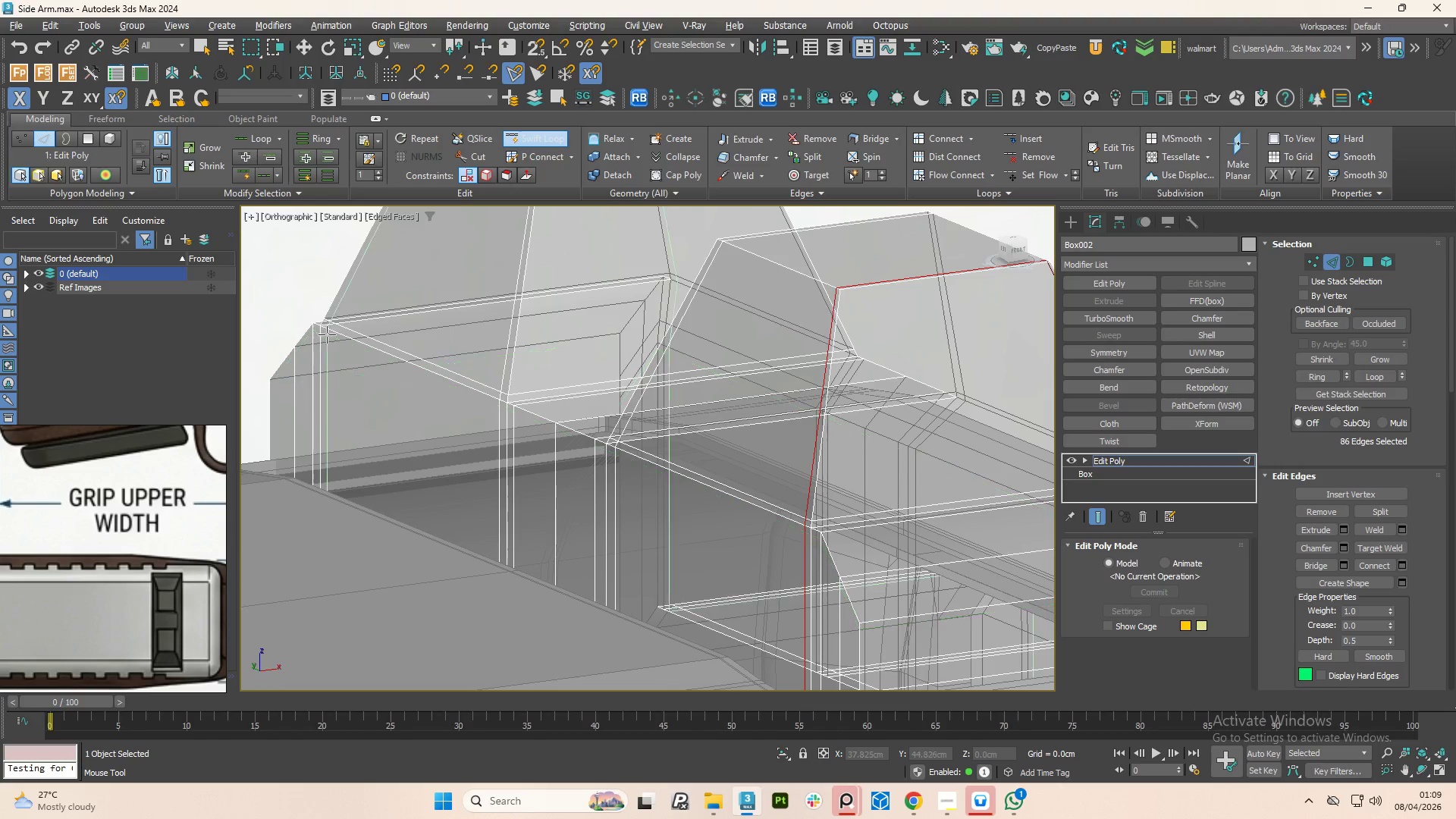 
wait(5.31)
 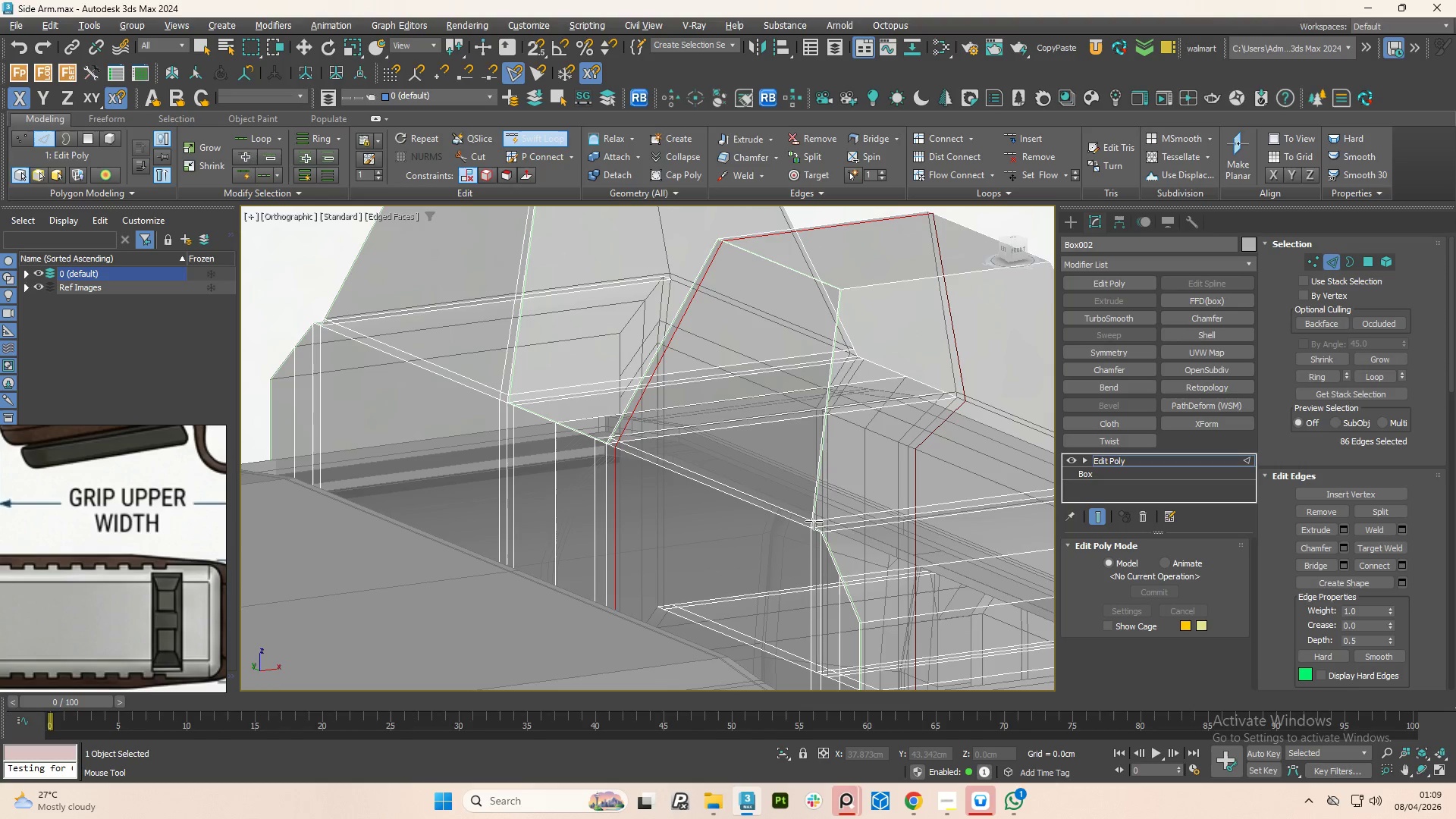 
left_click([326, 335])
 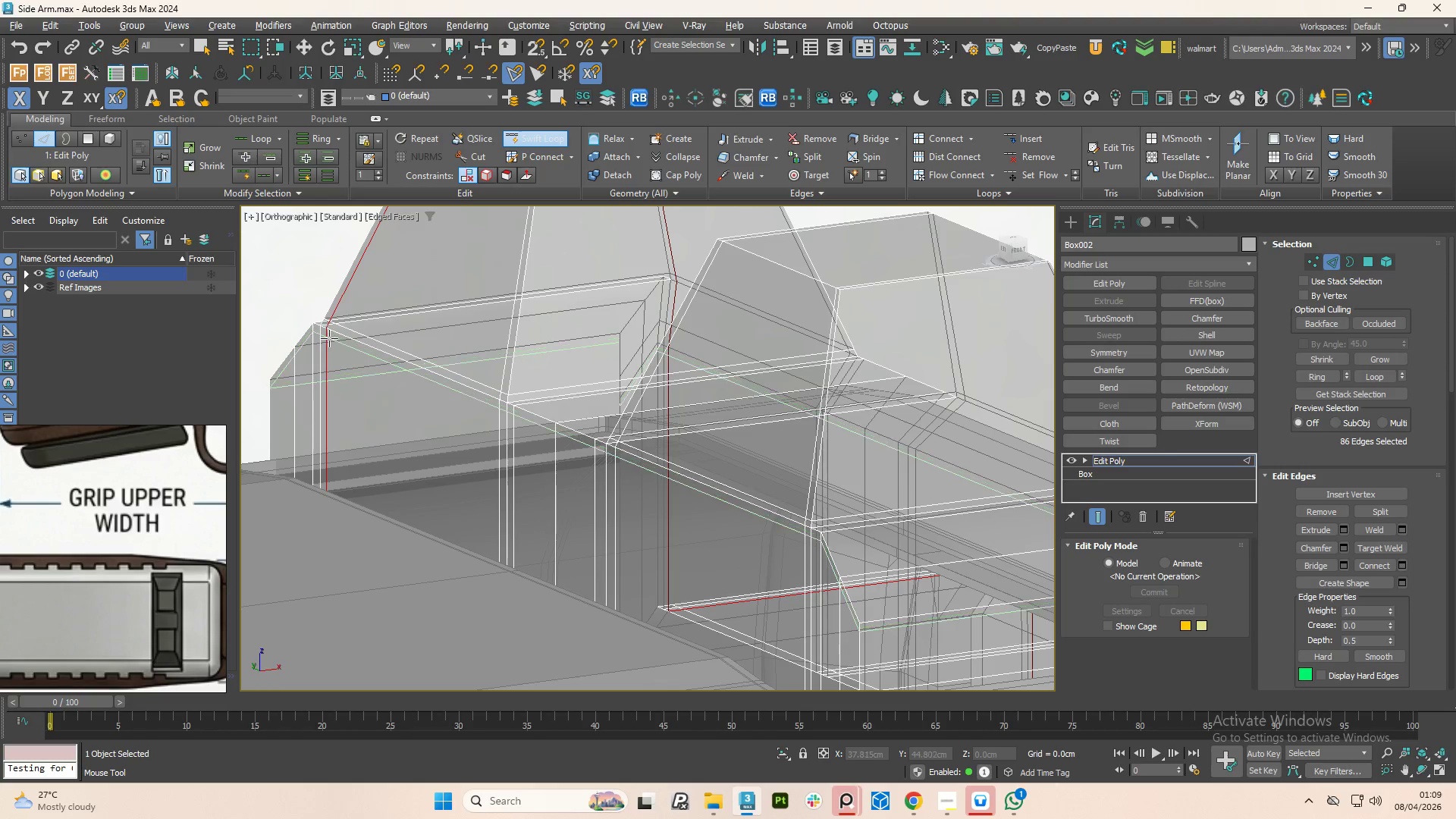 
left_click([329, 343])
 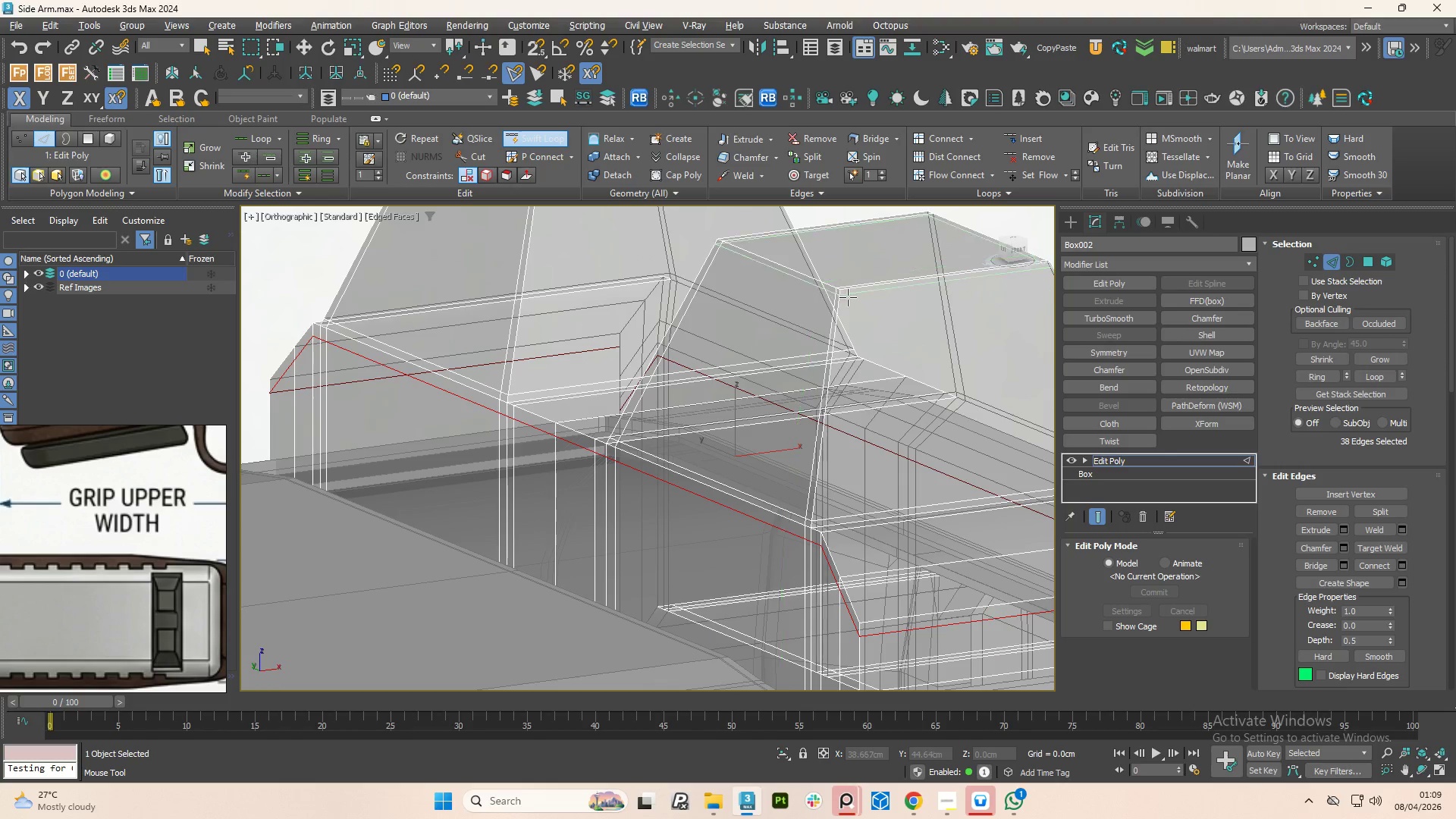 
left_click([837, 298])
 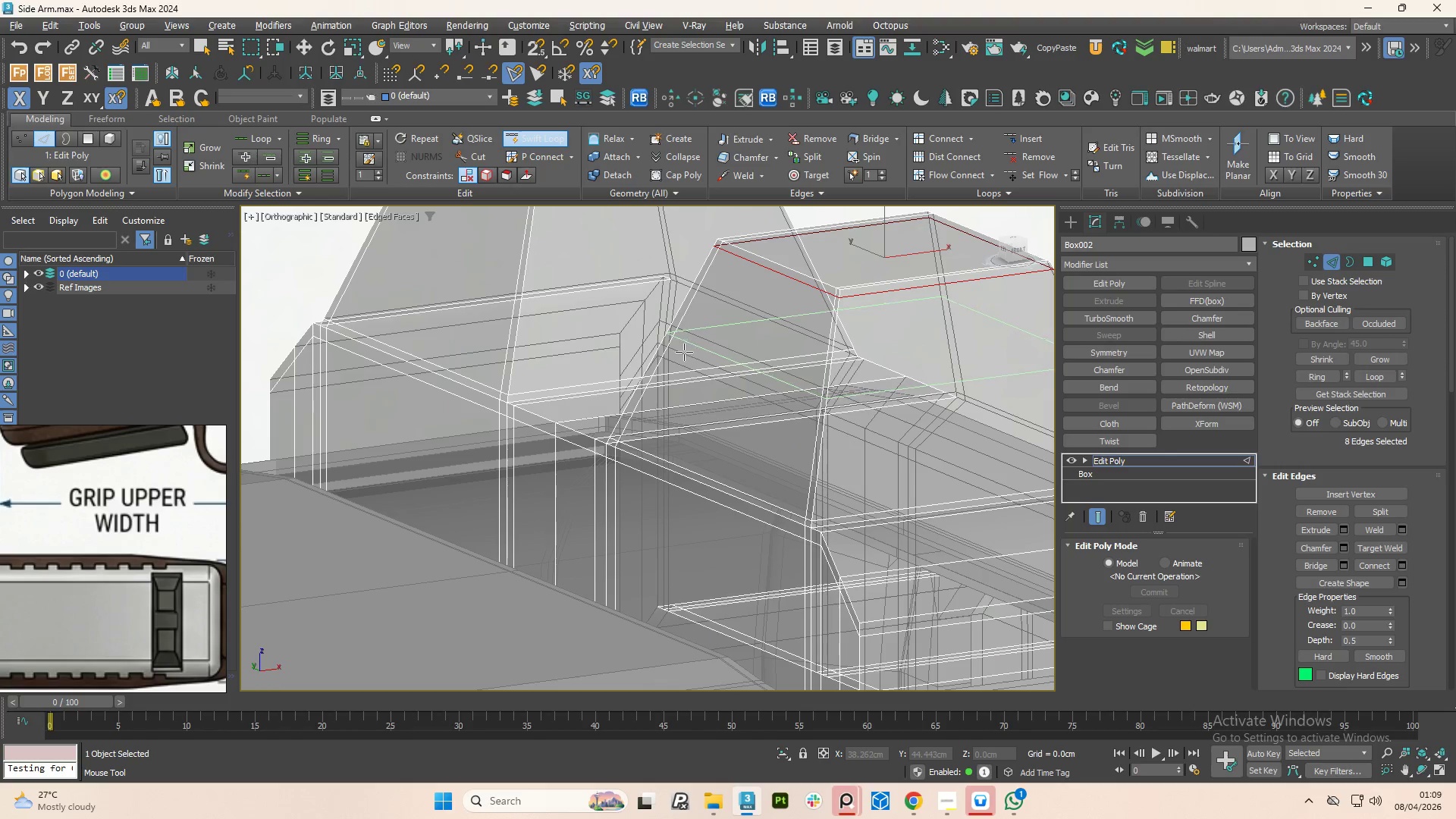 
scroll: coordinate [683, 352], scroll_direction: down, amount: 2.0
 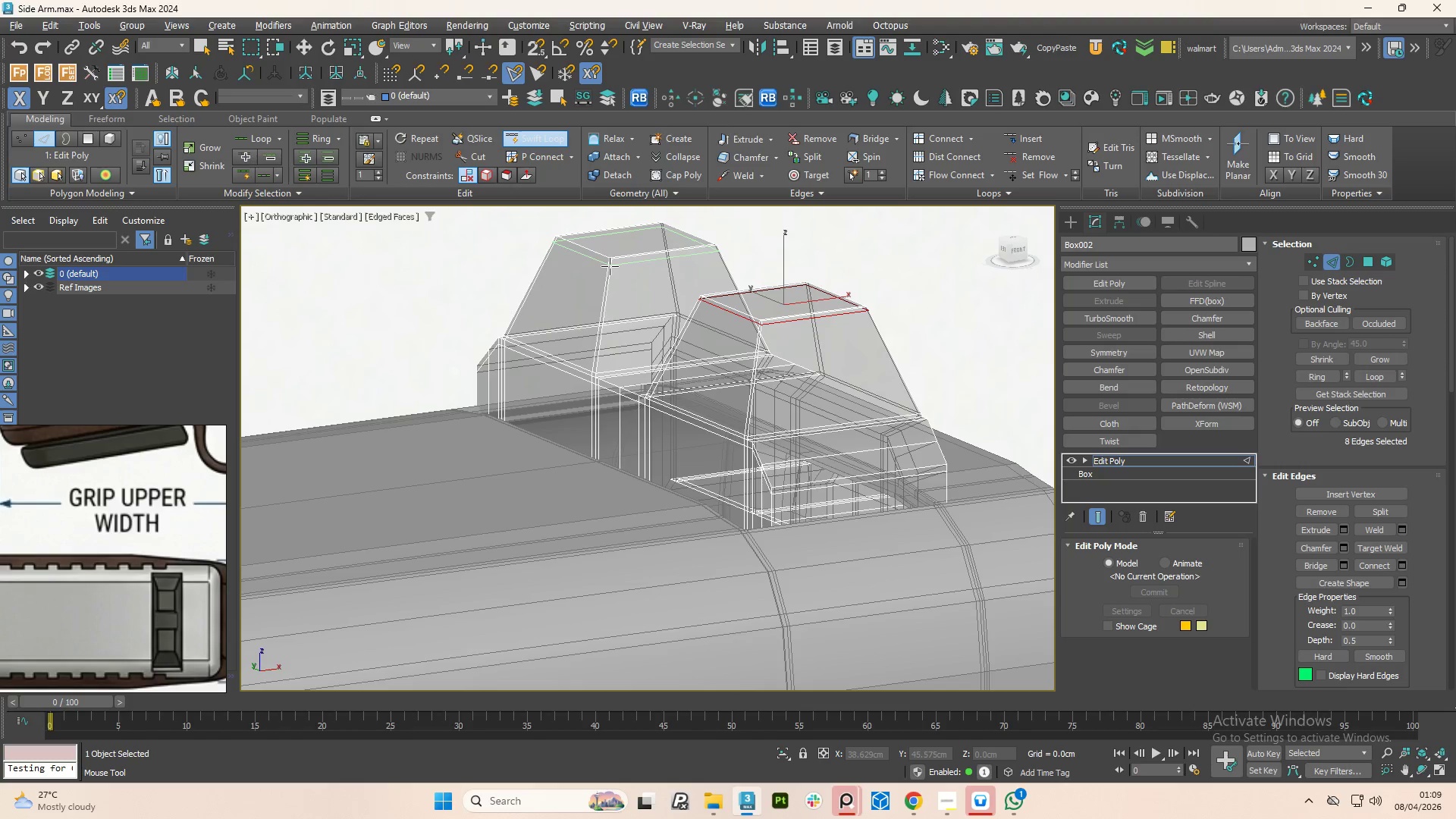 
left_click([610, 264])
 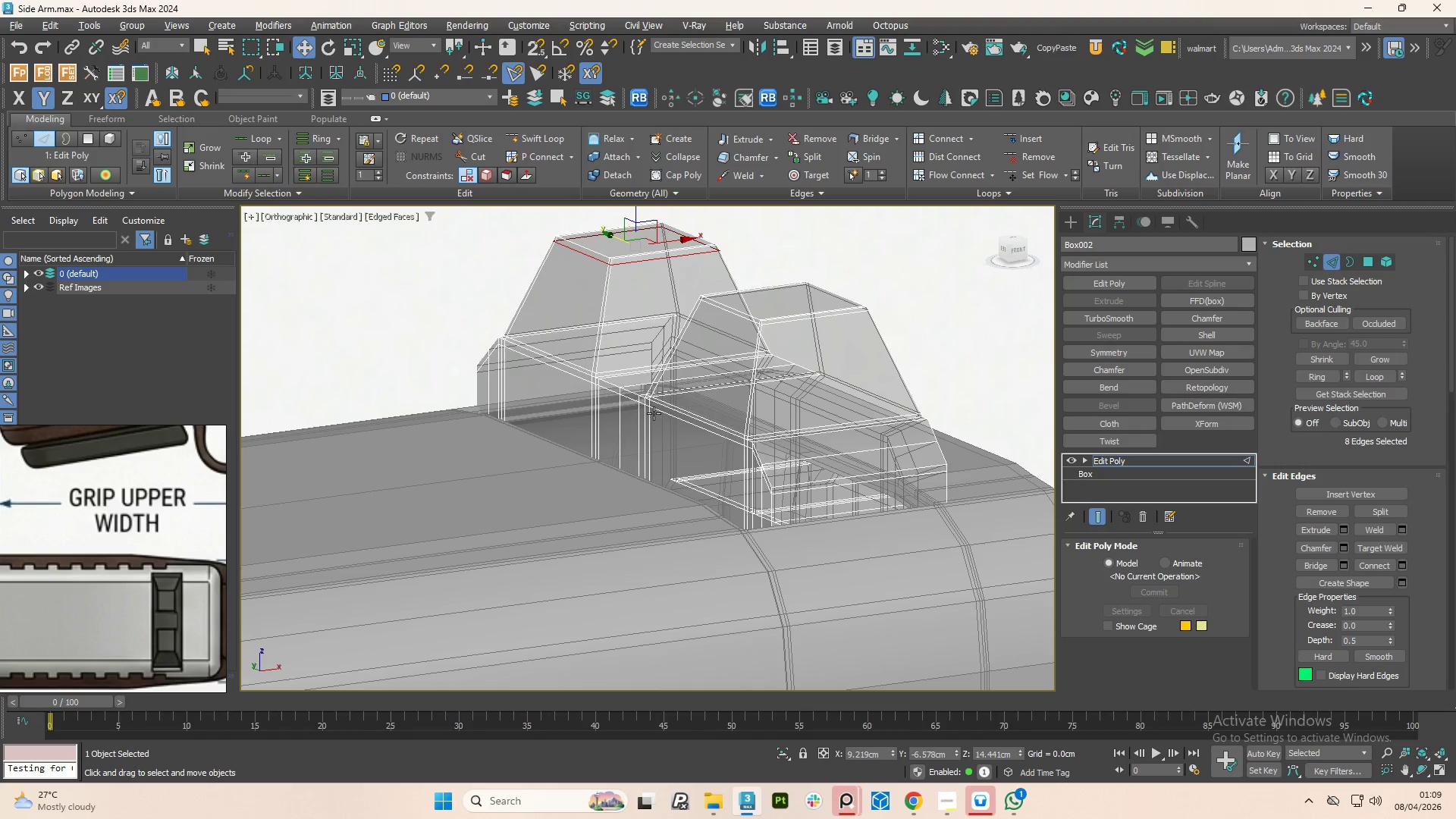 
key(Alt+X)
 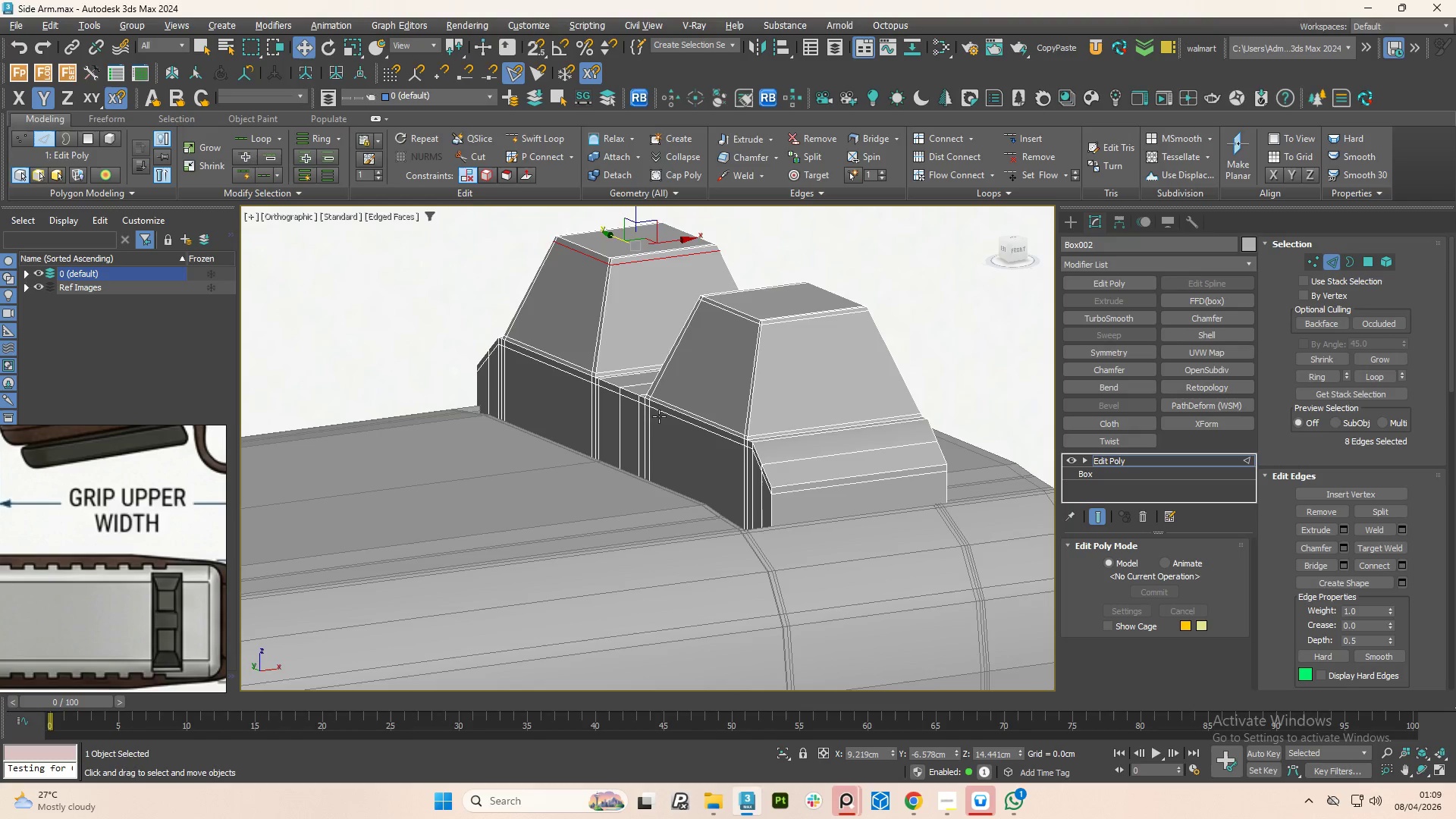 
hold_key(key=AltLeft, duration=1.03)
 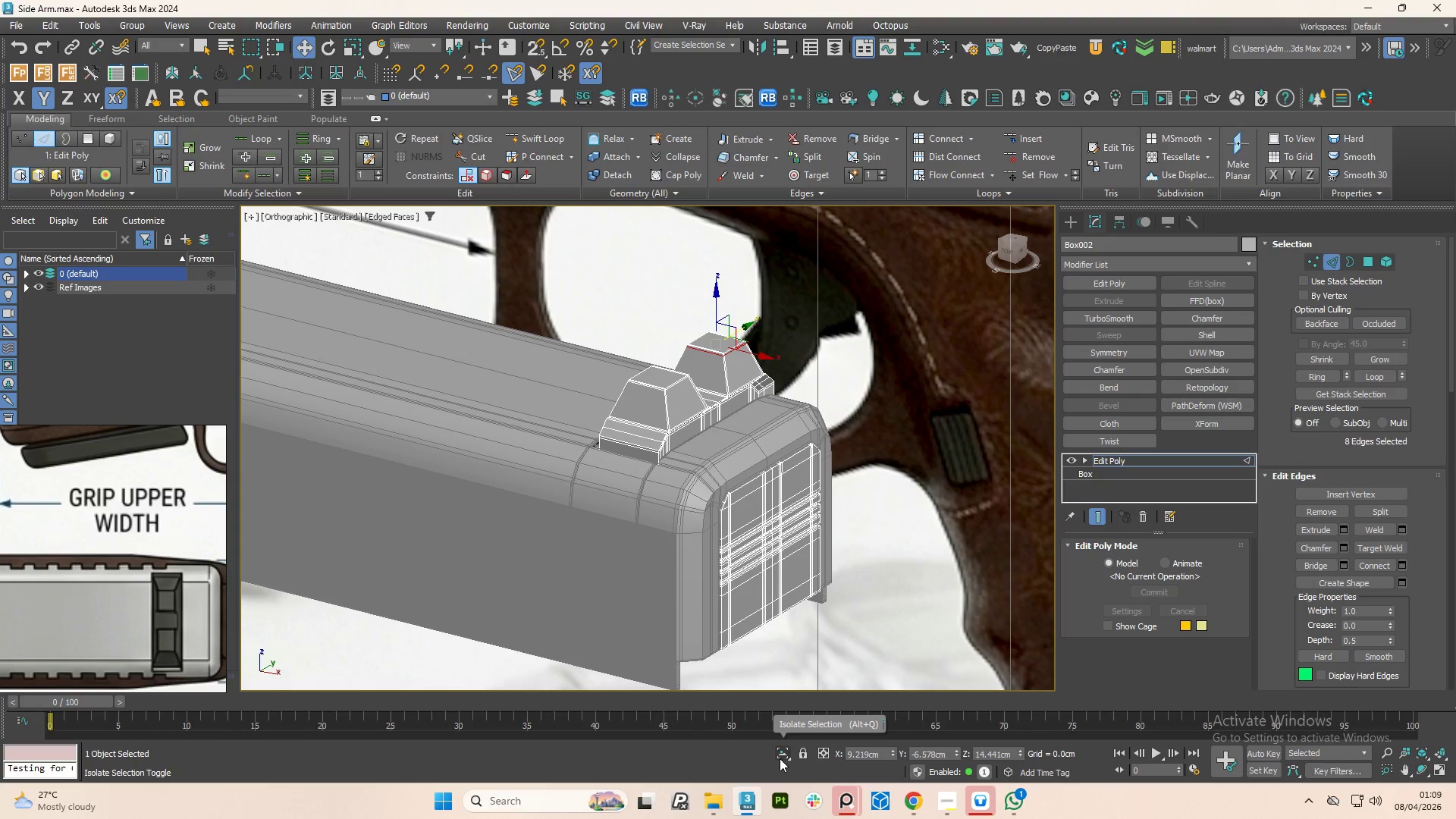 
scroll: coordinate [689, 453], scroll_direction: down, amount: 3.0
 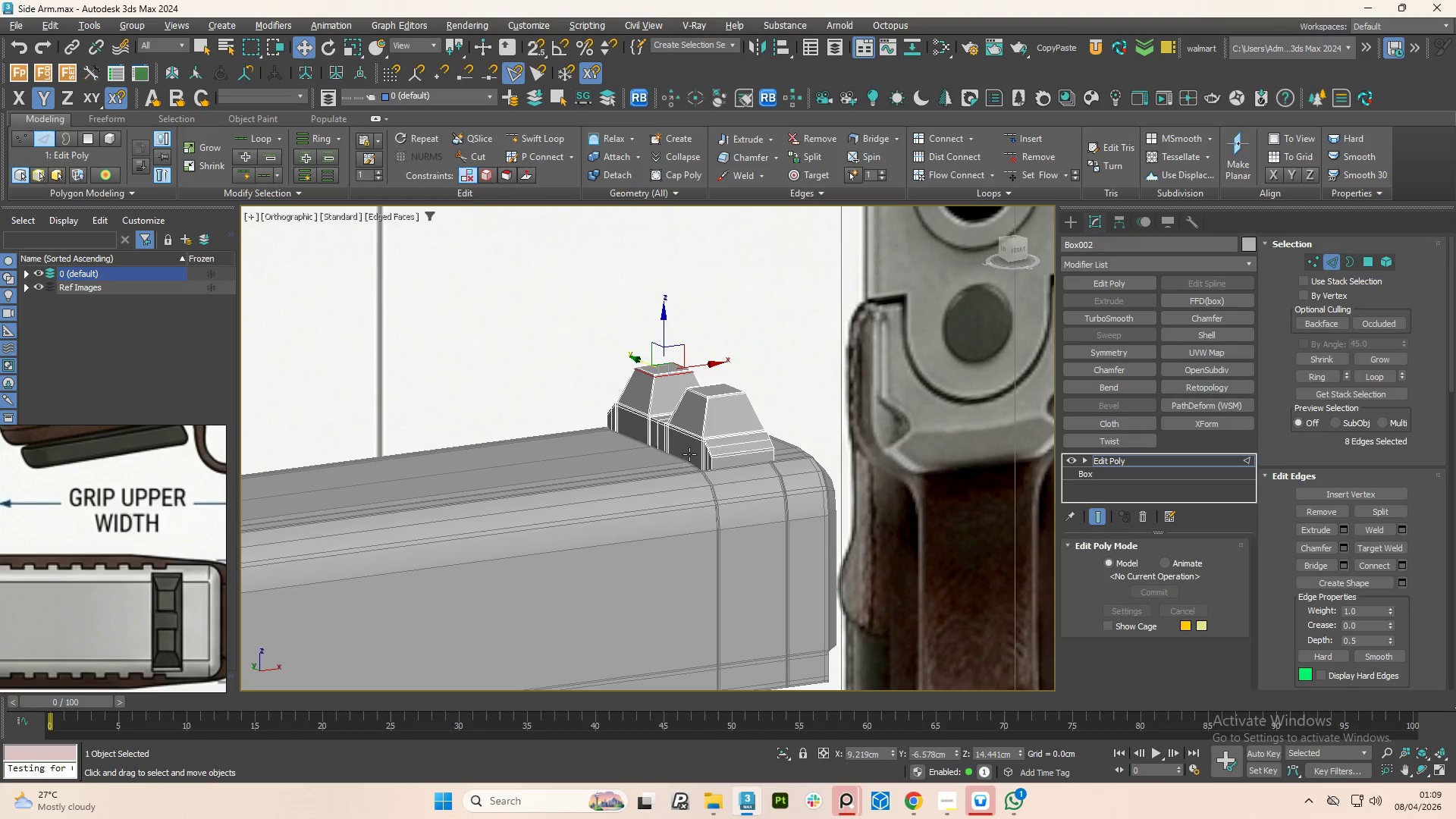 
left_click([783, 752])
 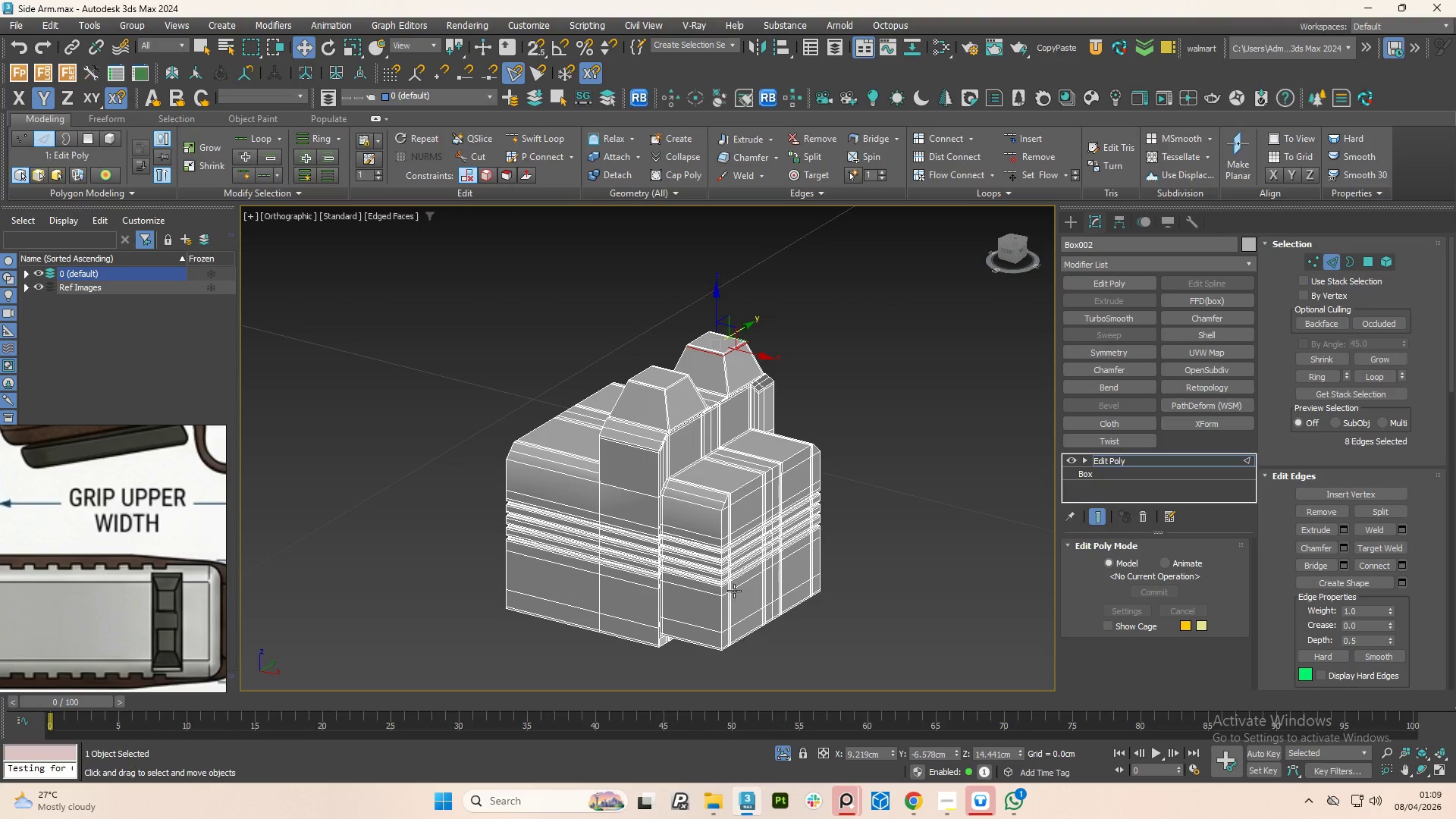 
hold_key(key=AltLeft, duration=0.72)
 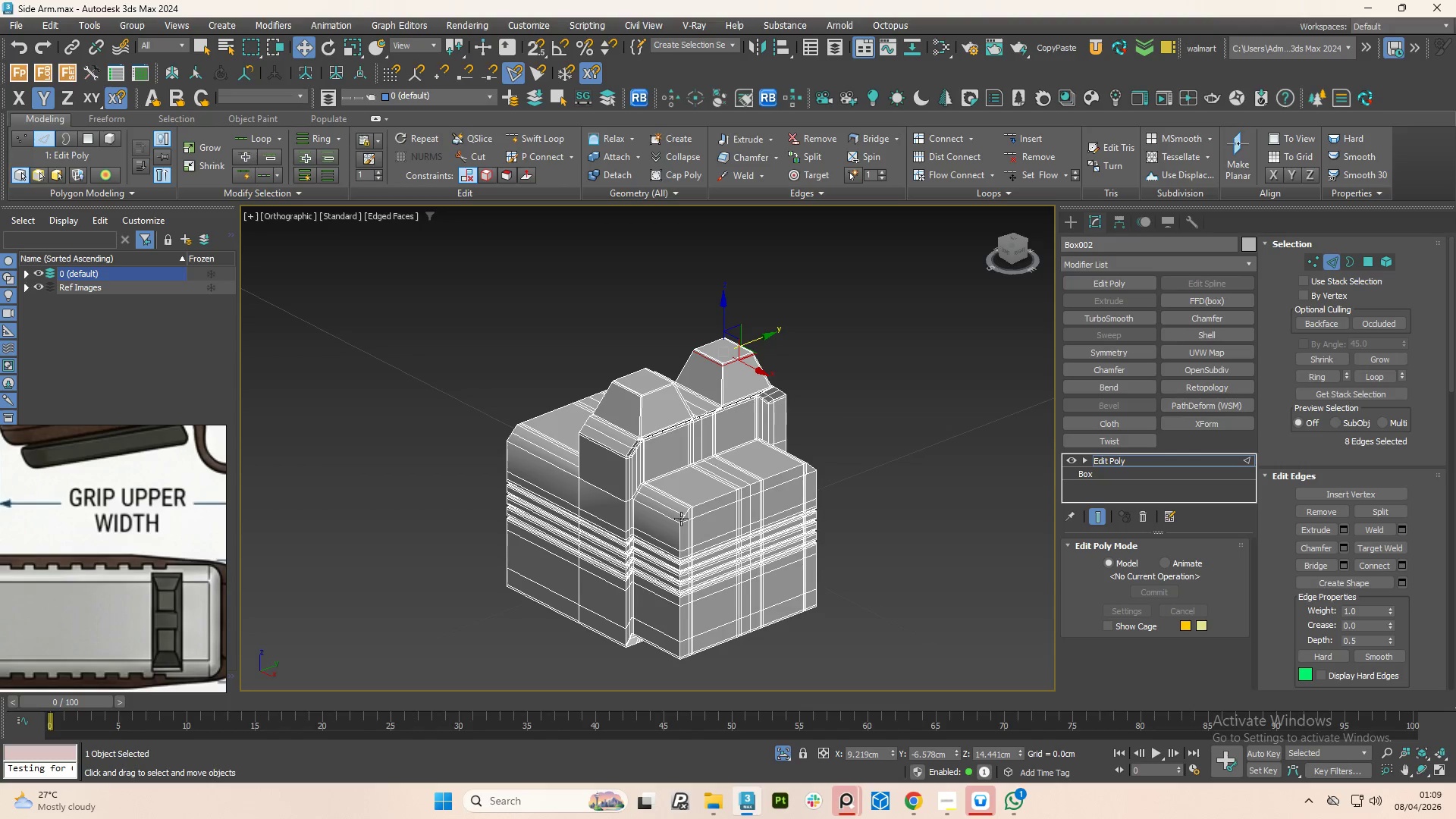 
key(F4)
 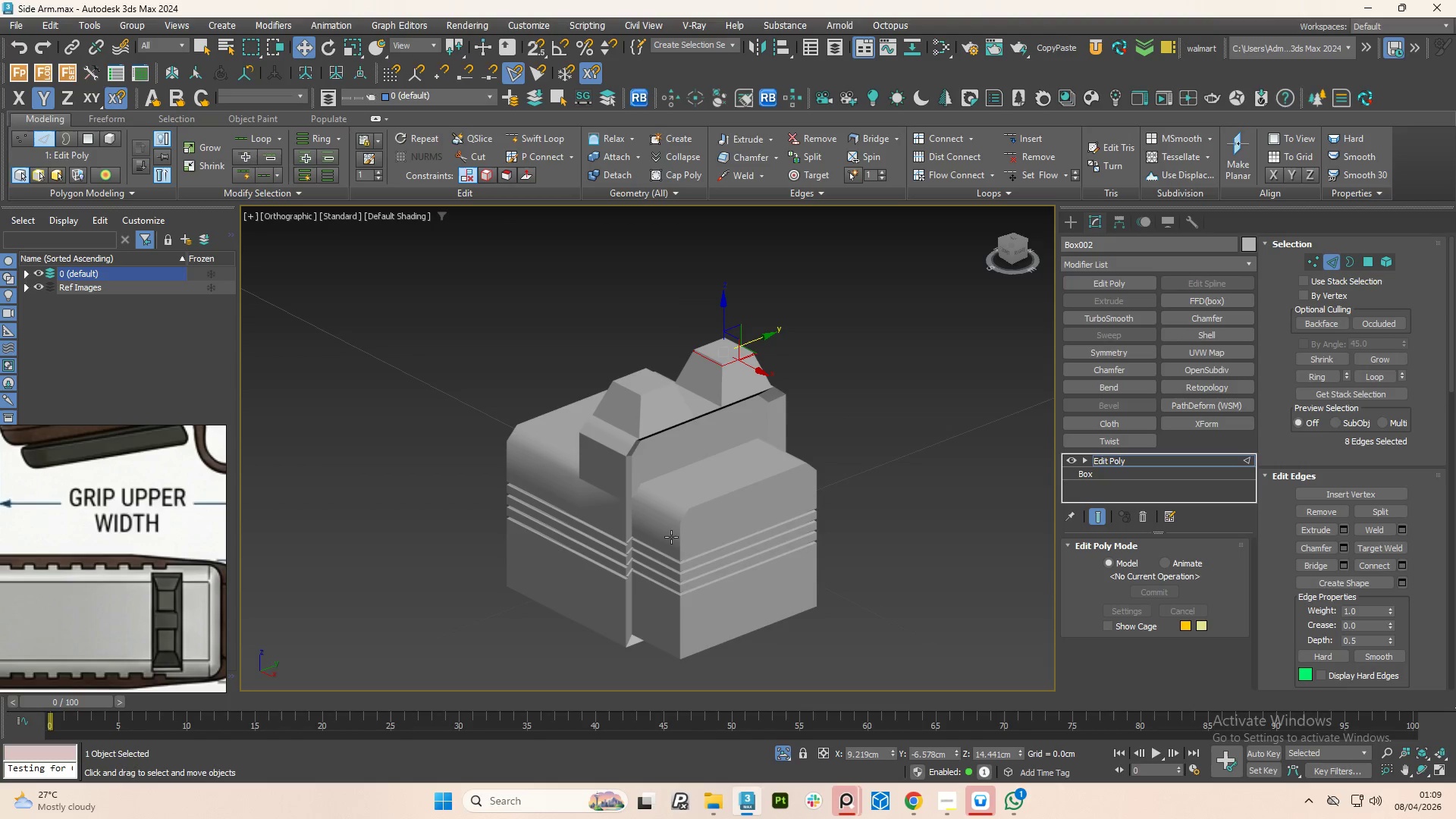 
hold_key(key=AltLeft, duration=1.5)
 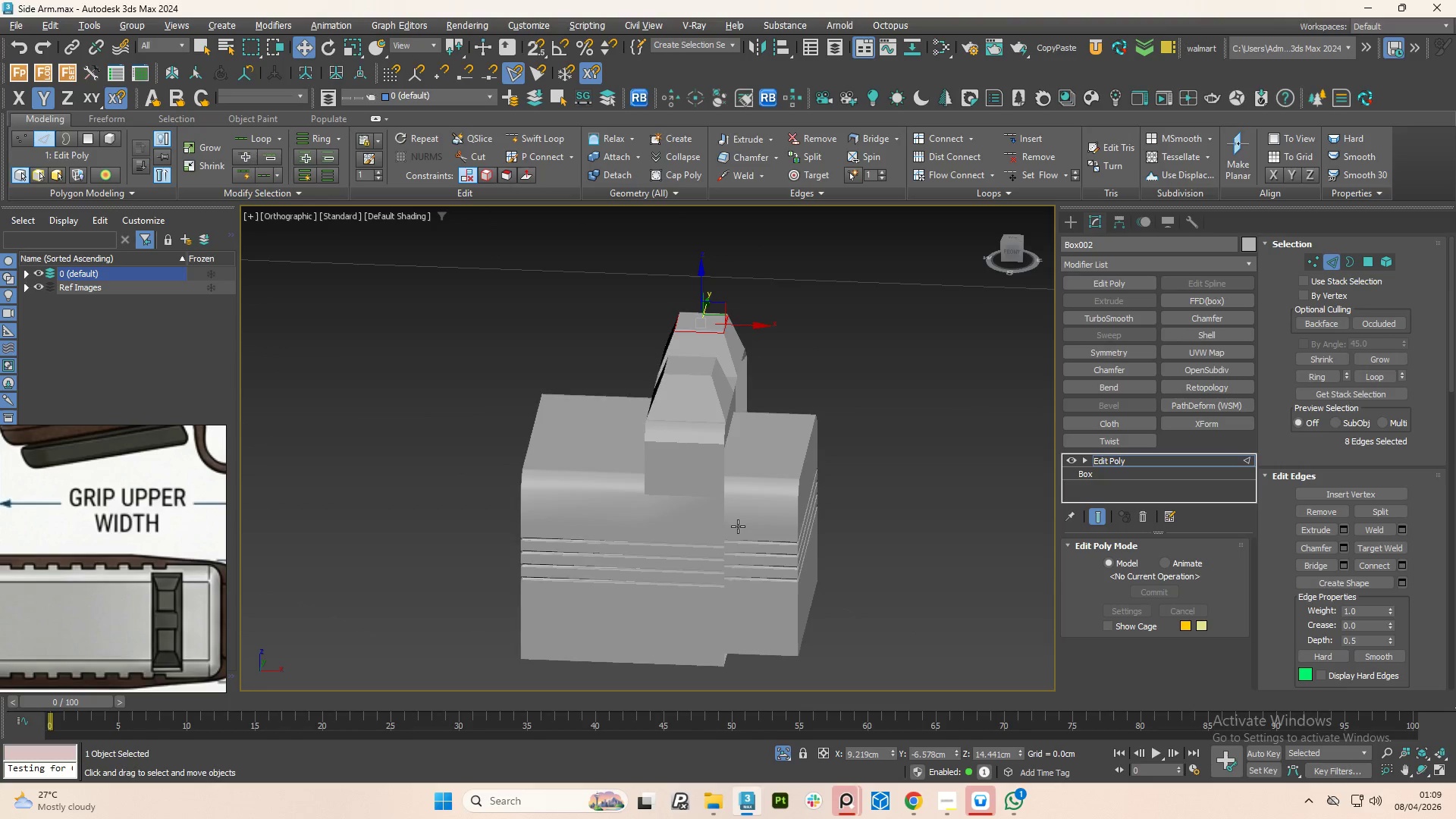 
hold_key(key=AltLeft, duration=0.95)
scroll: coordinate [747, 525], scroll_direction: up, amount: 1.0
 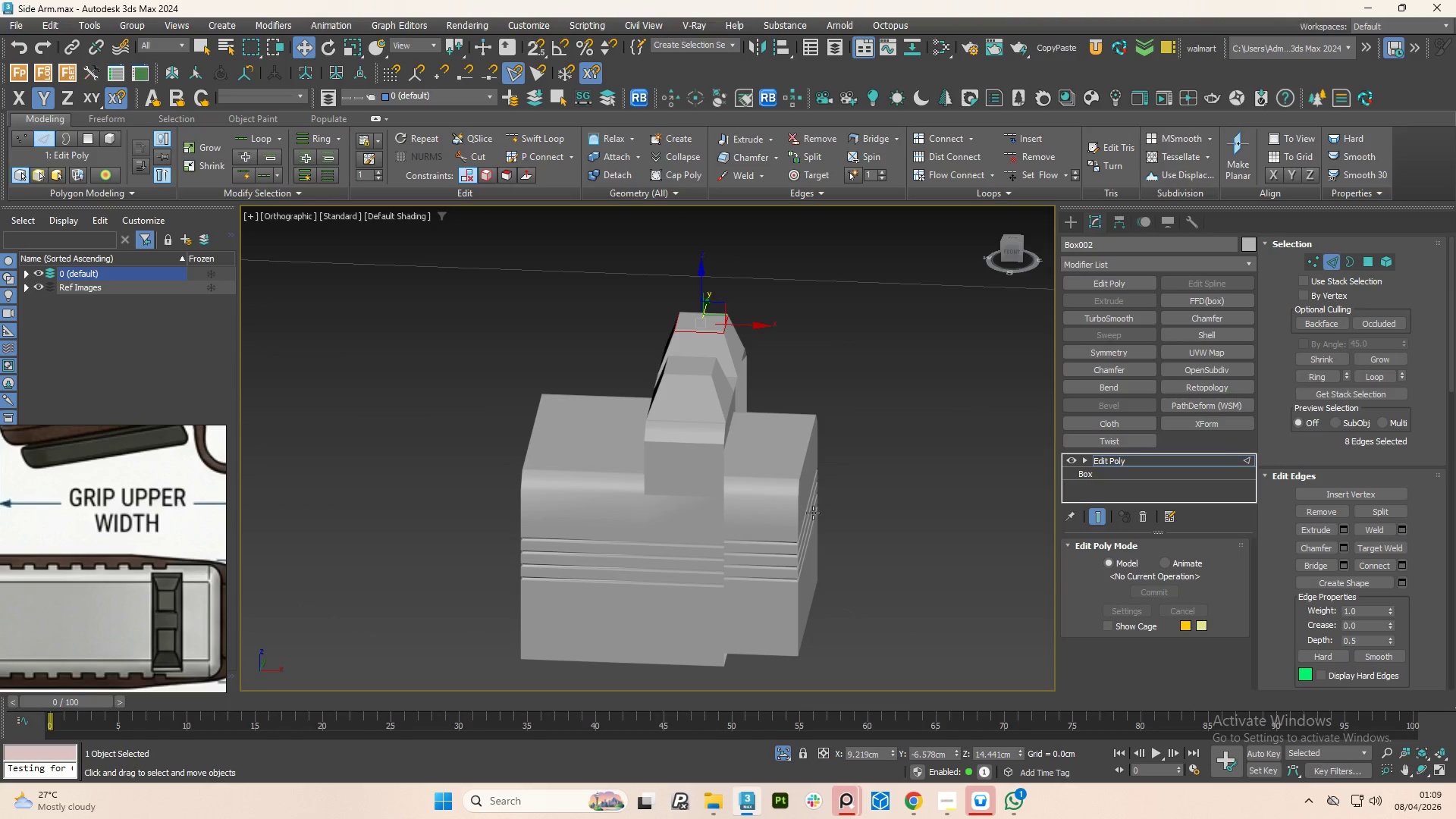 
hold_key(key=AltLeft, duration=0.69)
 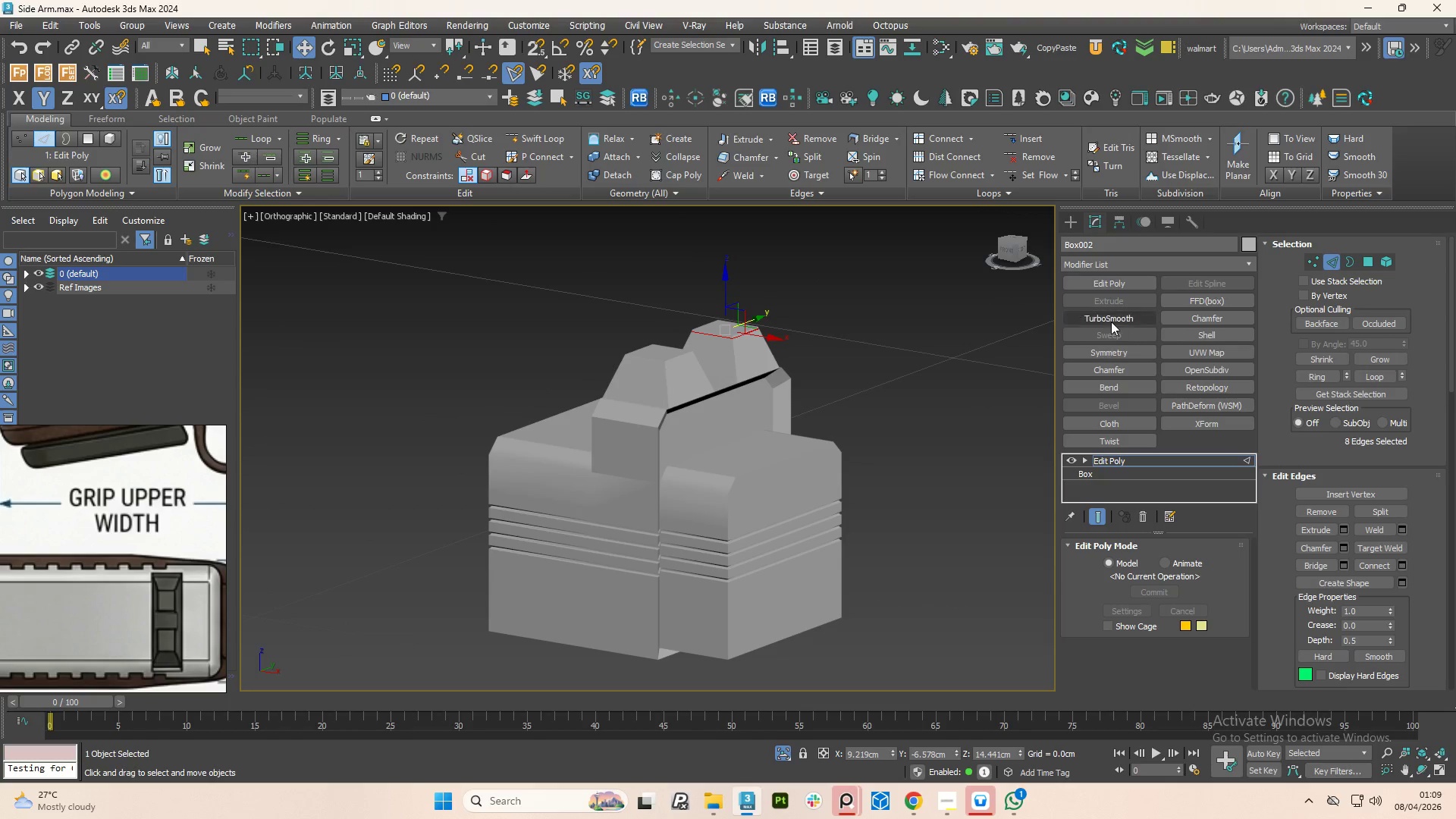 
left_click([1110, 321])
 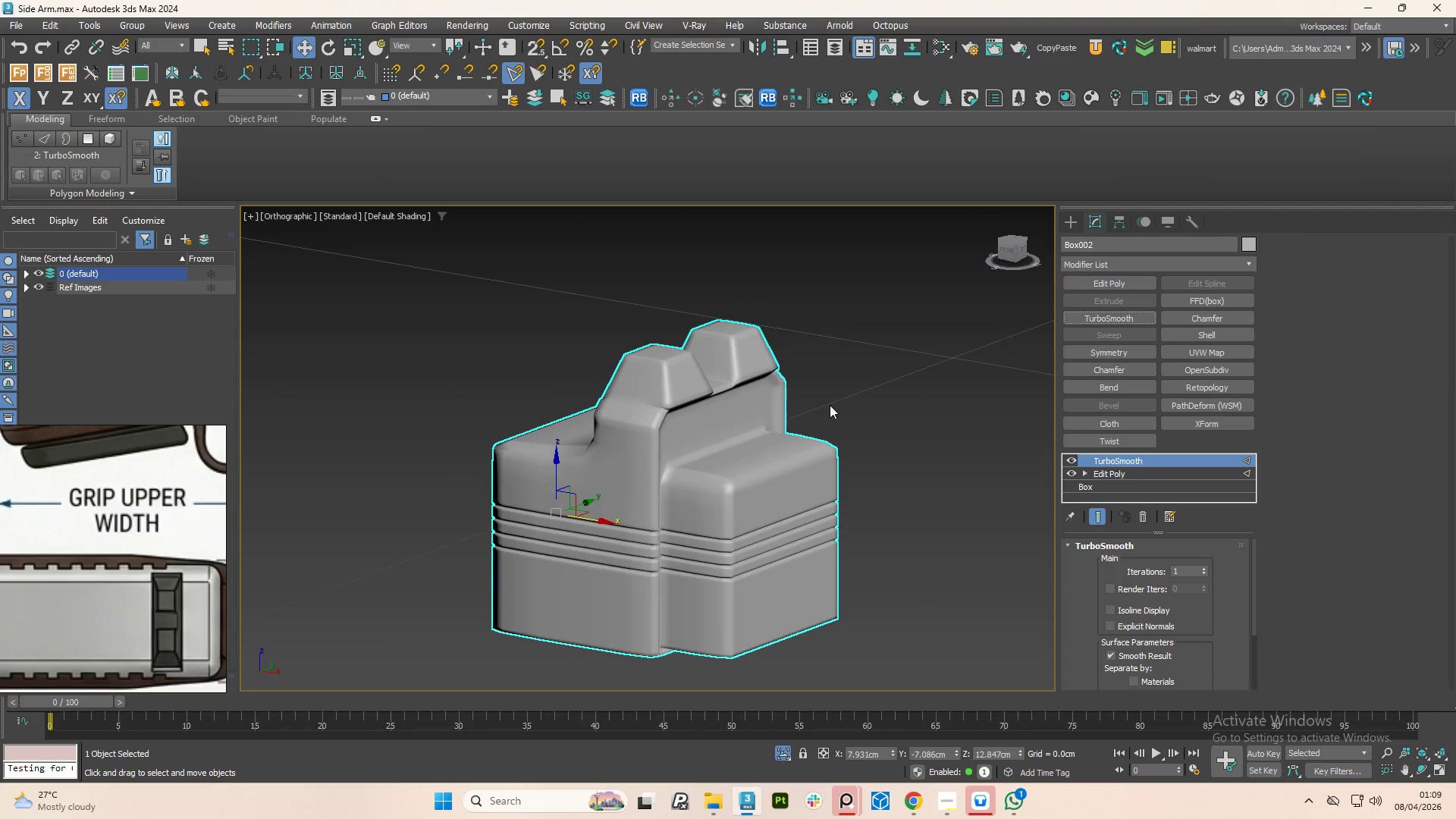 
hold_key(key=AltLeft, duration=1.19)
 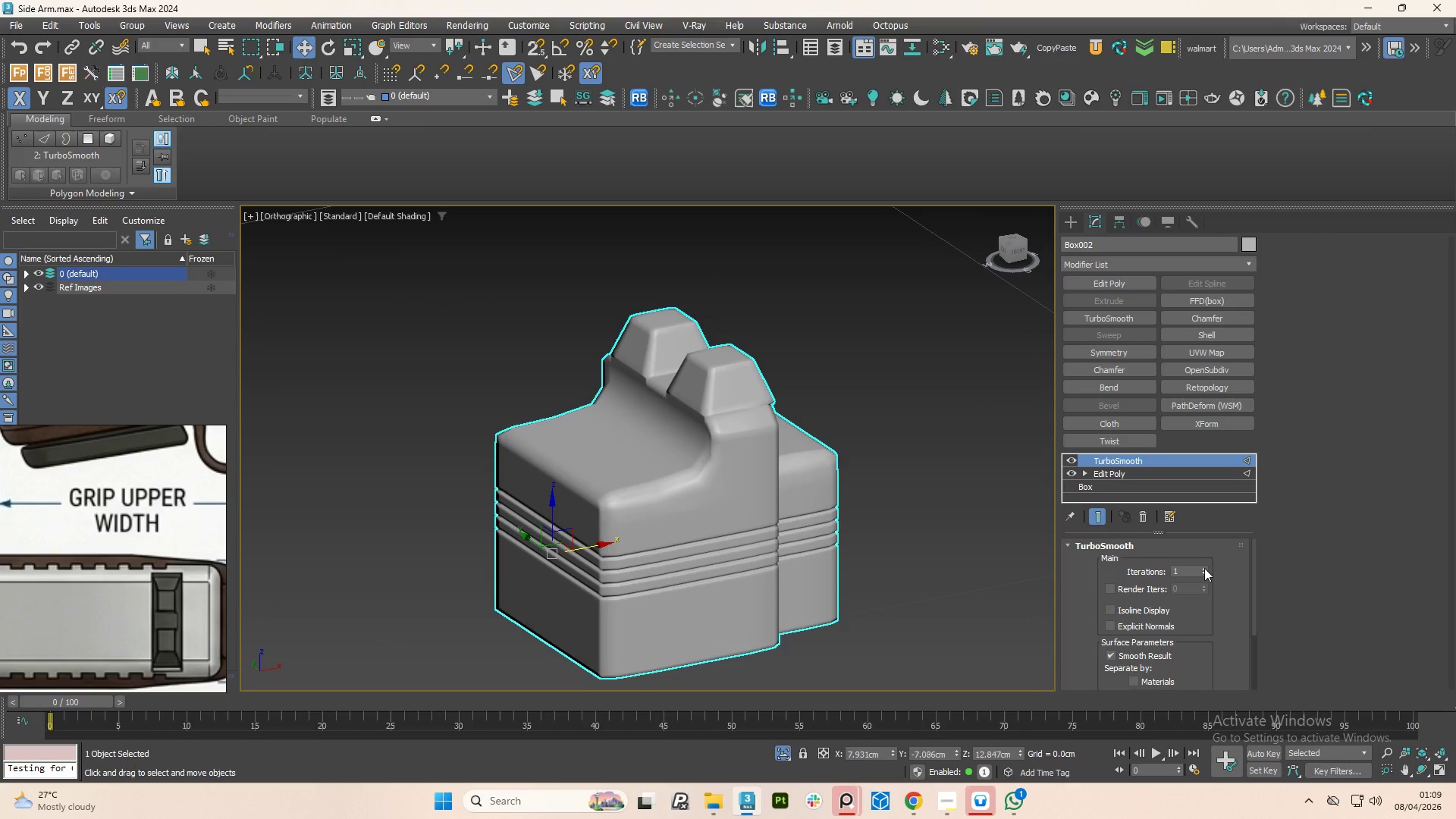 
double_click([1204, 568])
 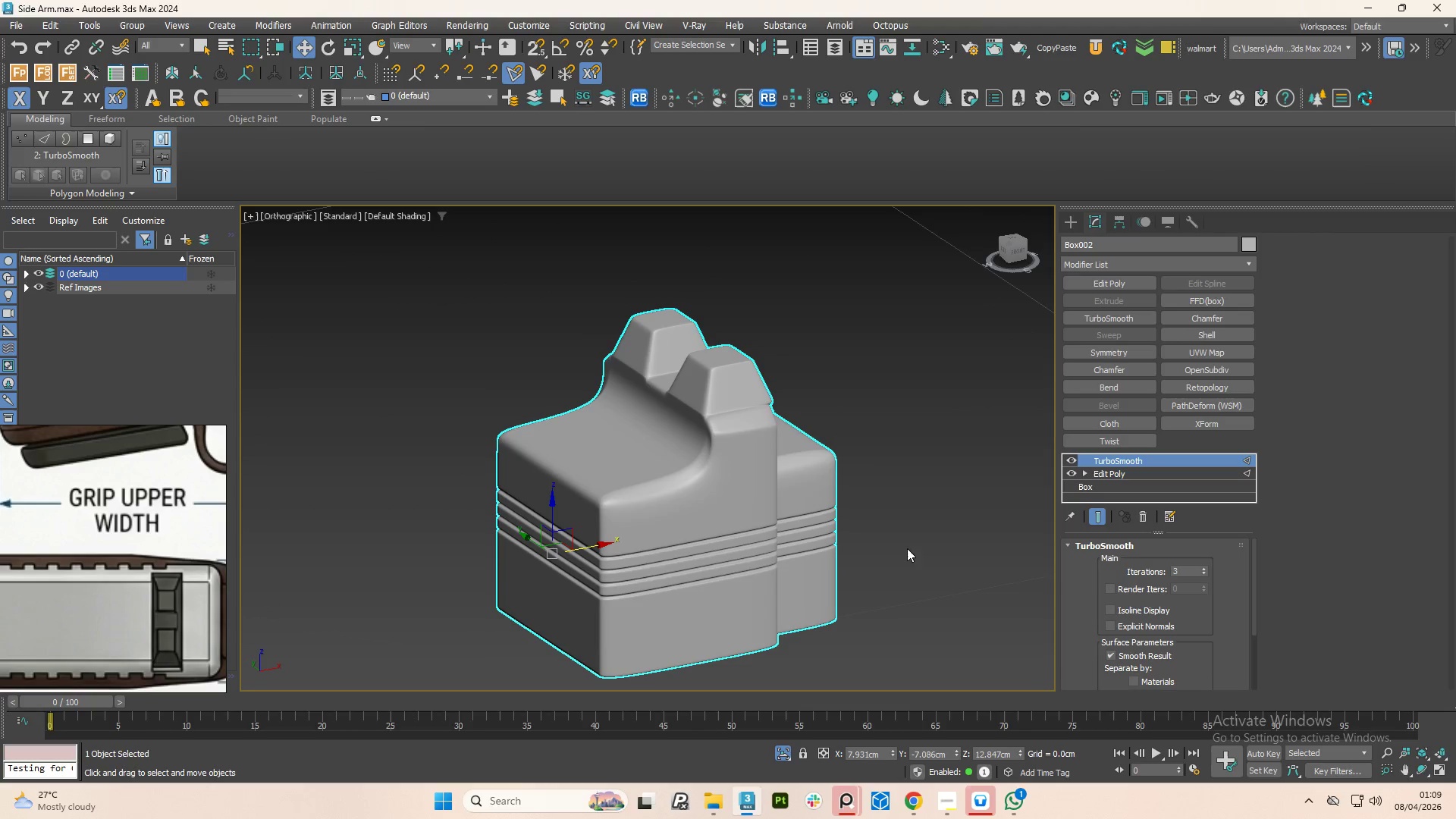 
hold_key(key=AltLeft, duration=1.5)
 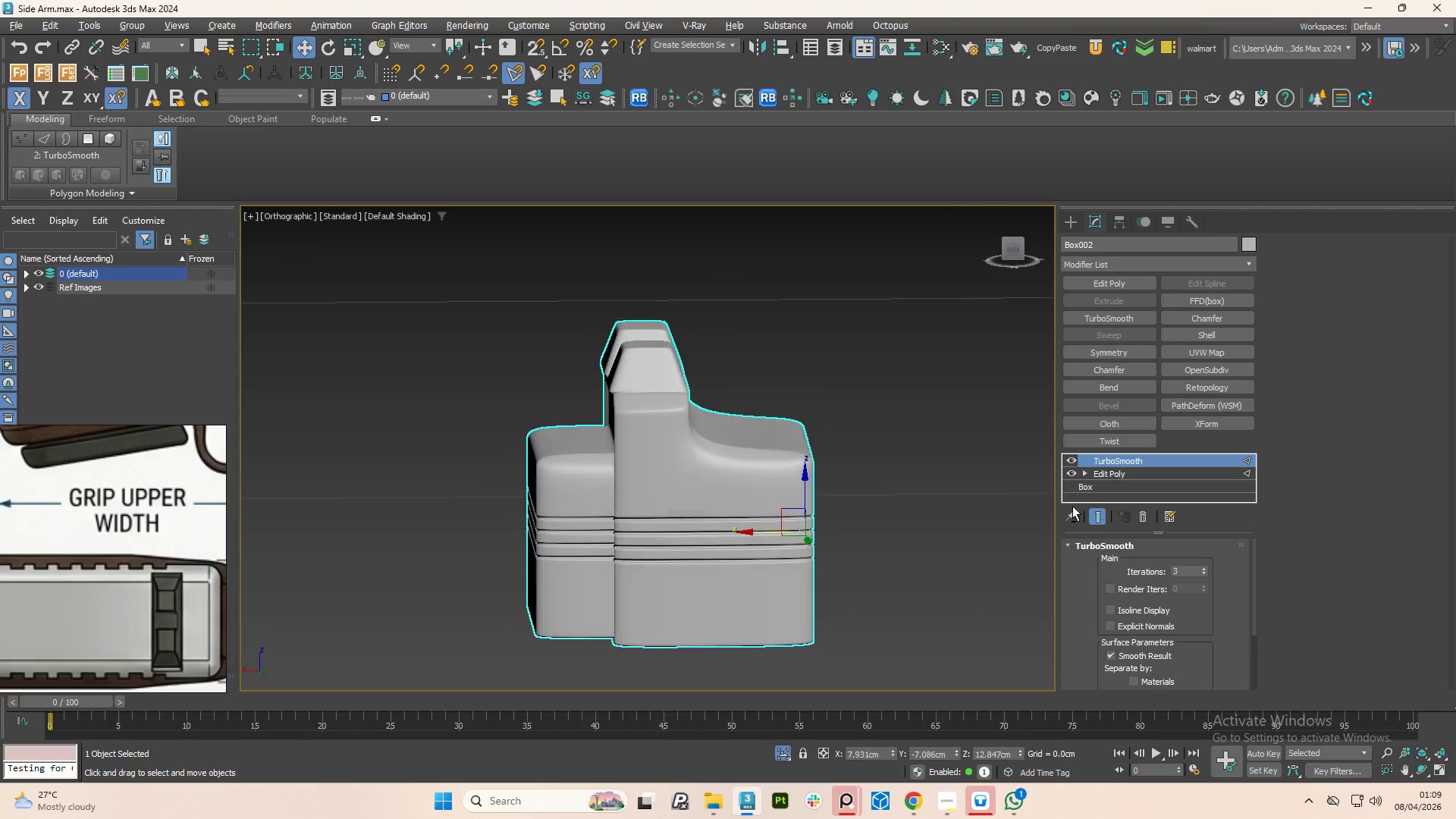 
hold_key(key=AltLeft, duration=1.42)
 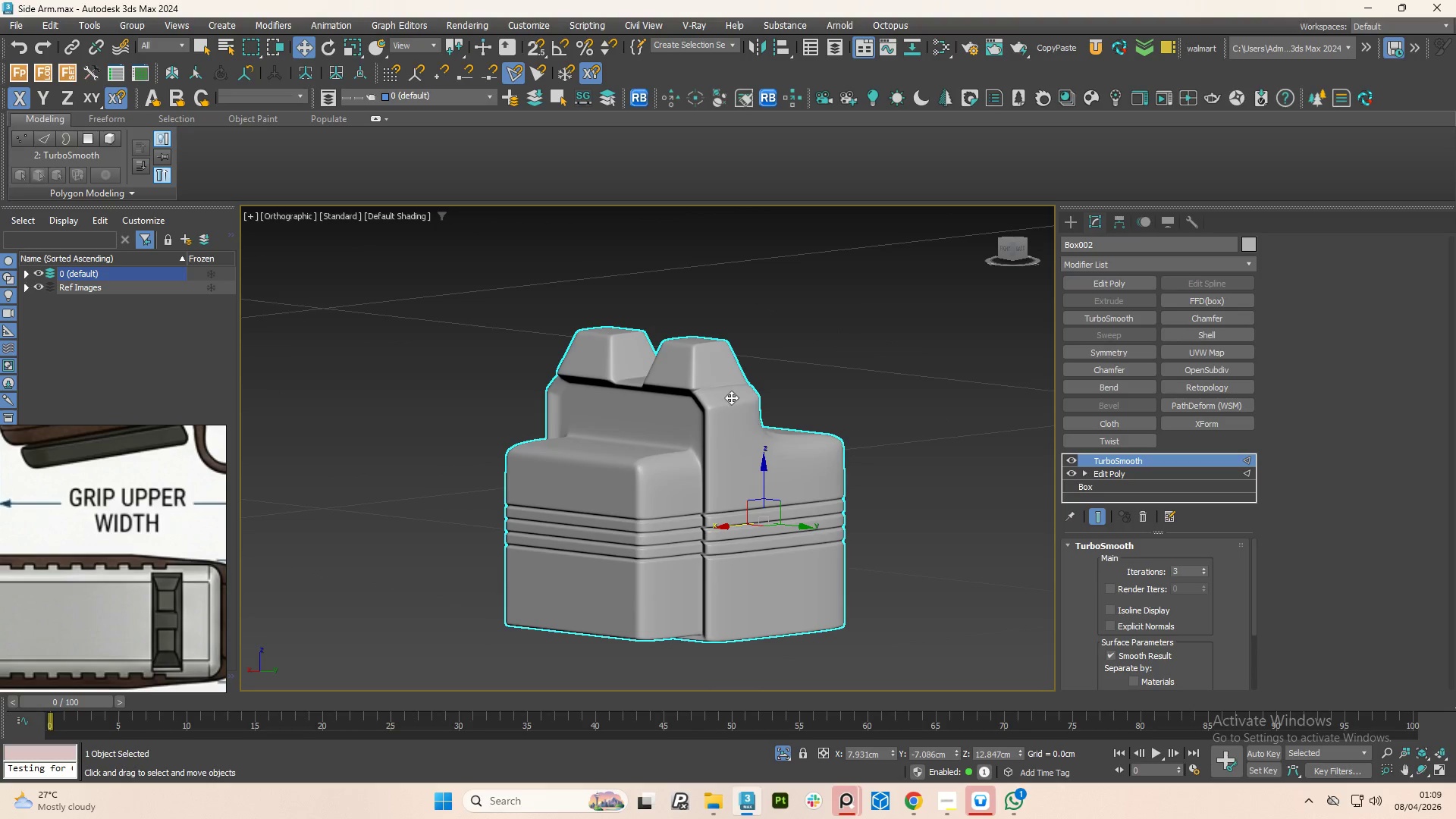 
scroll: coordinate [697, 382], scroll_direction: up, amount: 5.0
 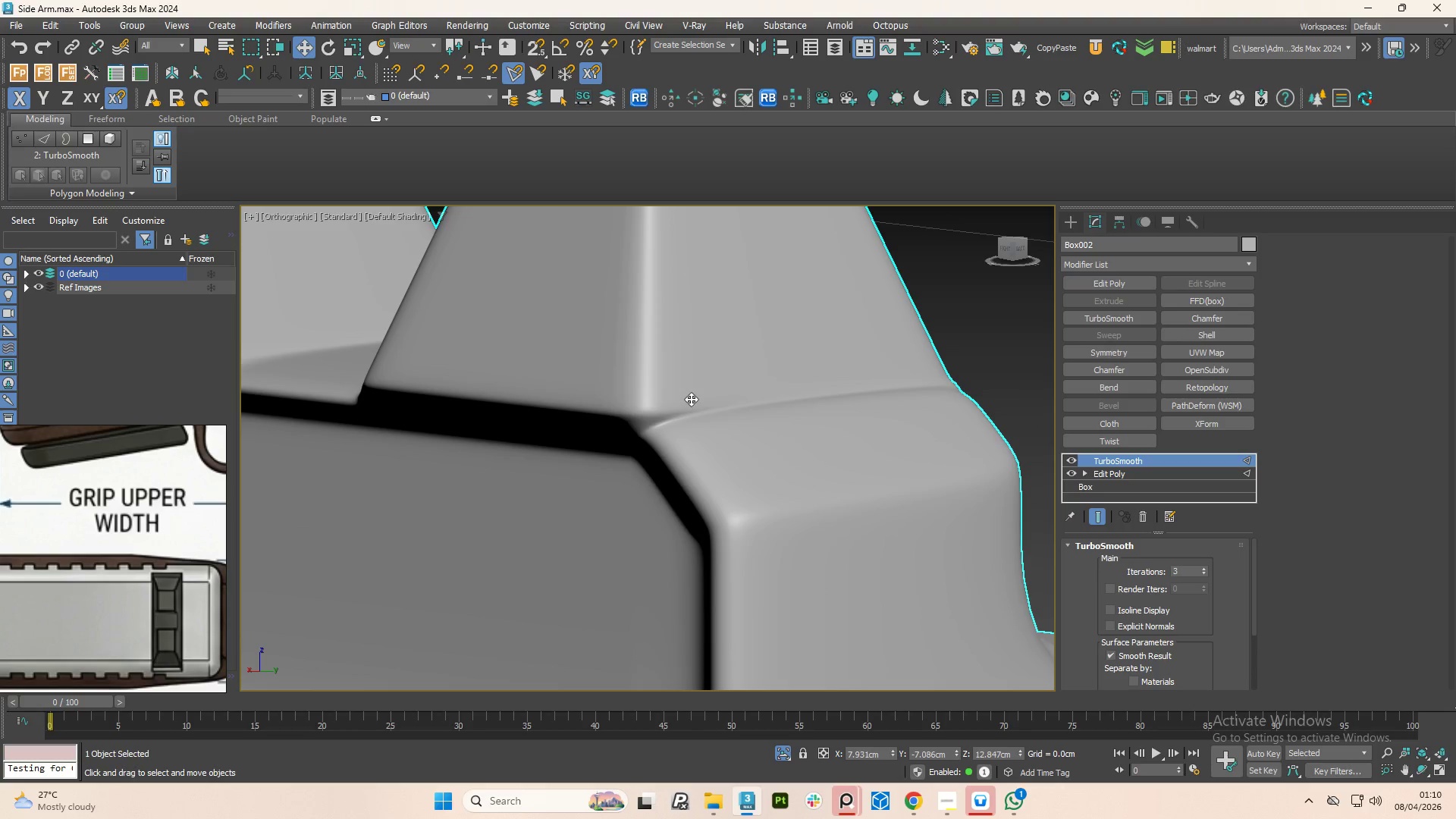 
key(F5)
 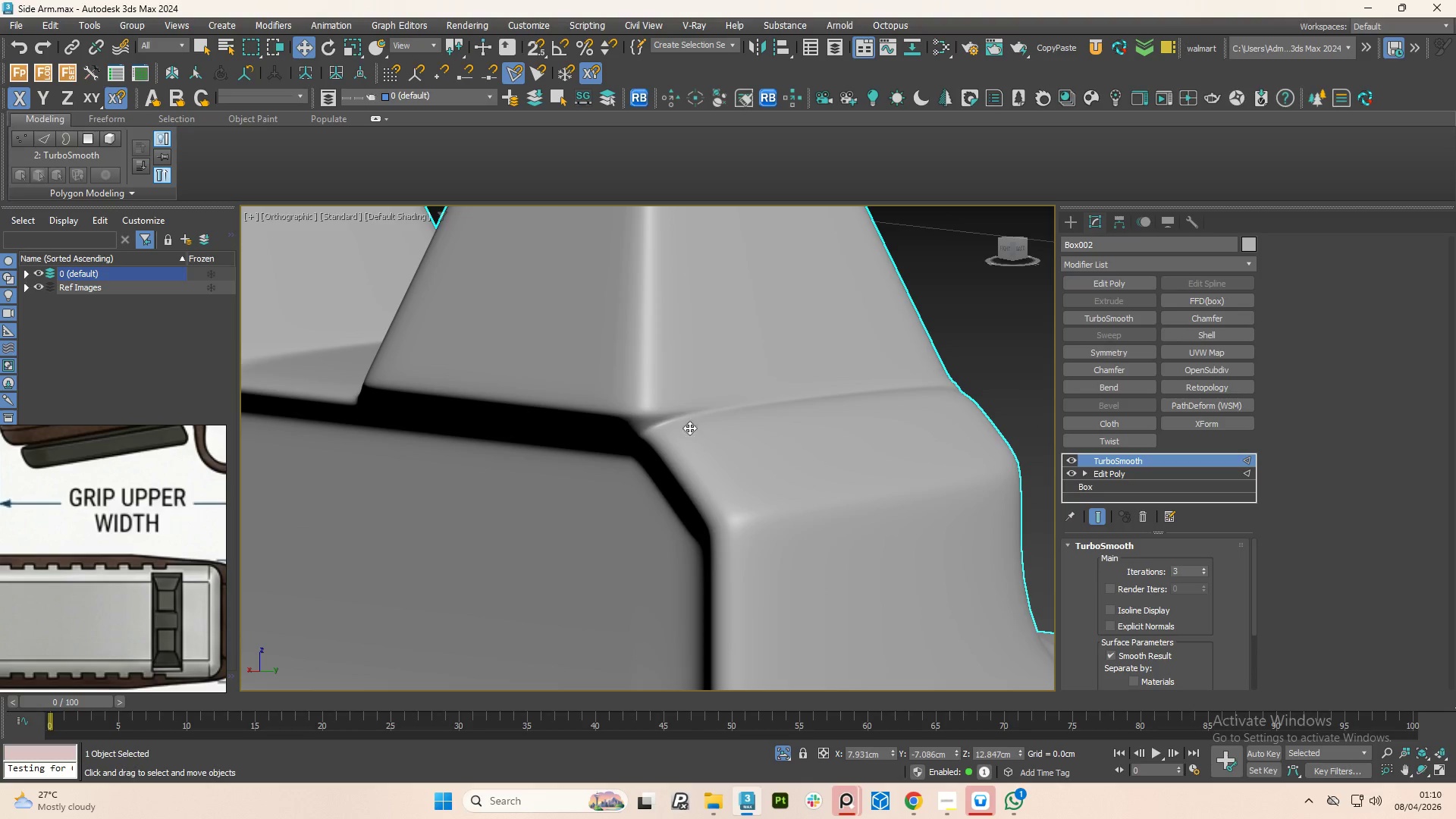 
key(F4)
 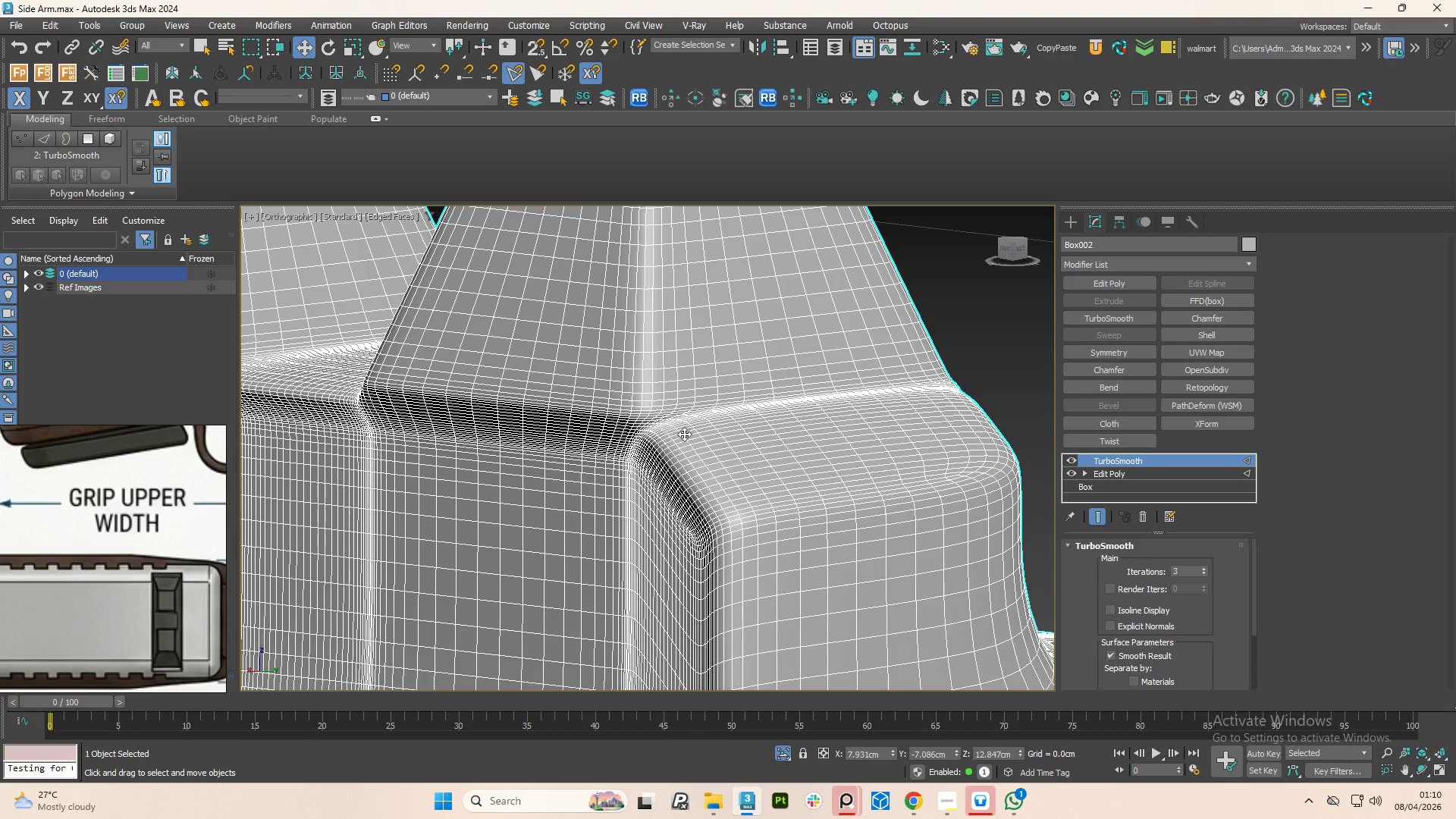 
scroll: coordinate [672, 429], scroll_direction: up, amount: 3.0
 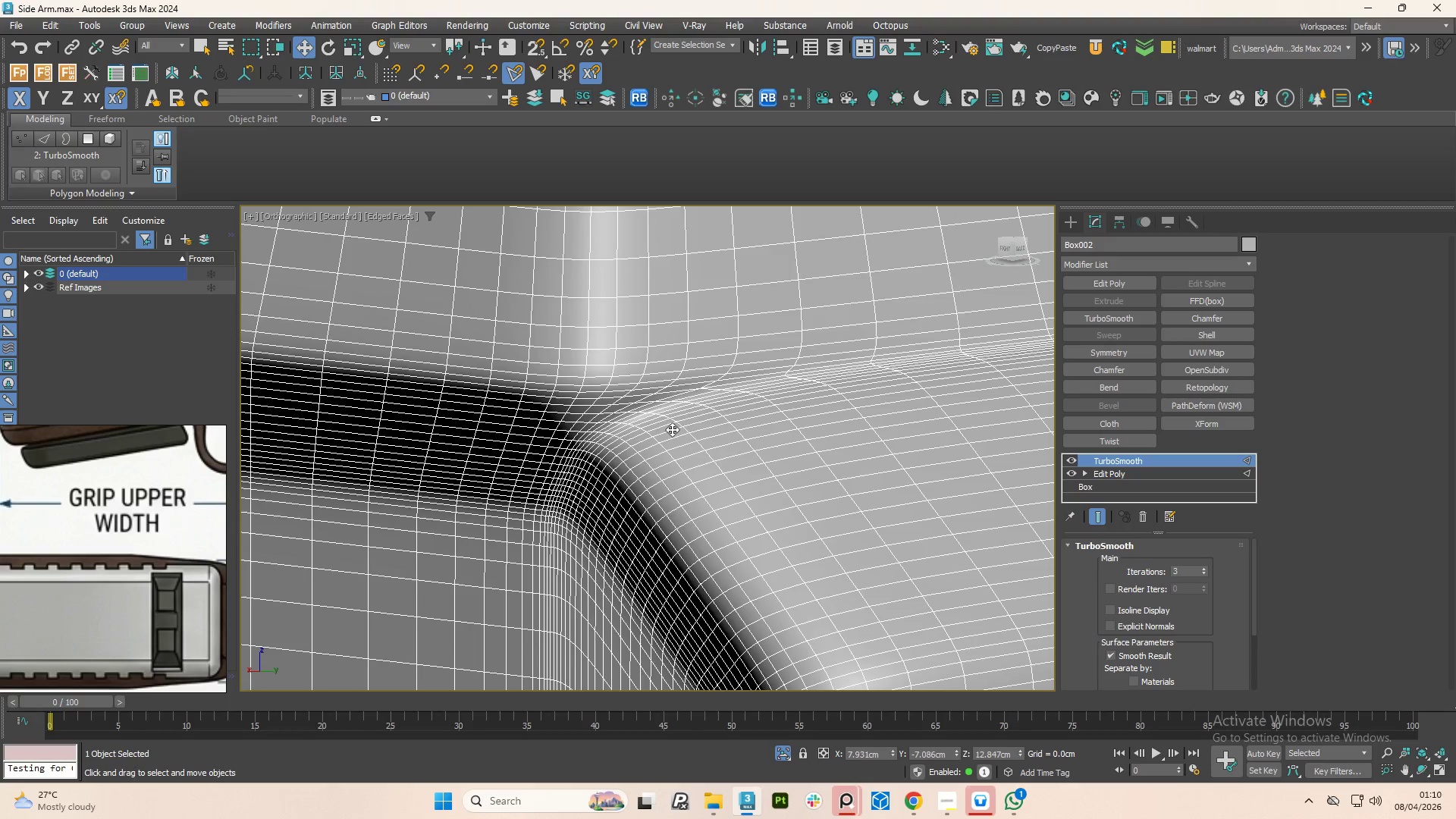 
key(F5)
 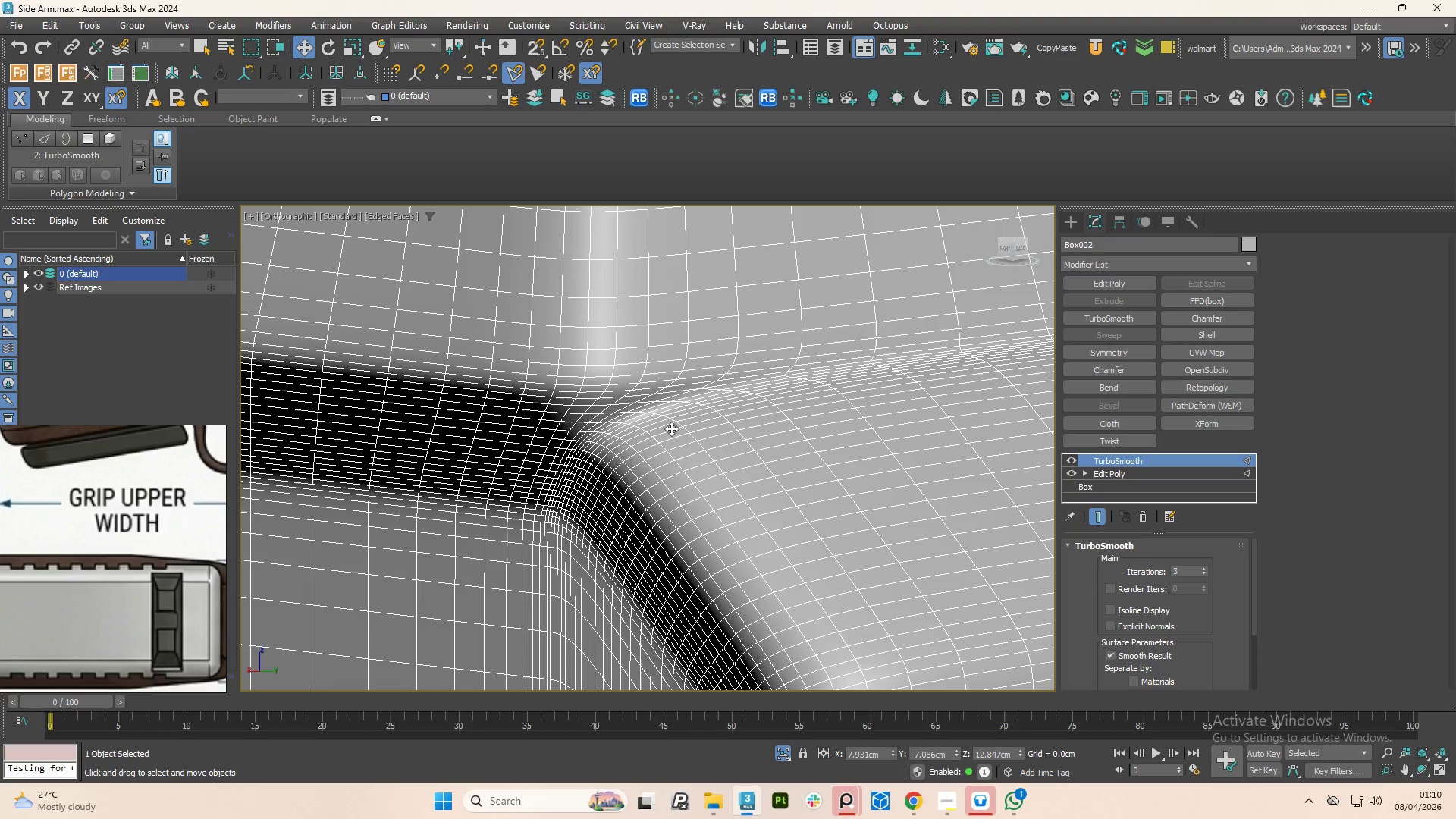 
key(F4)
 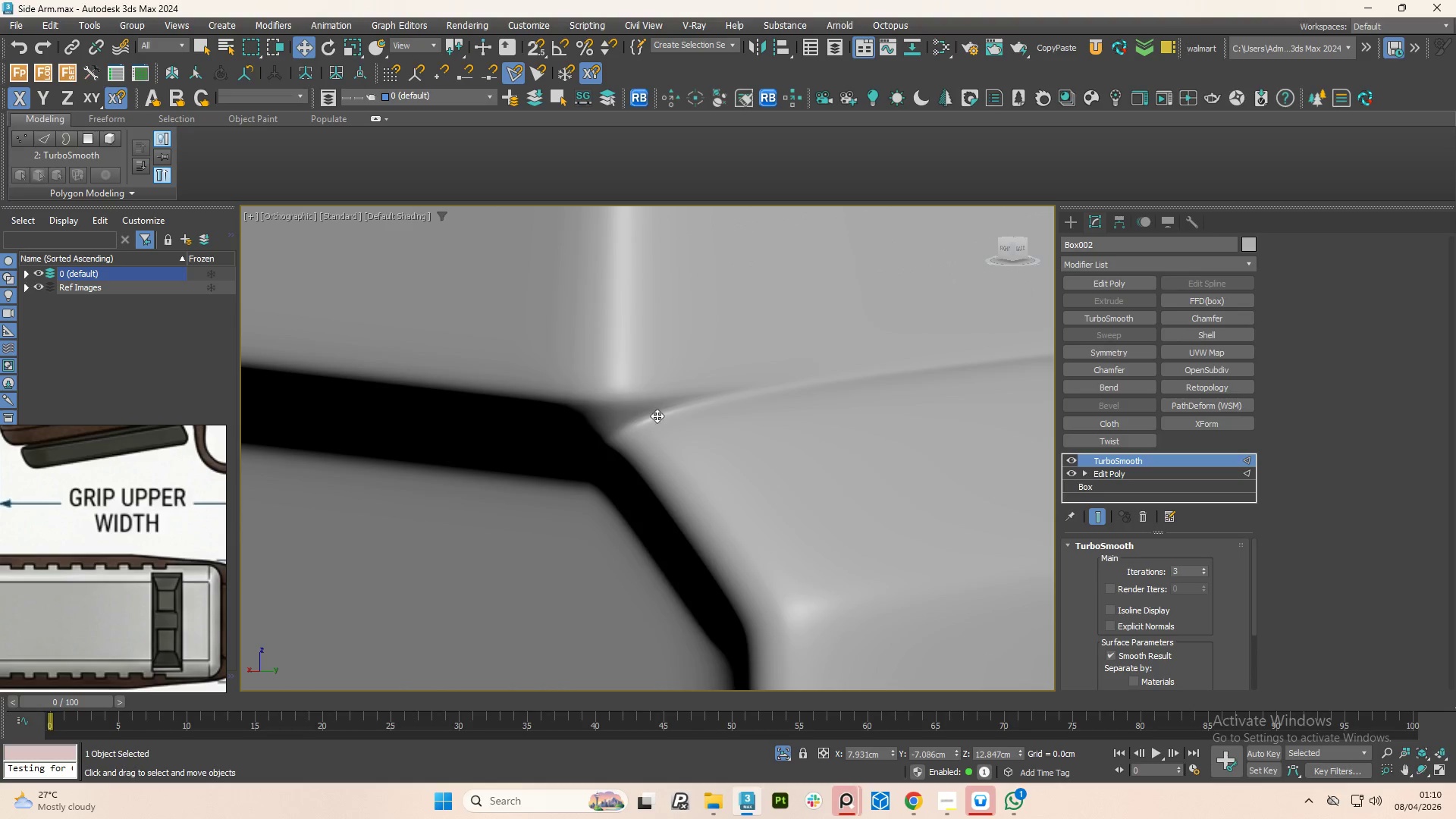 
scroll: coordinate [653, 438], scroll_direction: down, amount: 8.0
 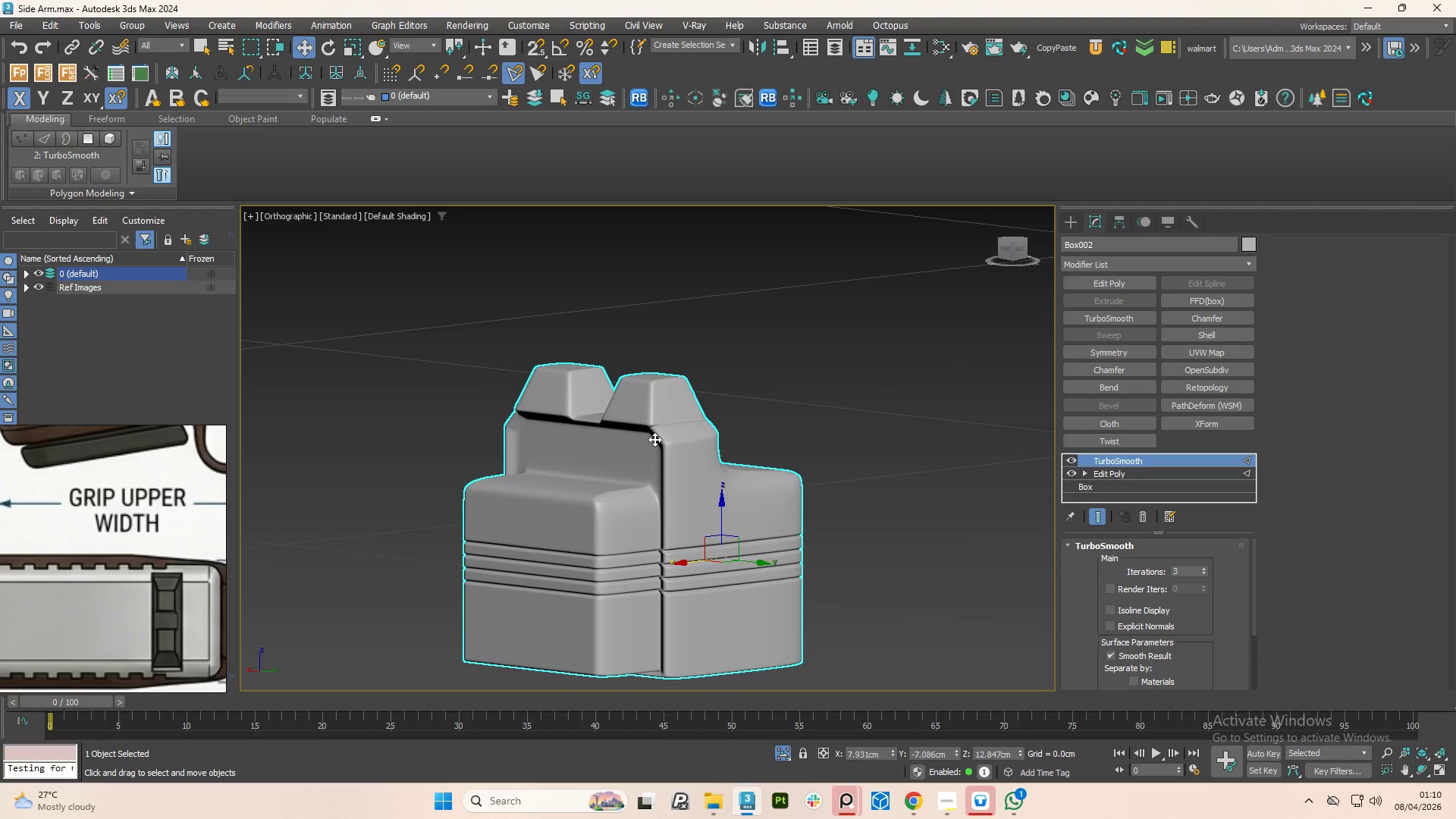 
hold_key(key=ControlLeft, duration=0.55)
 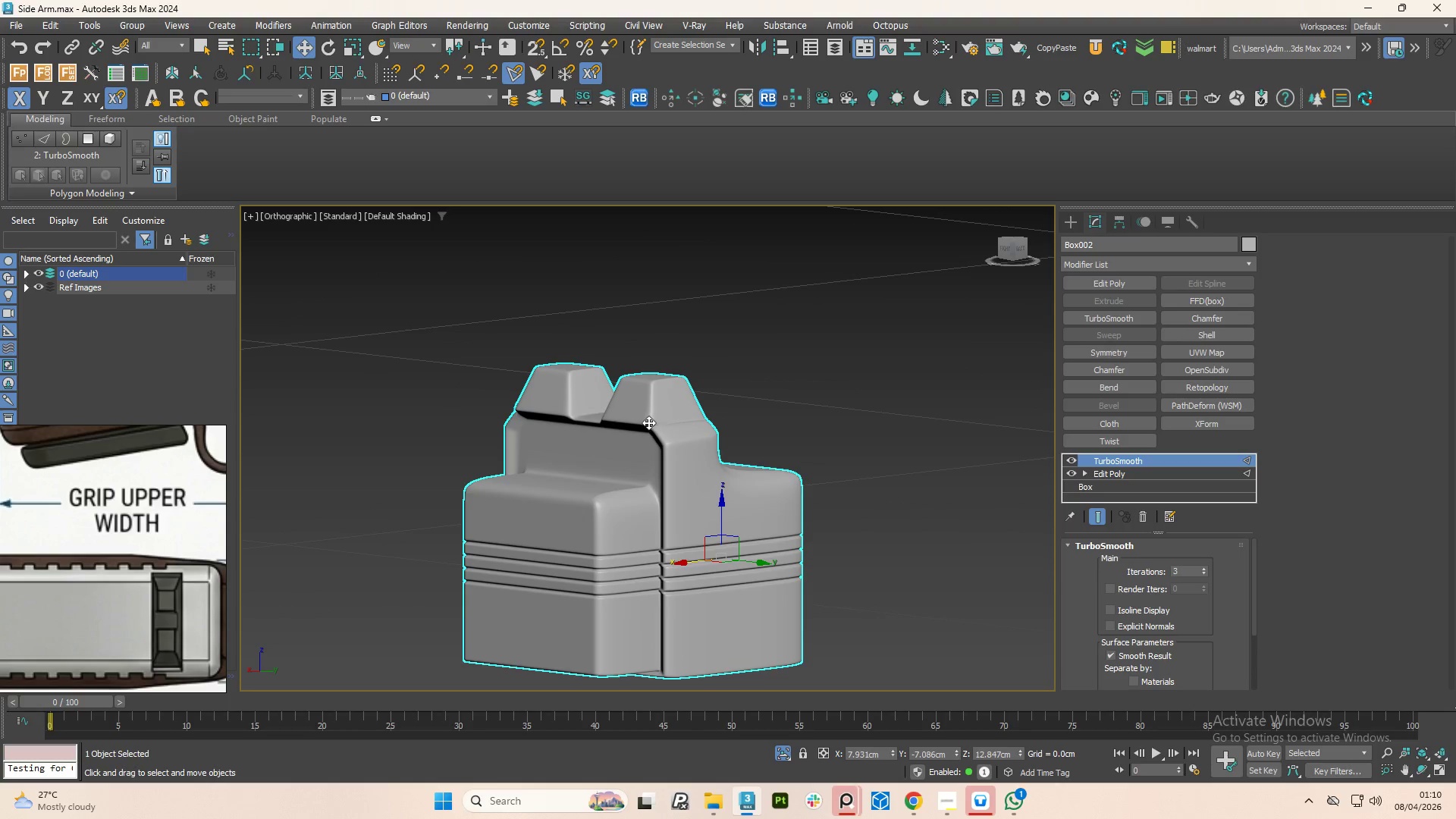 
hold_key(key=ControlLeft, duration=12.03)
 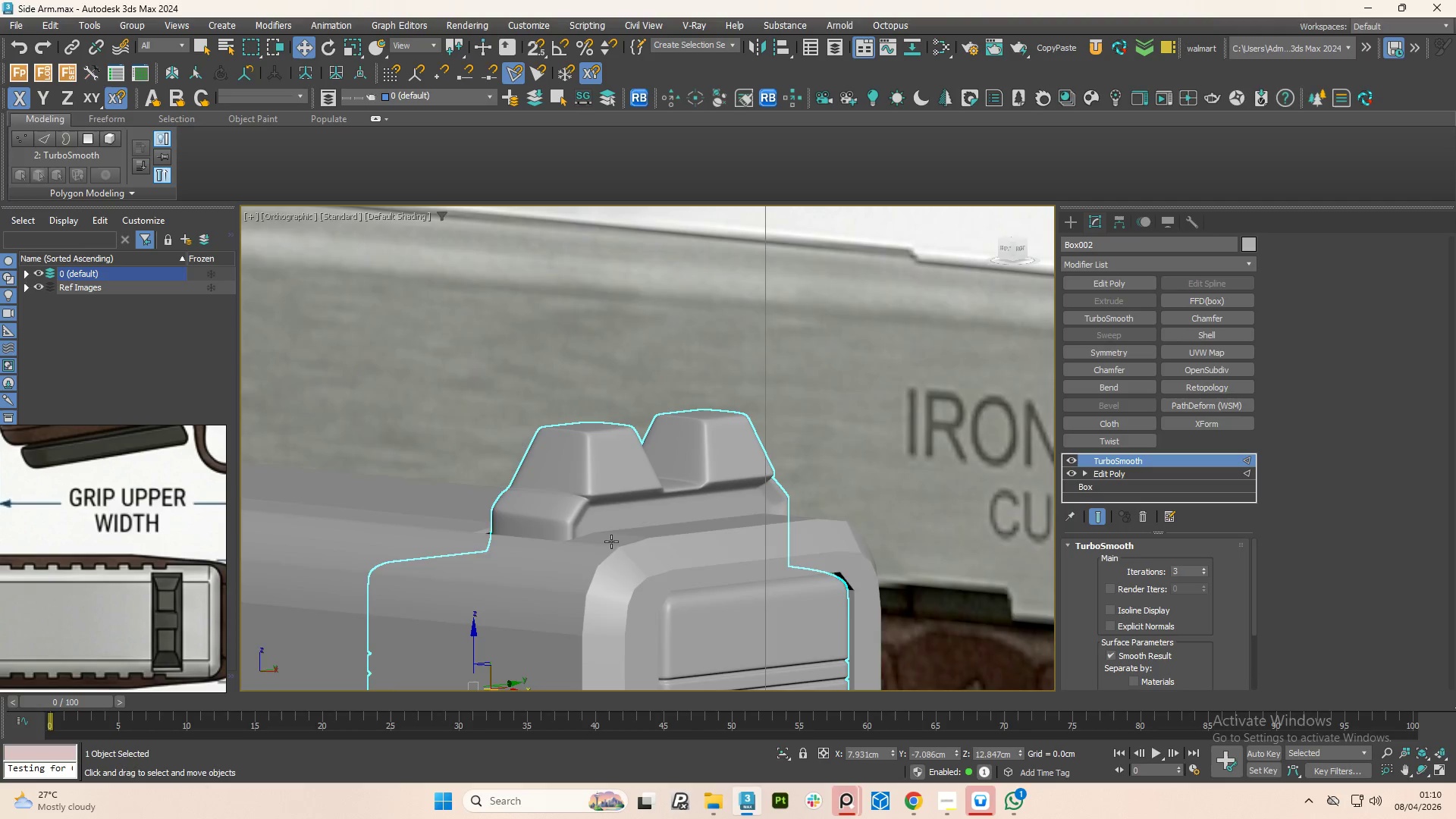 
hold_key(key=AltLeft, duration=1.5)
 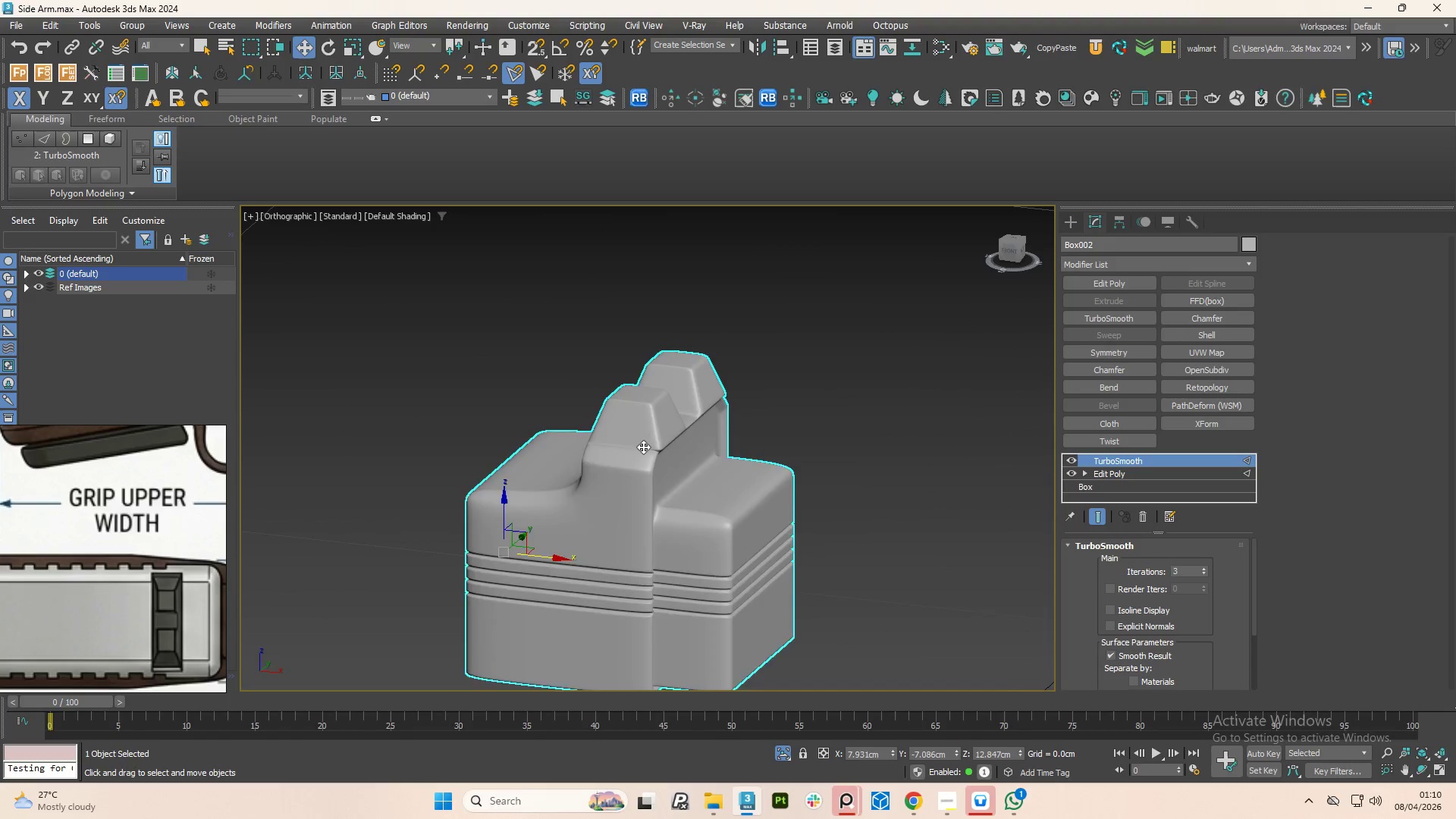 
key(Alt+AltLeft)
 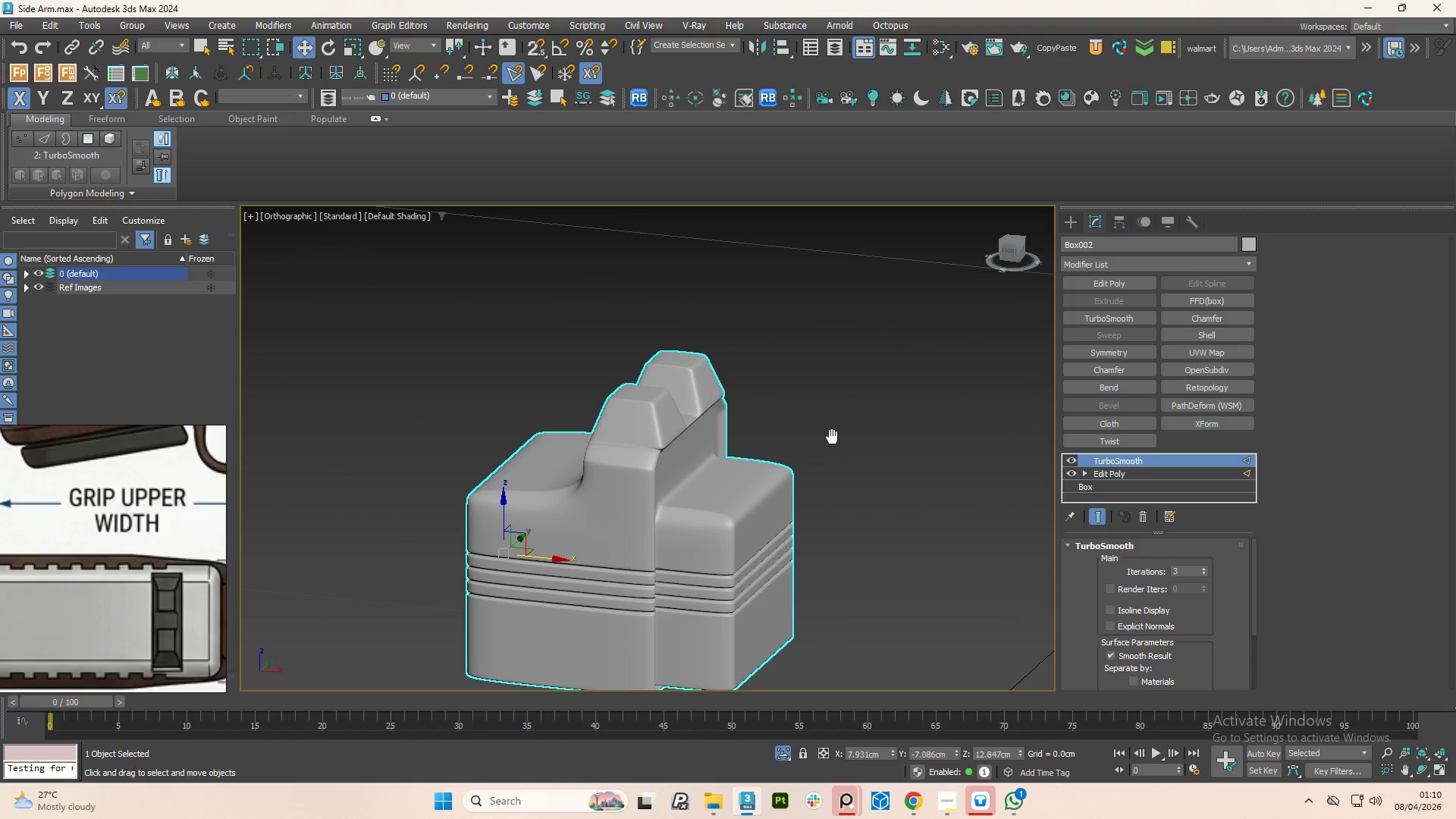 
key(Alt+AltLeft)
 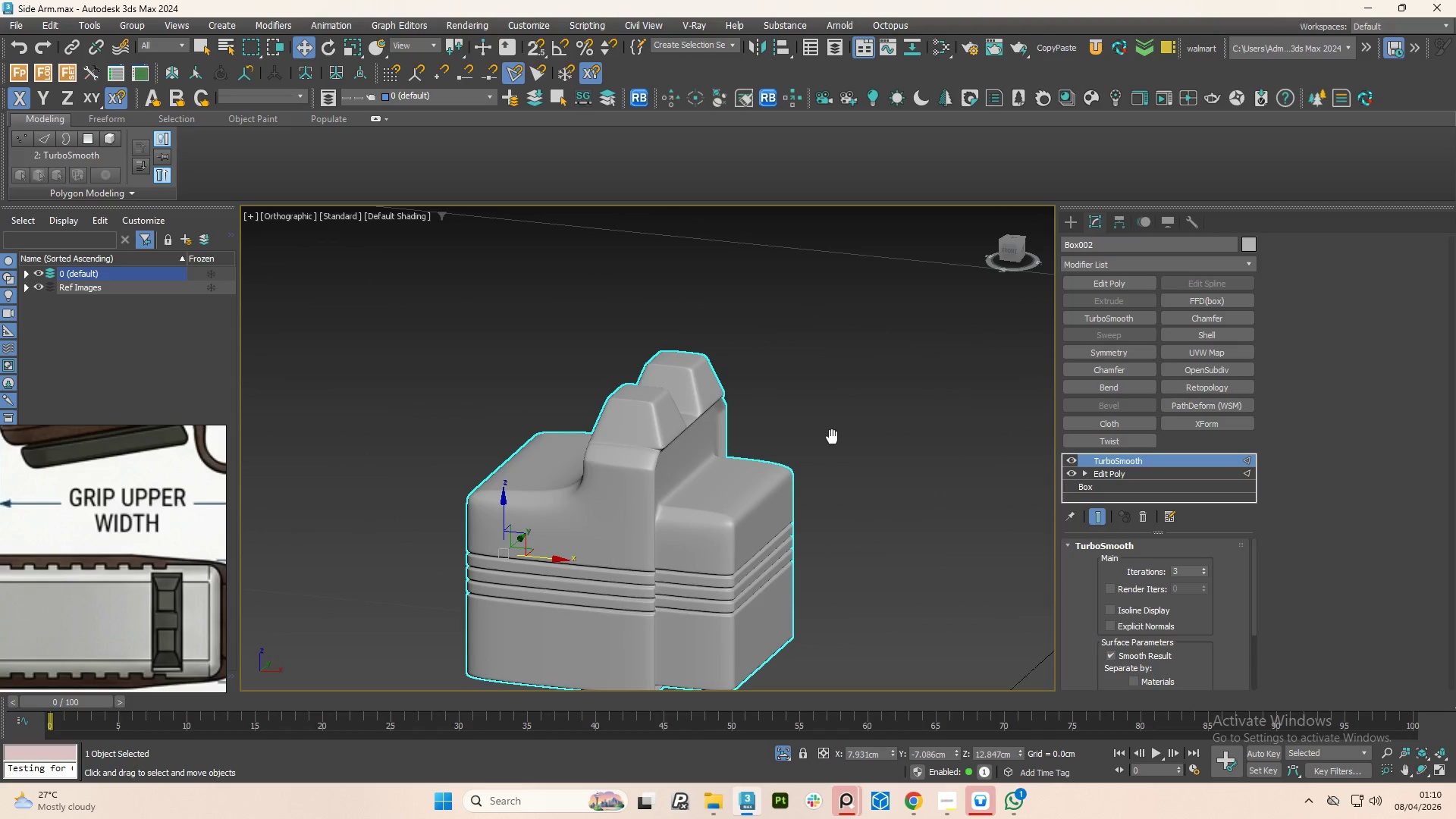 
key(Alt+AltLeft)
 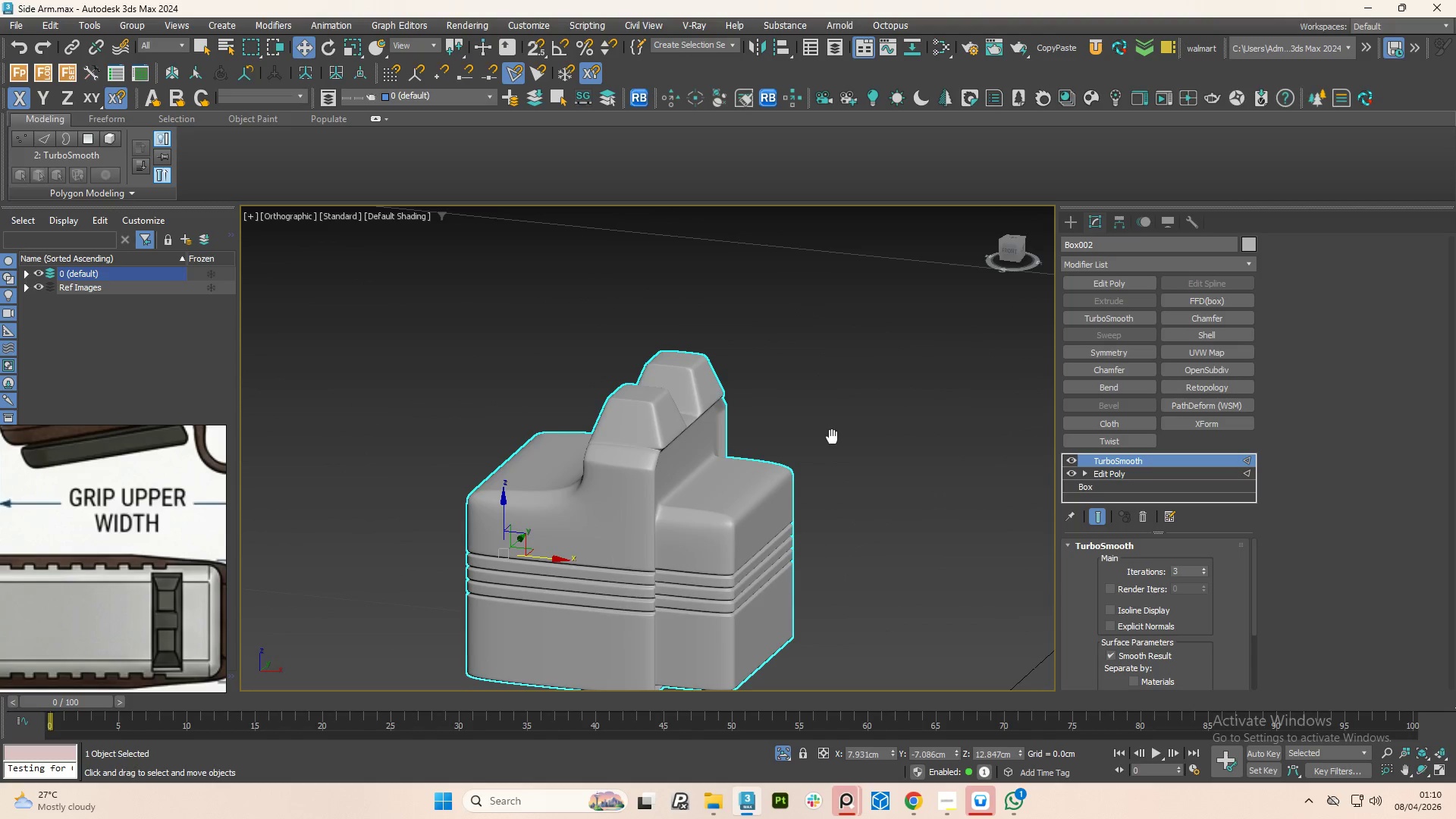 
key(Alt+AltLeft)
 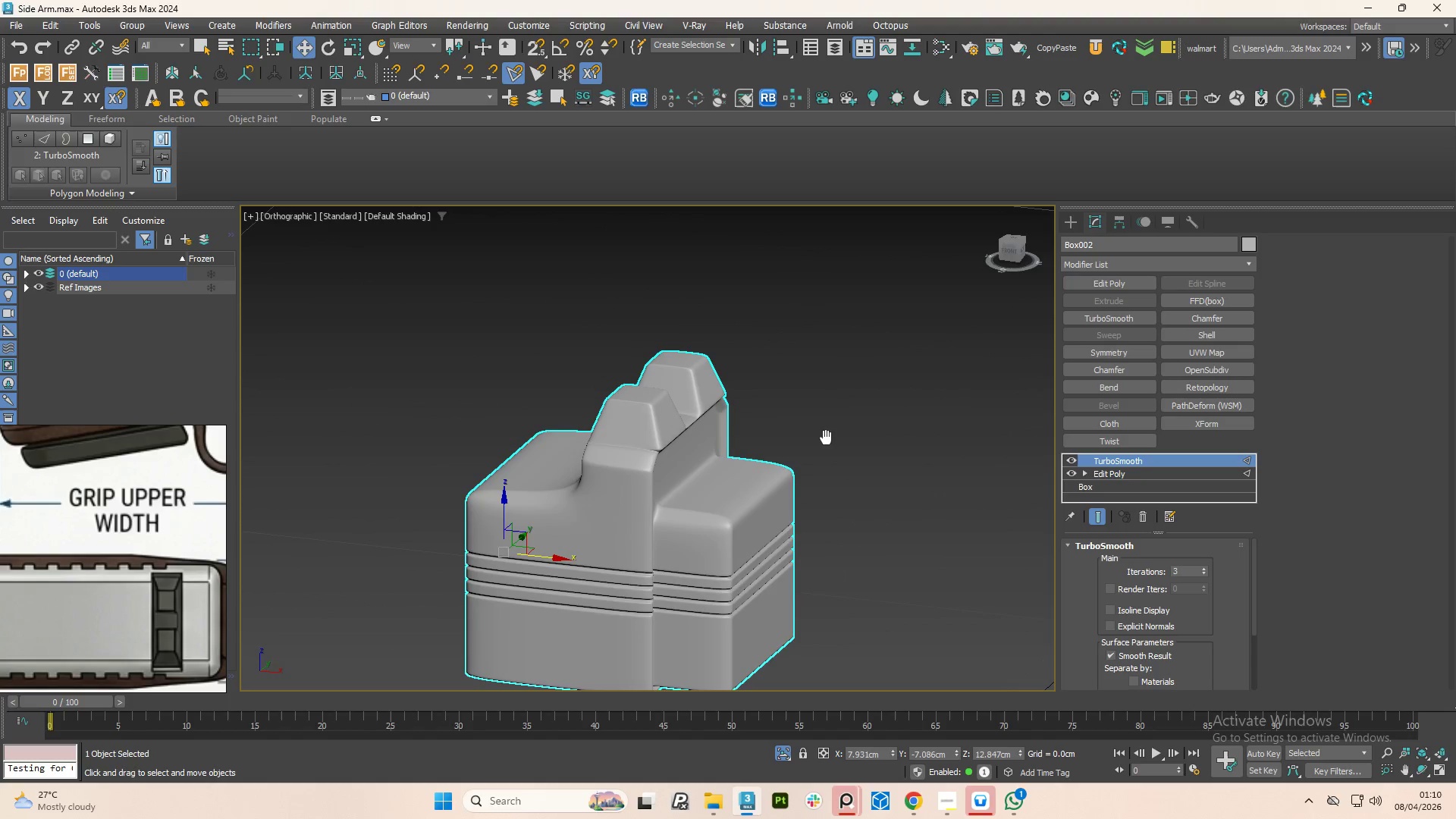 
key(Alt+AltLeft)
 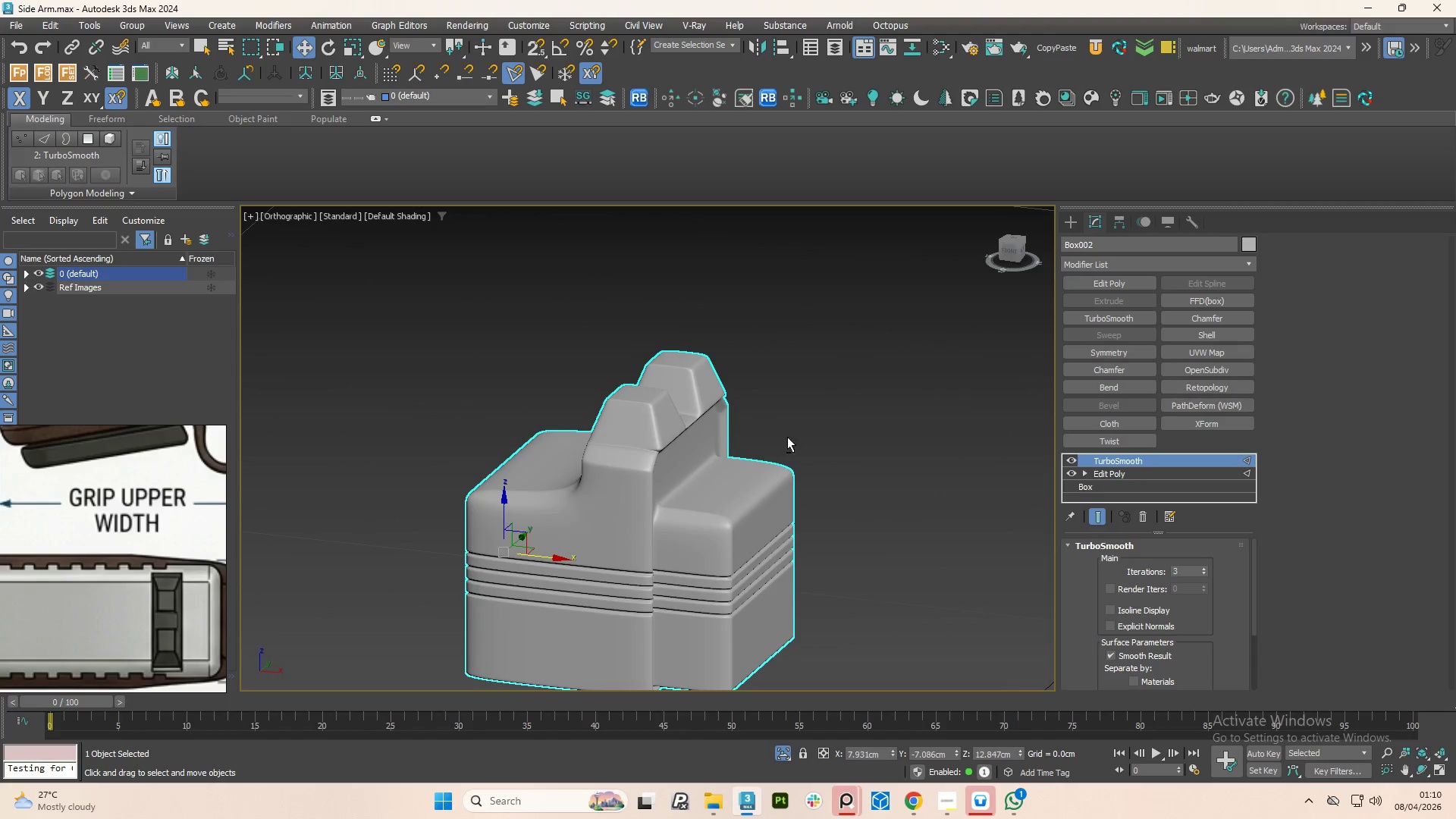 
hold_key(key=AltLeft, duration=4.97)
scroll: coordinate [643, 447], scroll_direction: up, amount: 4.0
 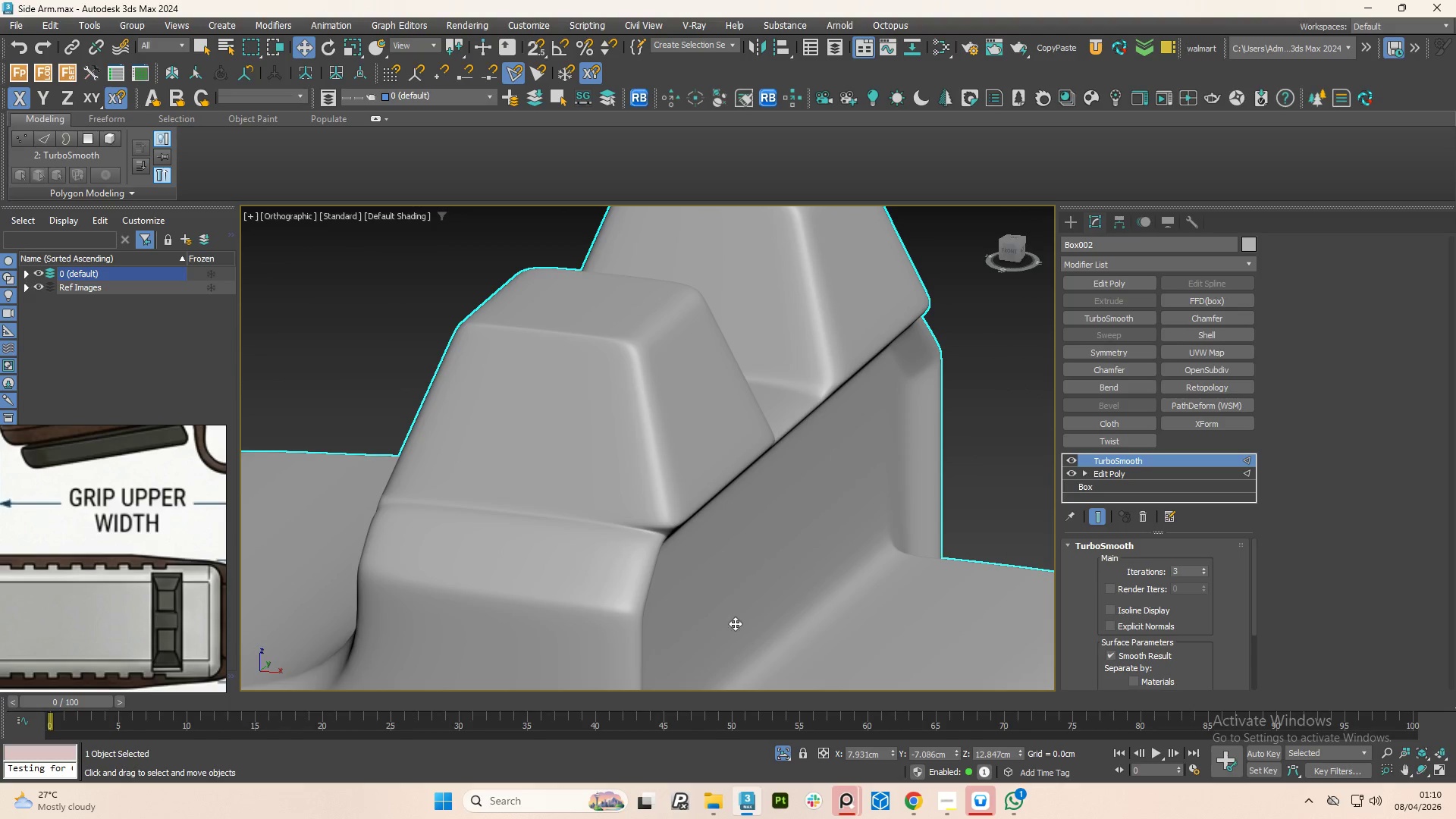 
left_click([784, 751])
 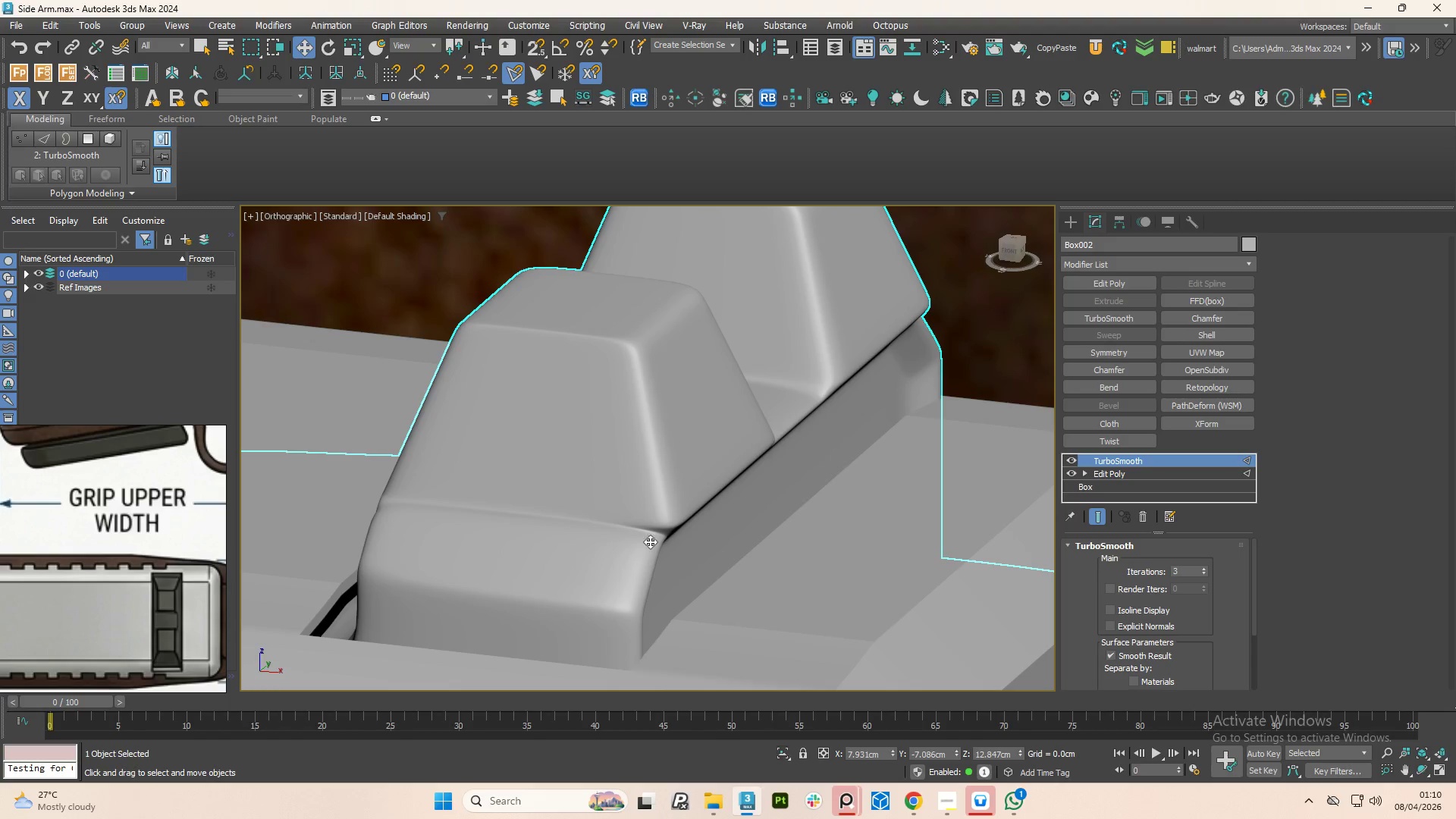 
hold_key(key=AltLeft, duration=1.51)
 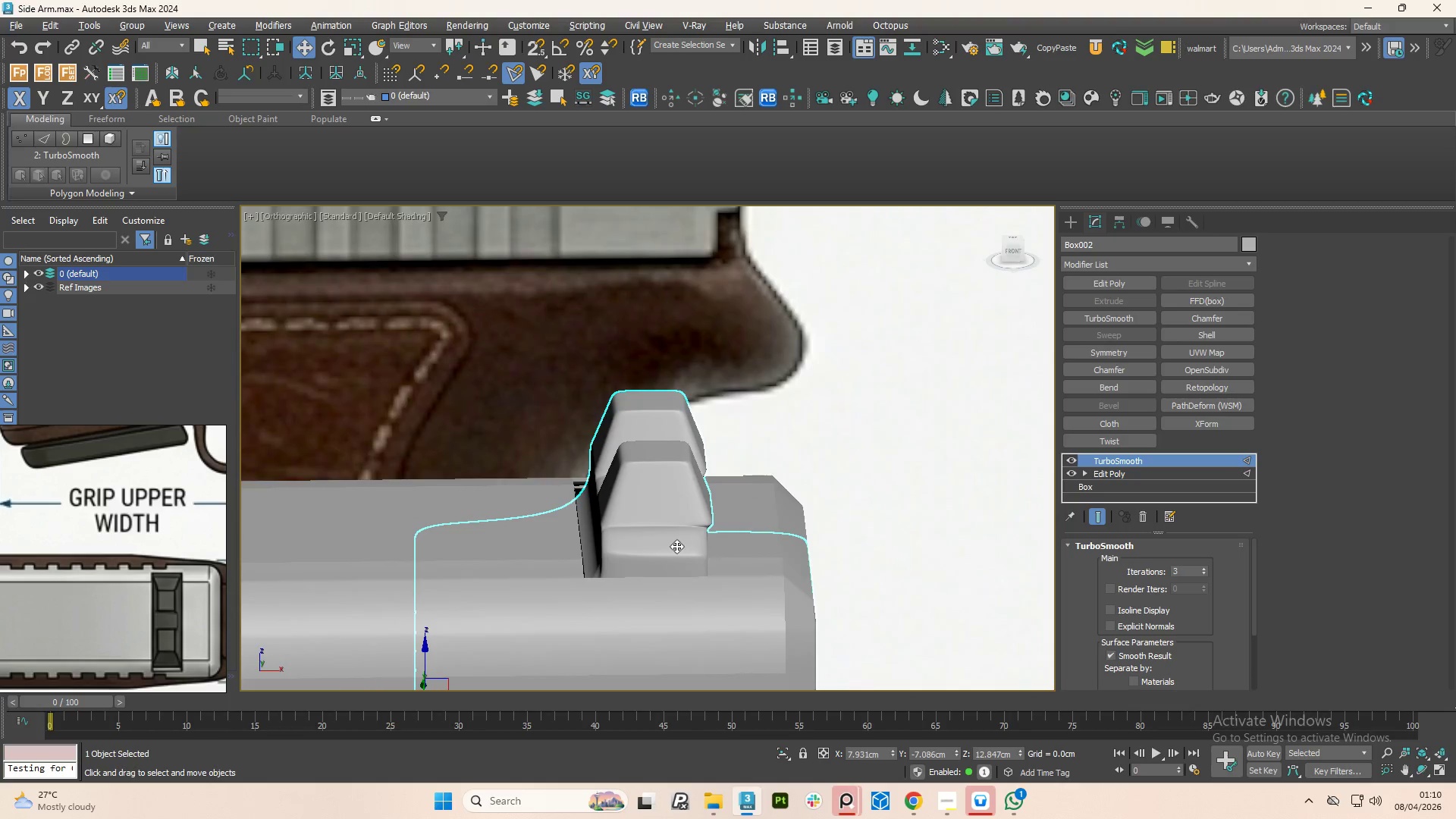 
scroll: coordinate [645, 541], scroll_direction: down, amount: 3.0
 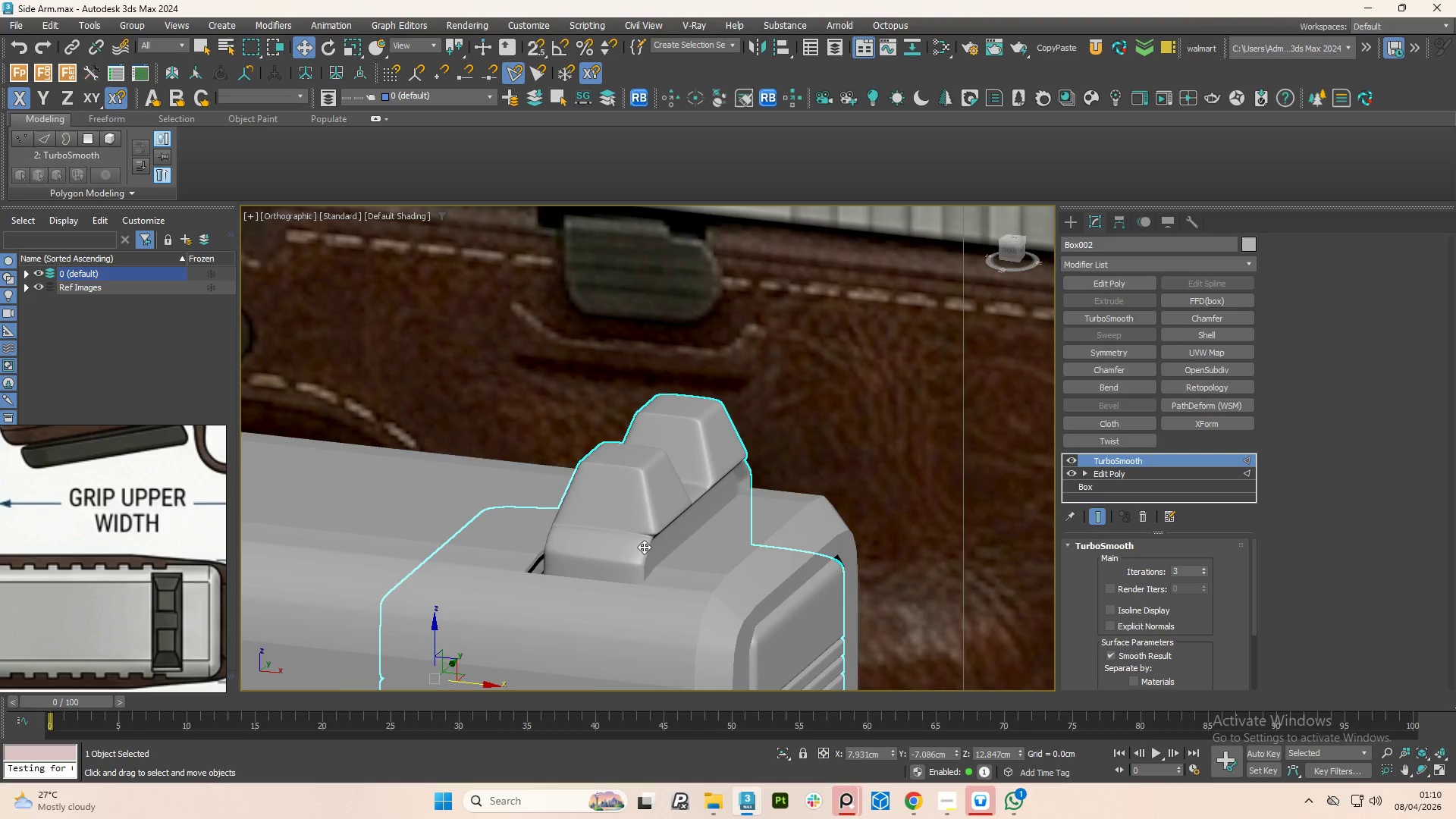 
hold_key(key=AltLeft, duration=0.64)
 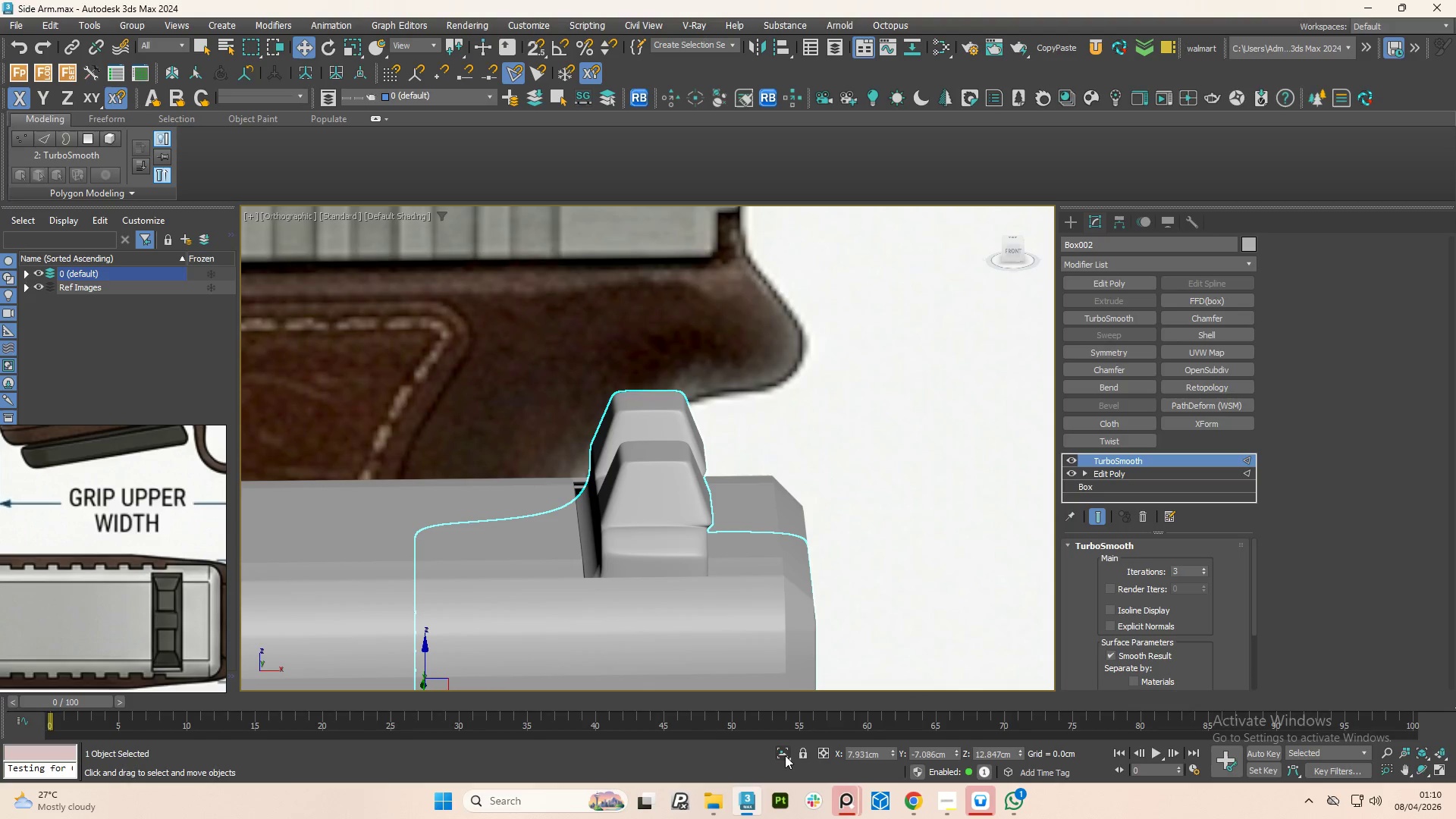 
left_click([783, 753])
 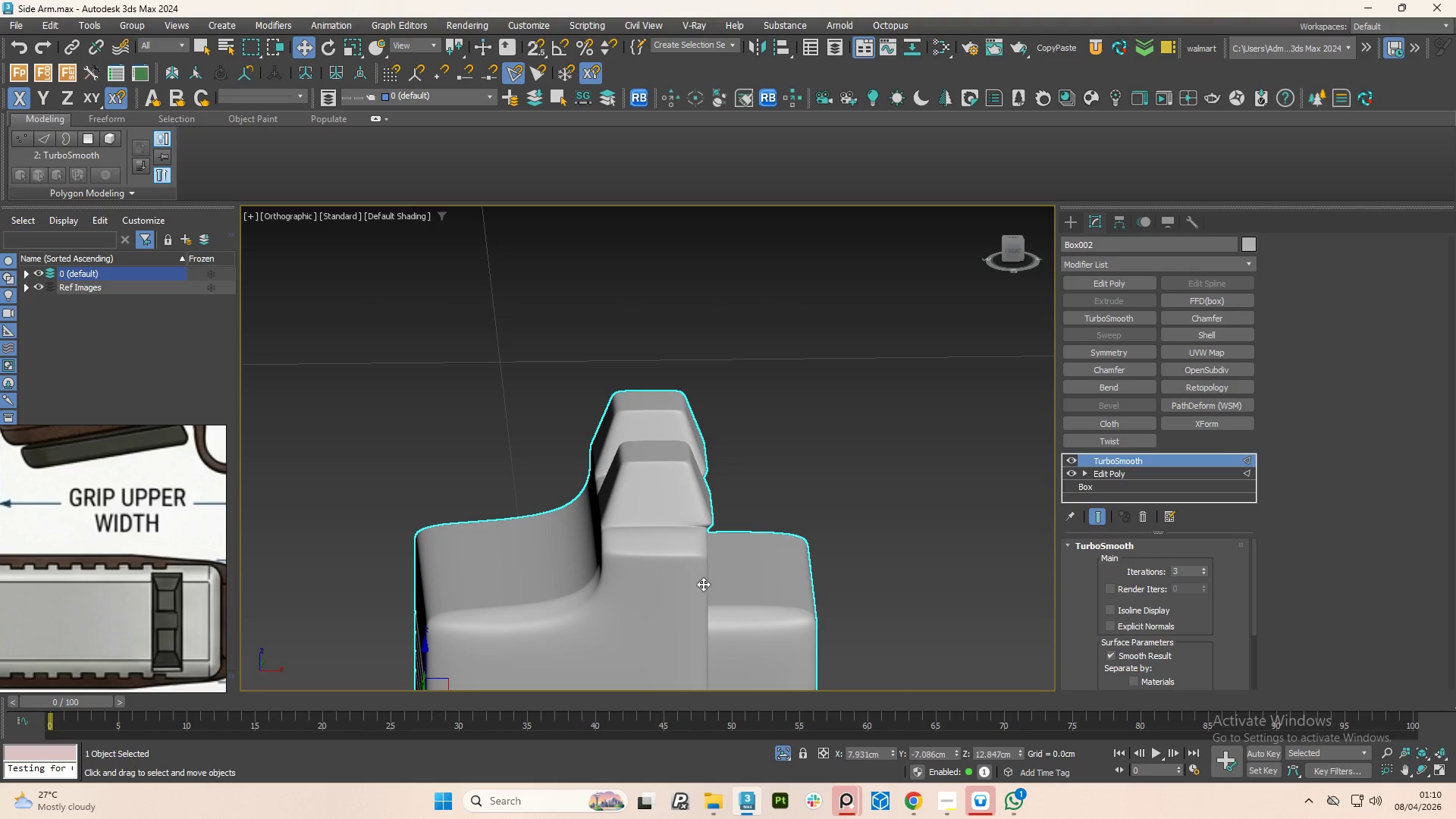 
hold_key(key=AltLeft, duration=0.67)
 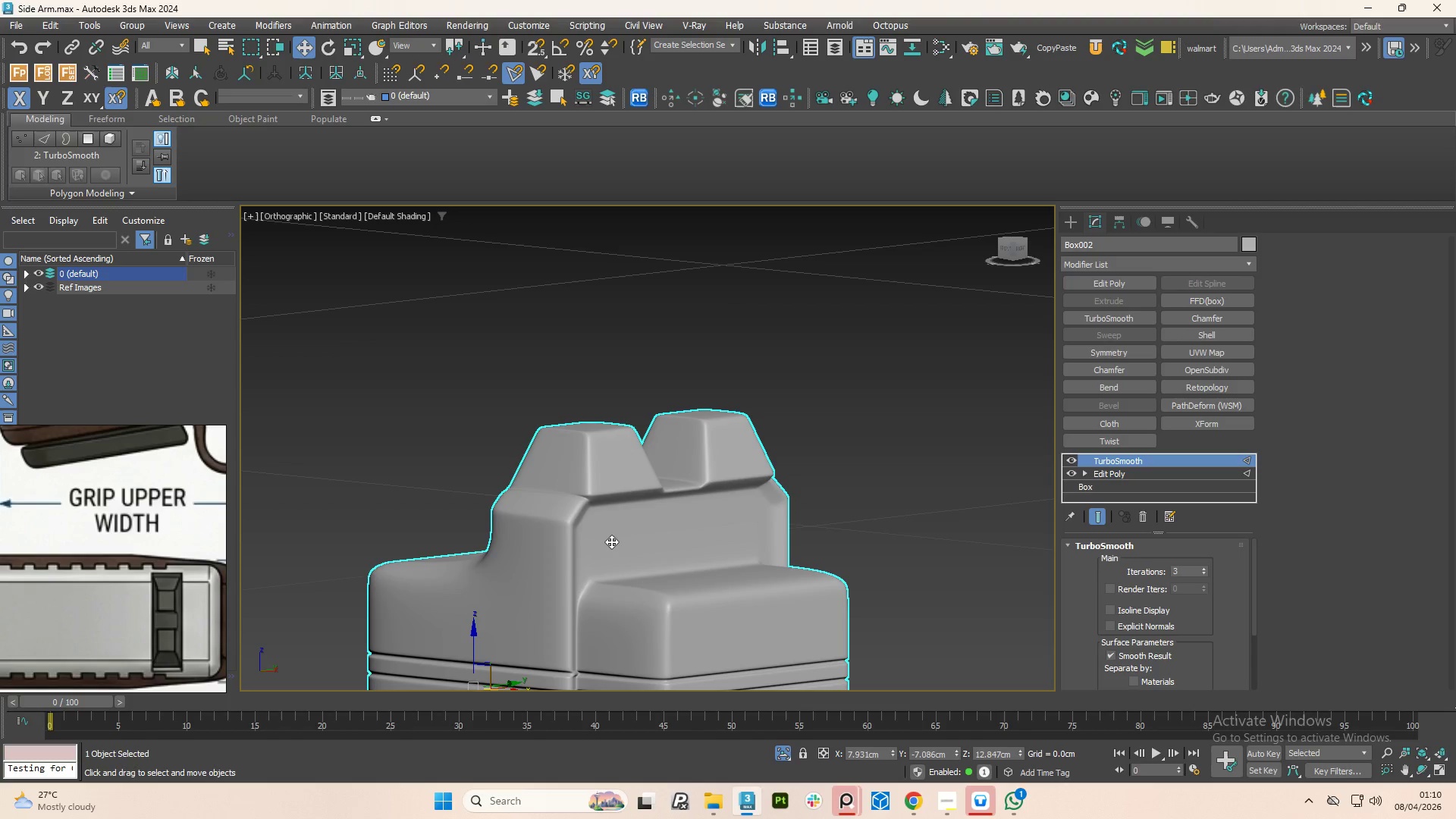 
key(Control+Z)
 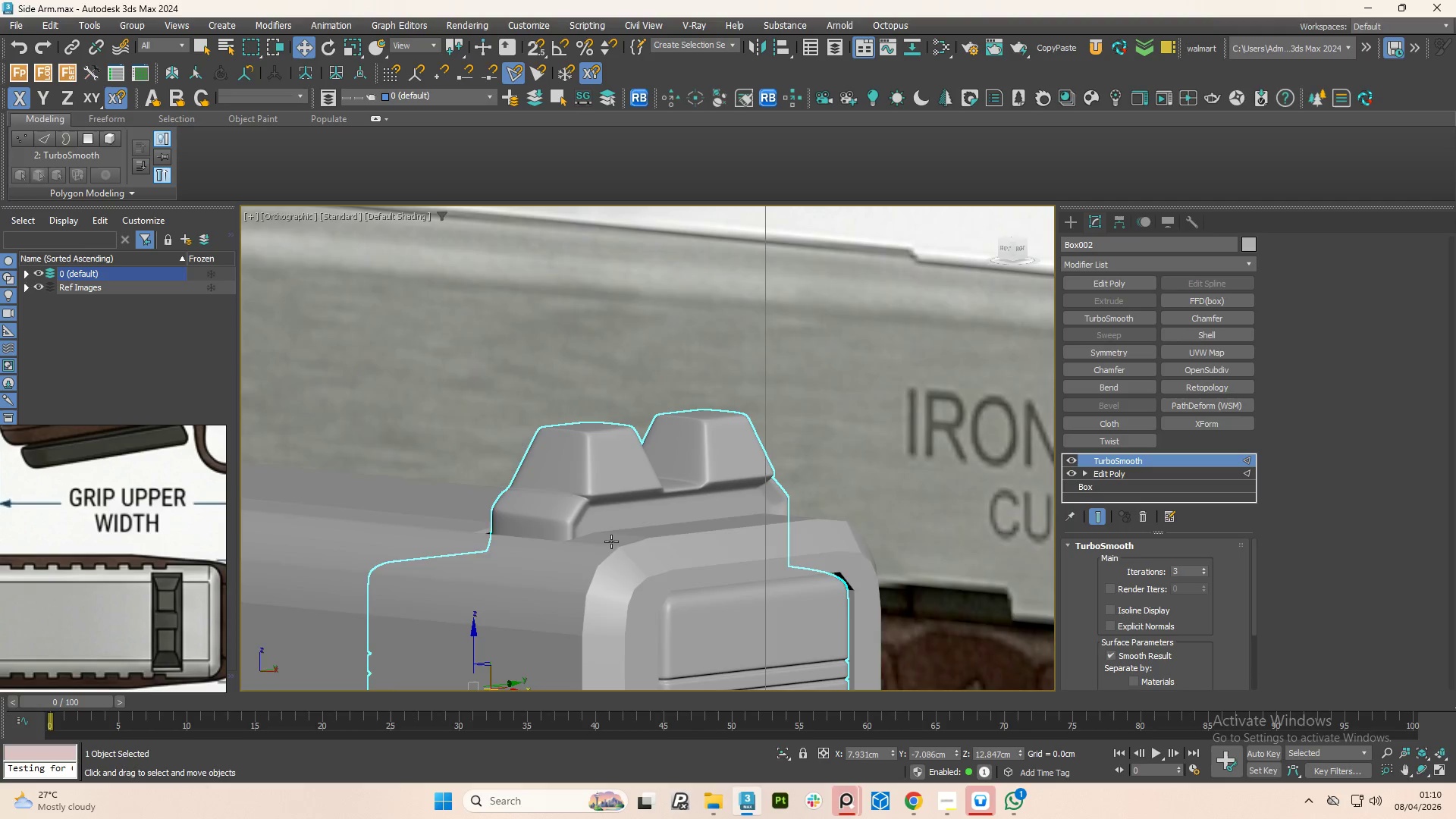 
key(Control+Z)
 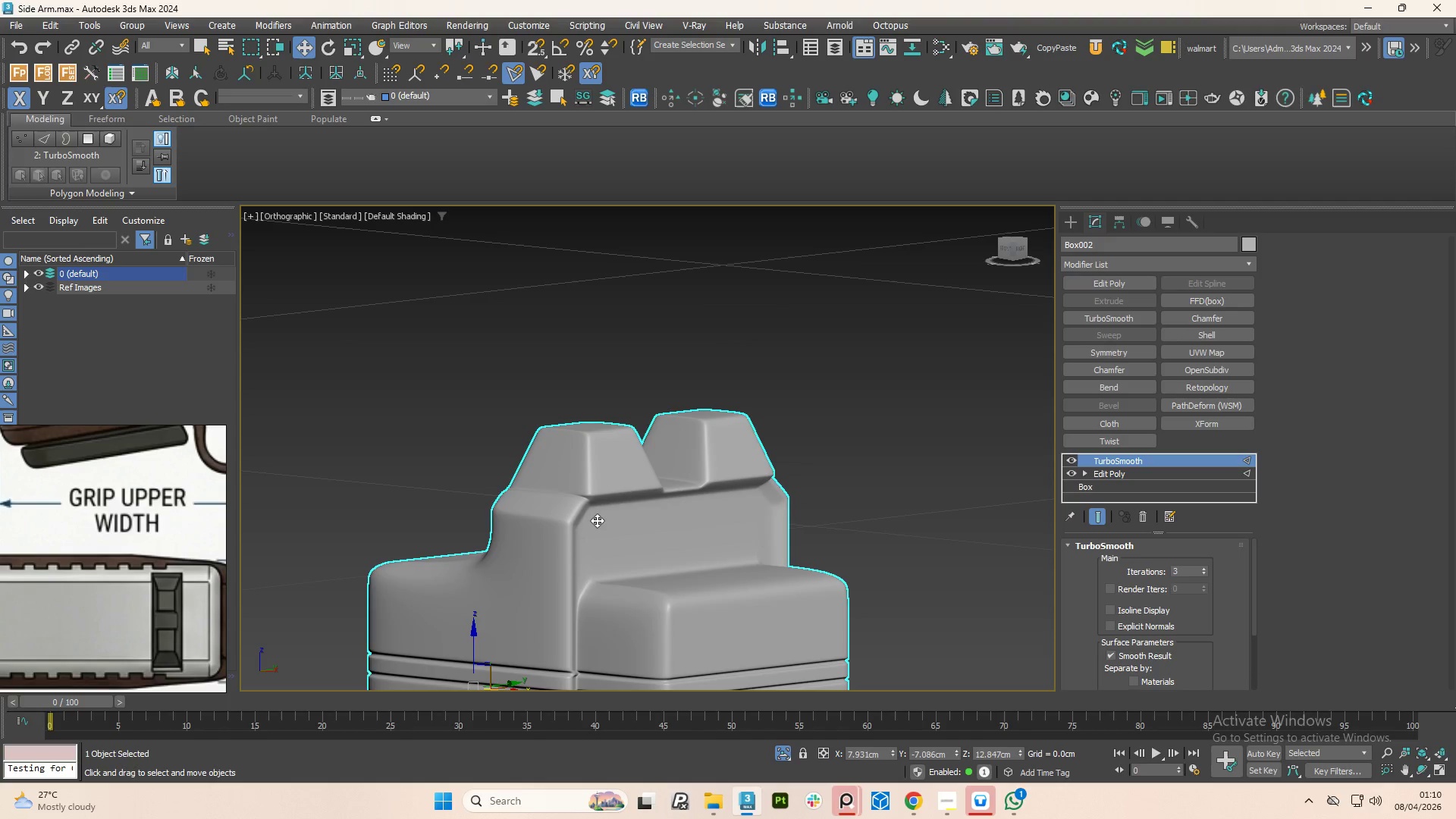 
key(Control+Z)
 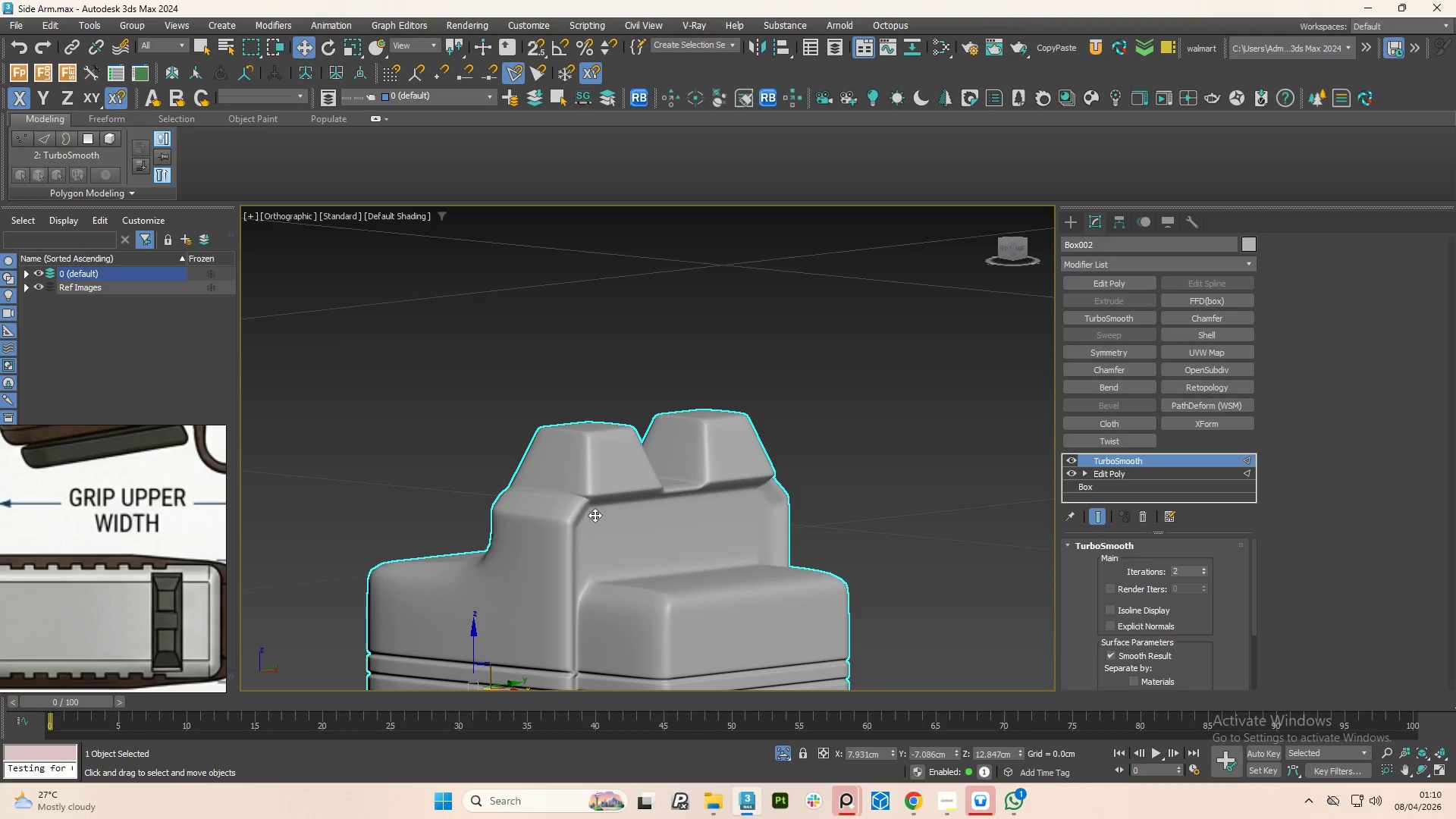 
key(Control+Z)
 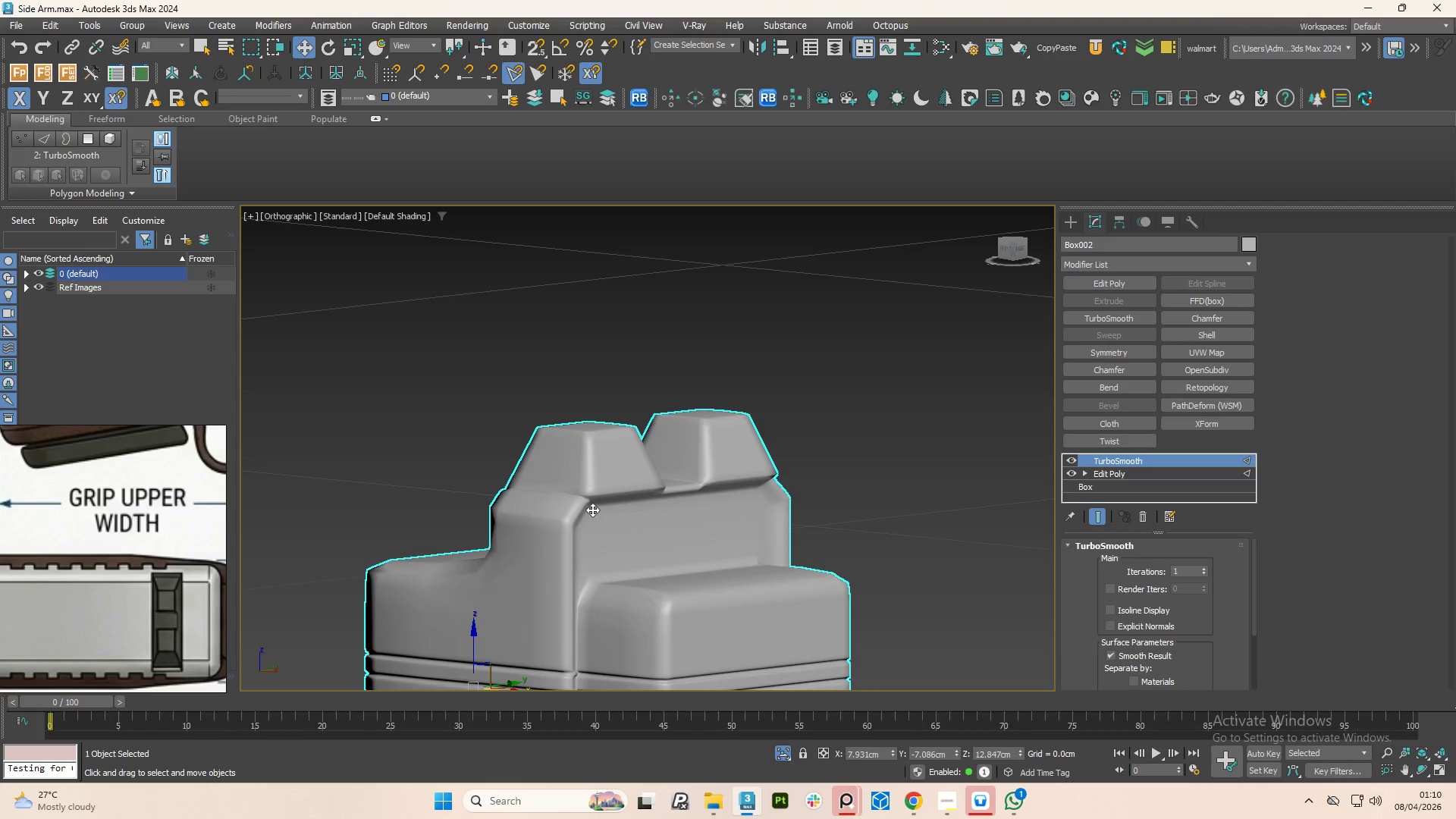 
key(Control+Z)
 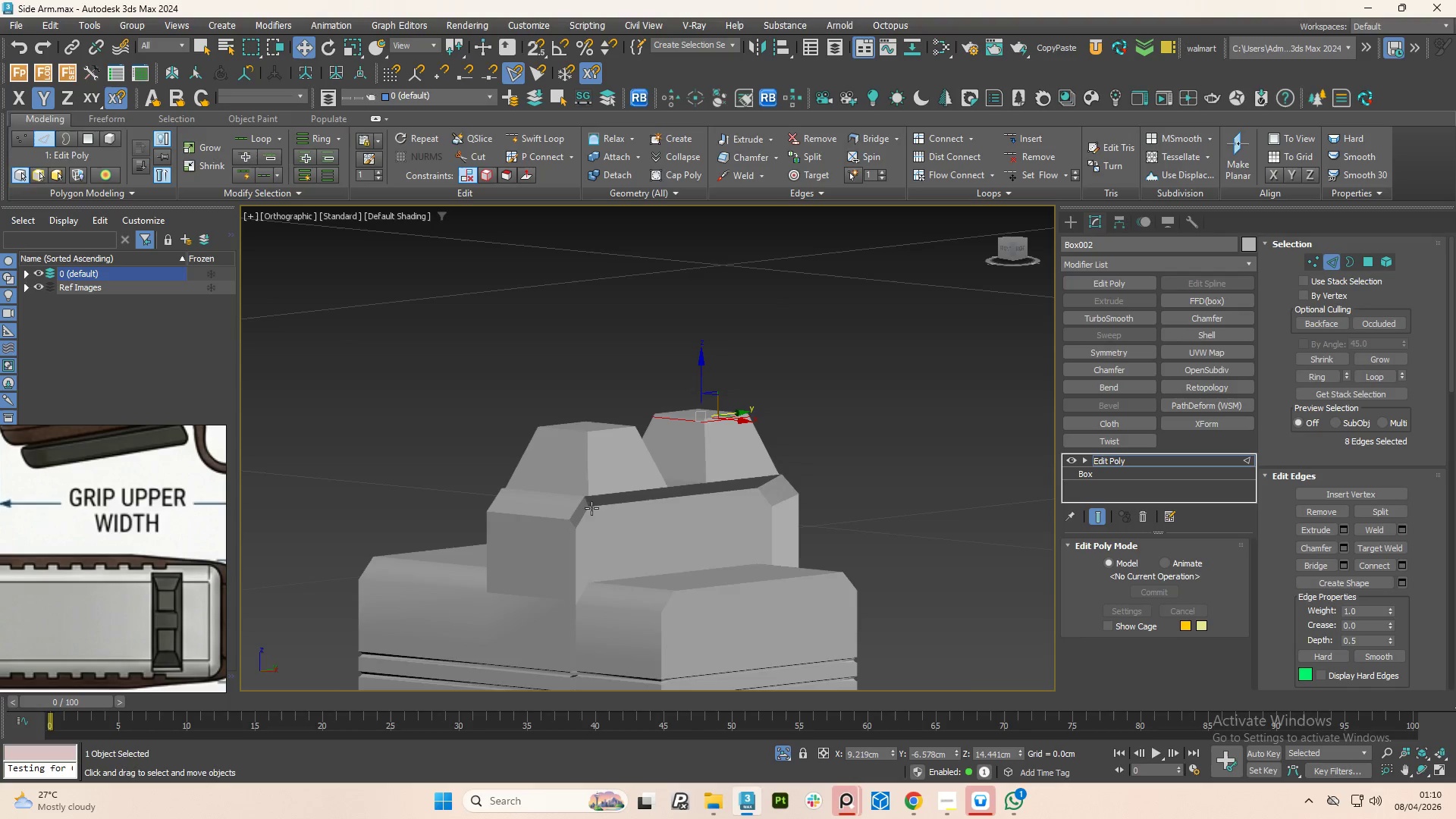 
scroll: coordinate [584, 500], scroll_direction: up, amount: 3.0
 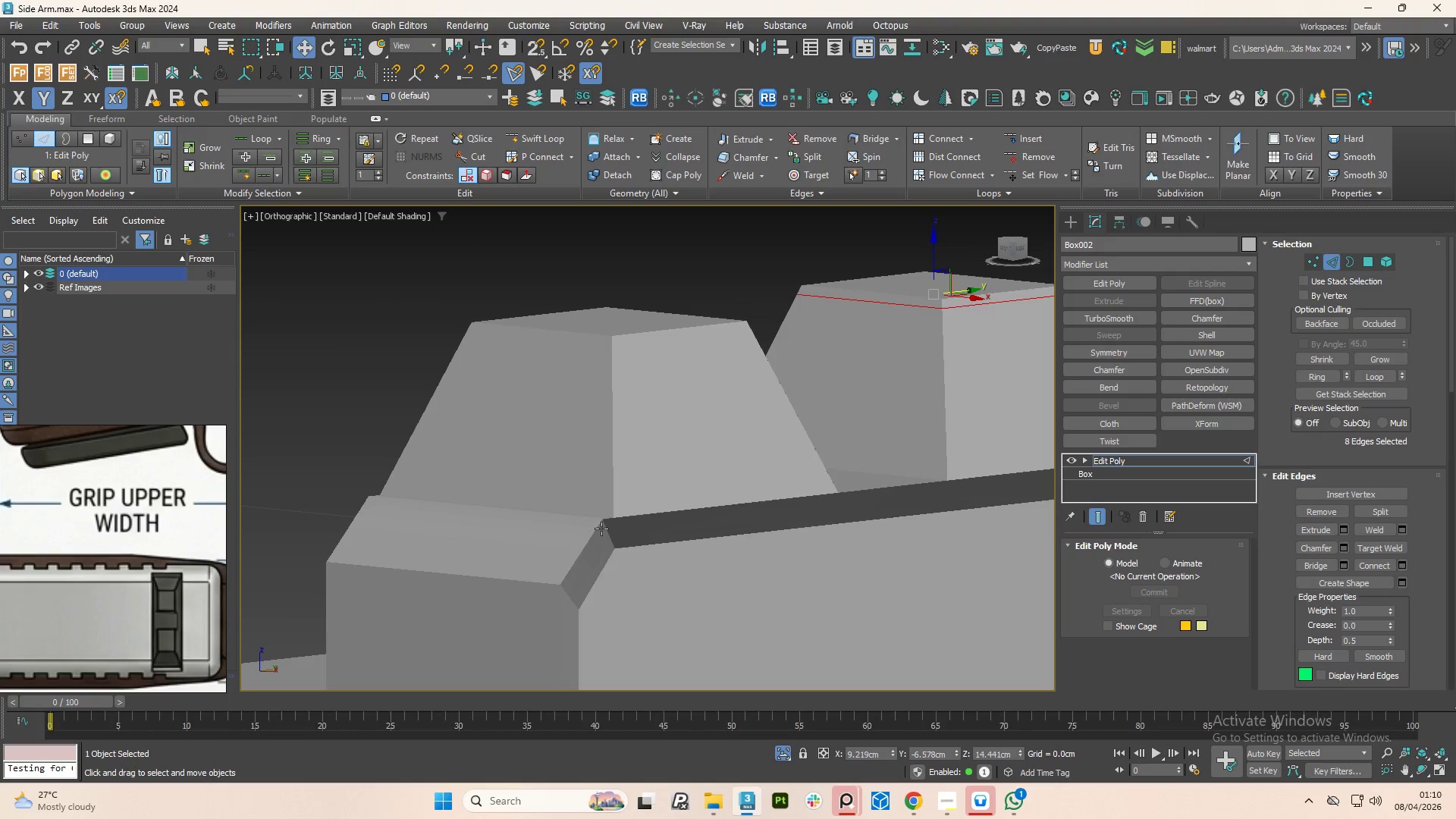 
key(F4)
 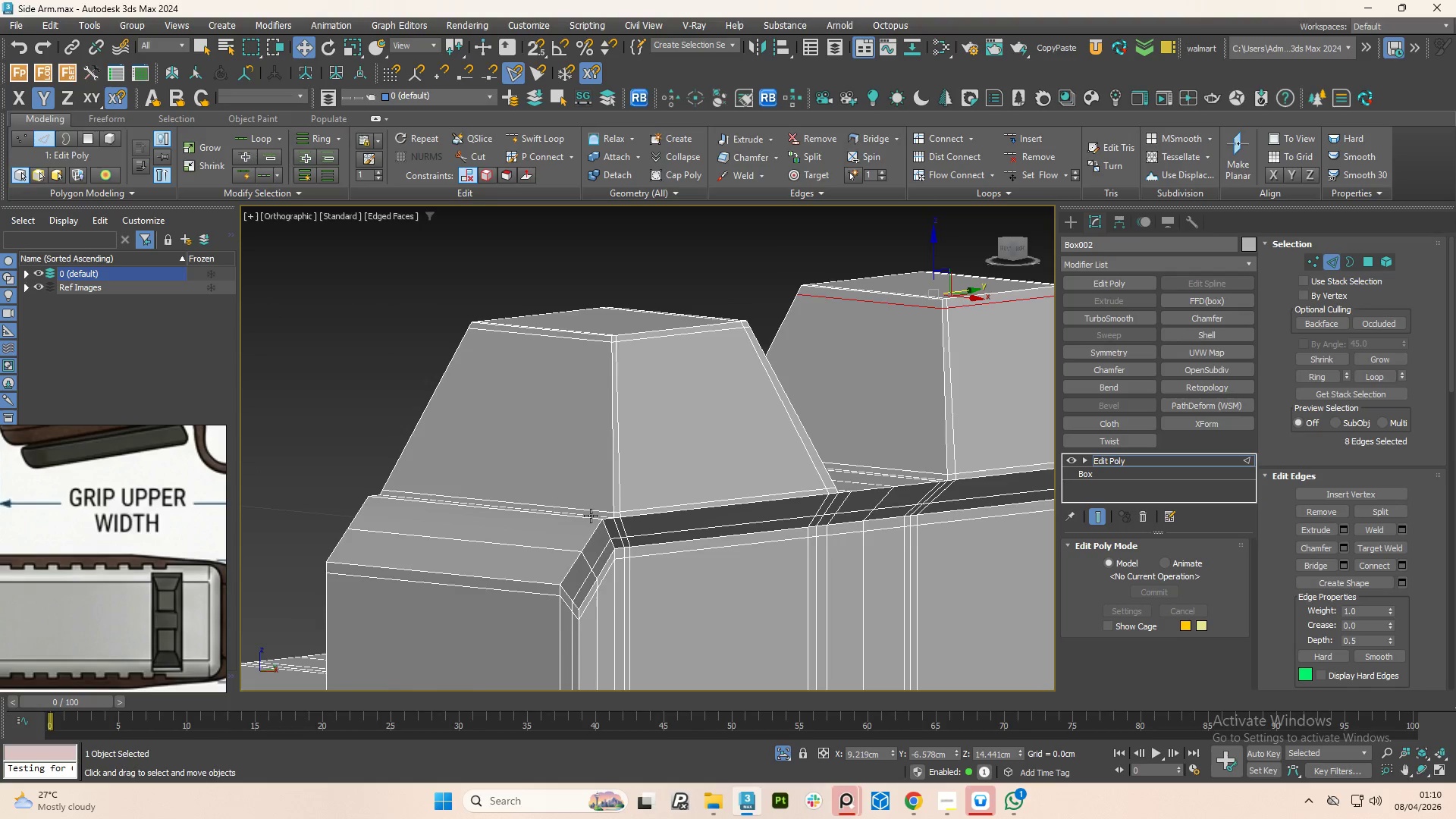 
scroll: coordinate [591, 516], scroll_direction: up, amount: 3.0
 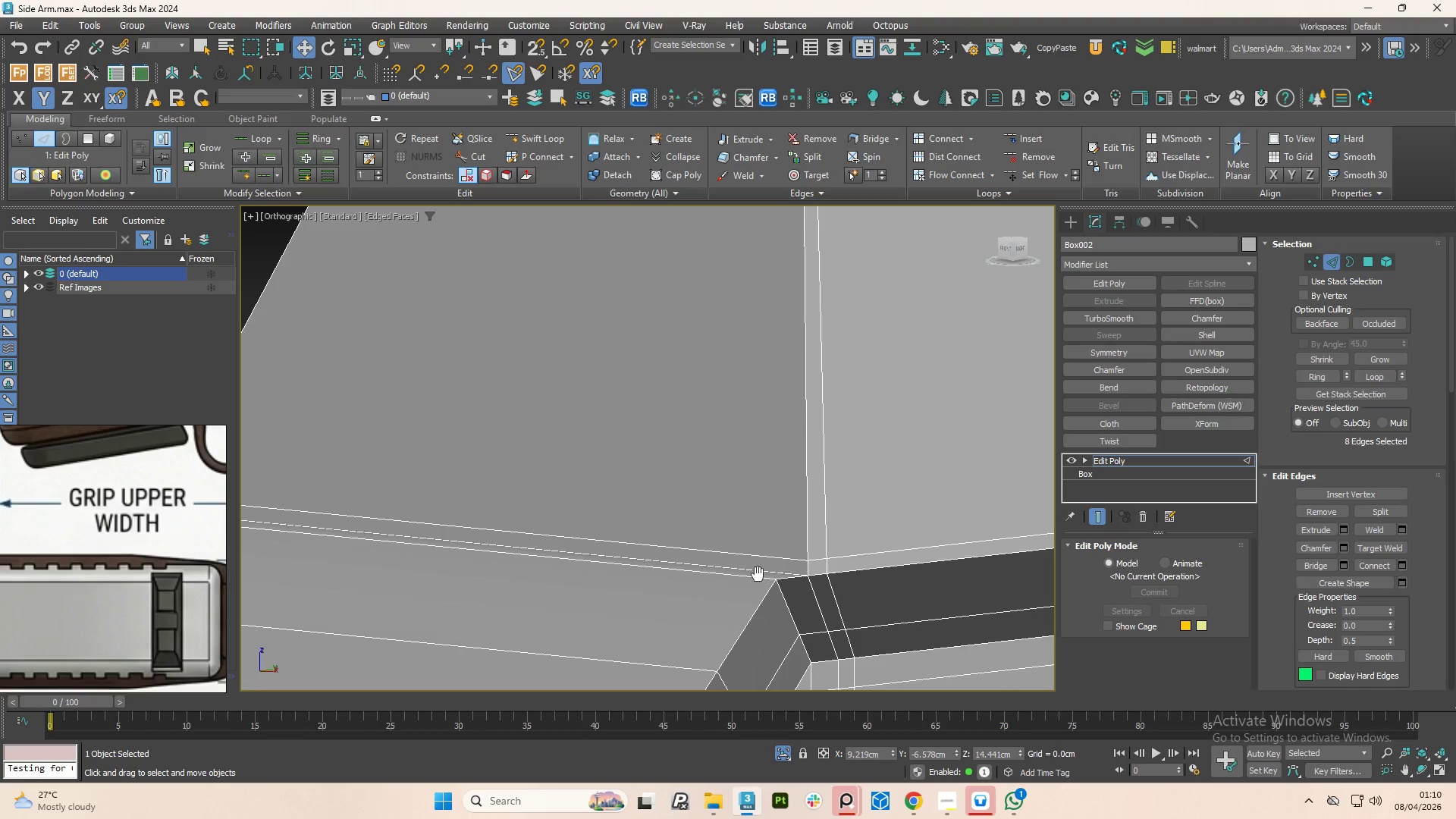 
scroll: coordinate [813, 561], scroll_direction: down, amount: 2.0
 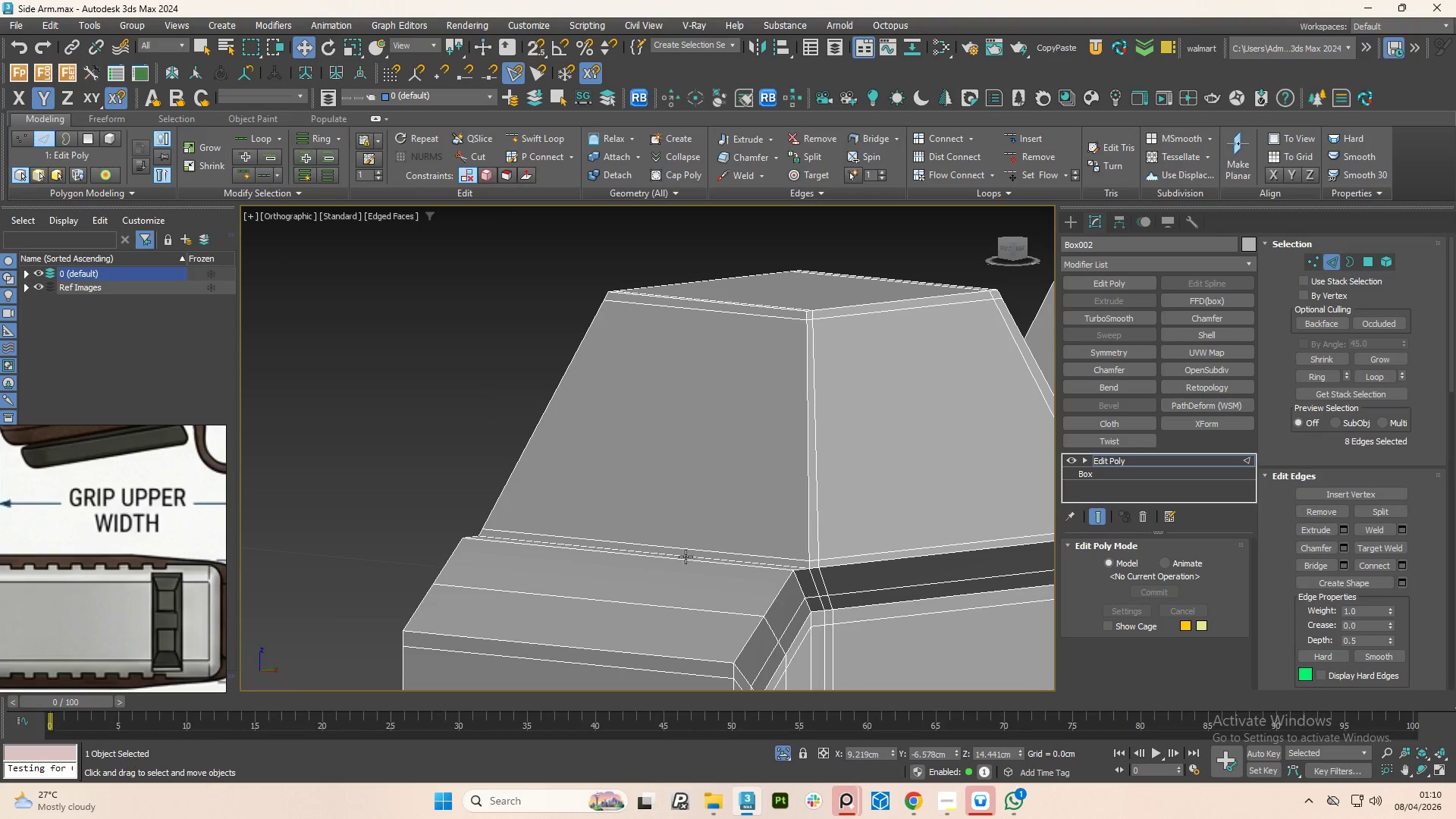 
scroll: coordinate [796, 566], scroll_direction: up, amount: 2.0
 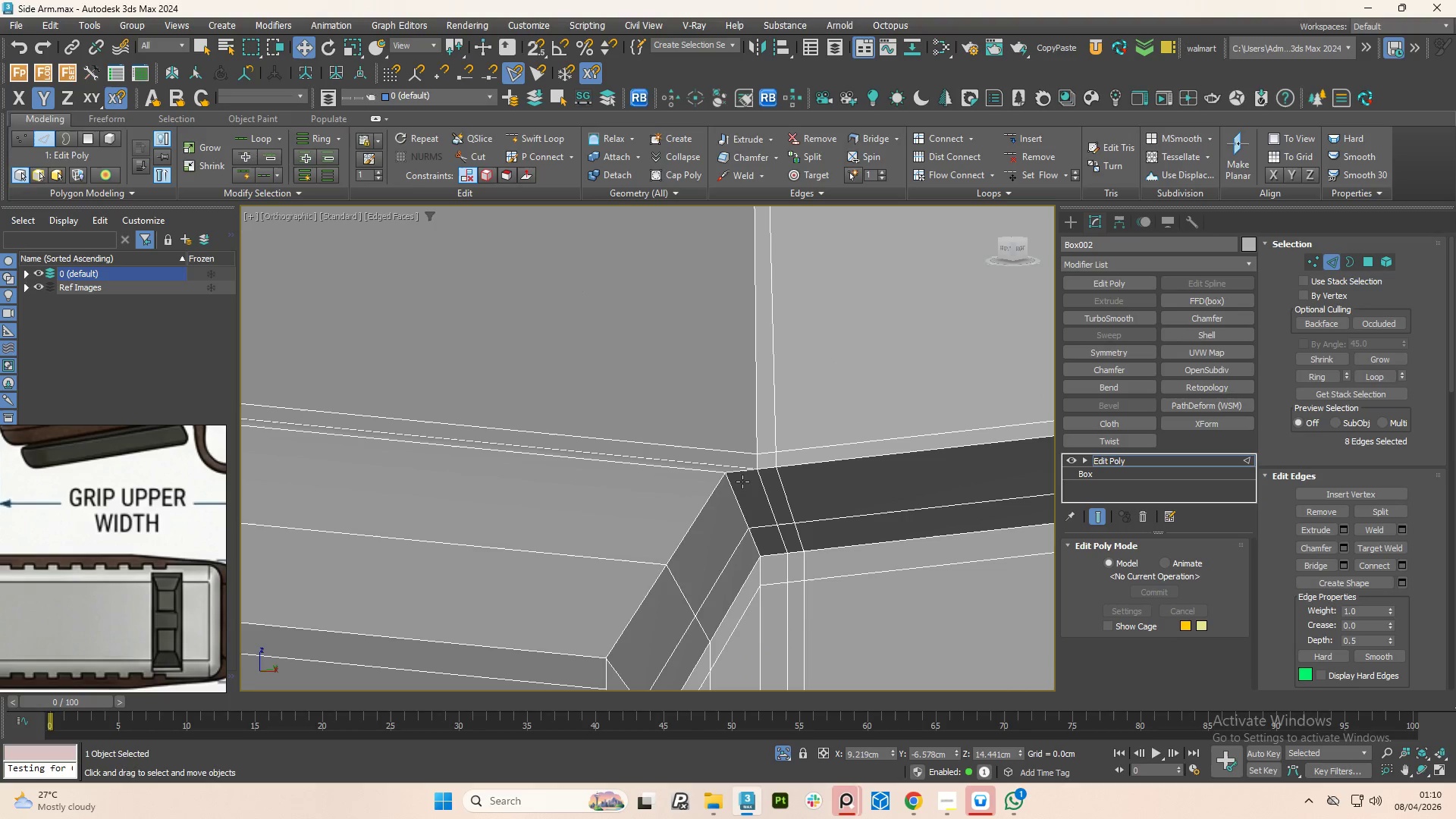 
key(Alt+1)
 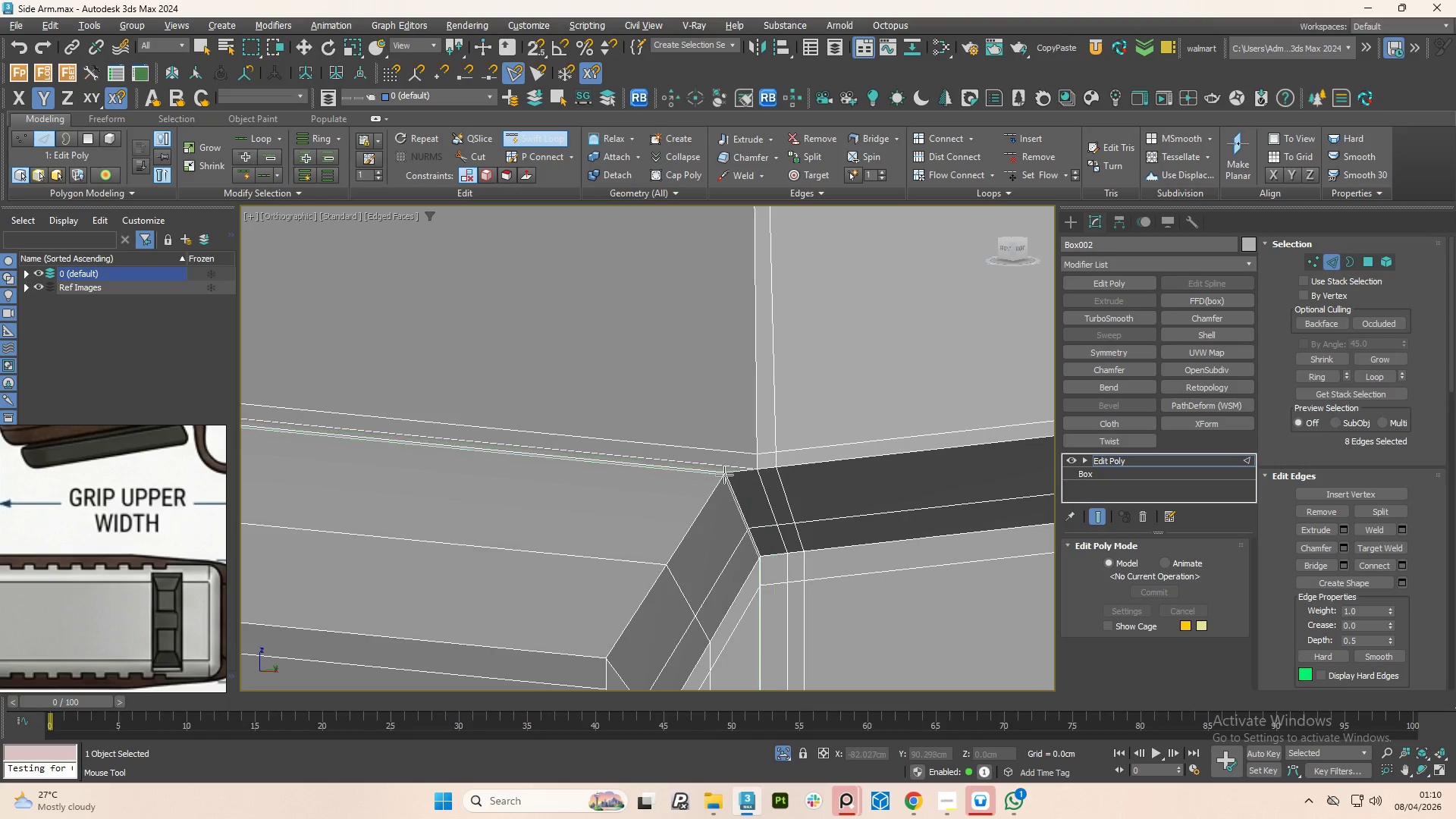 
left_click([717, 479])
 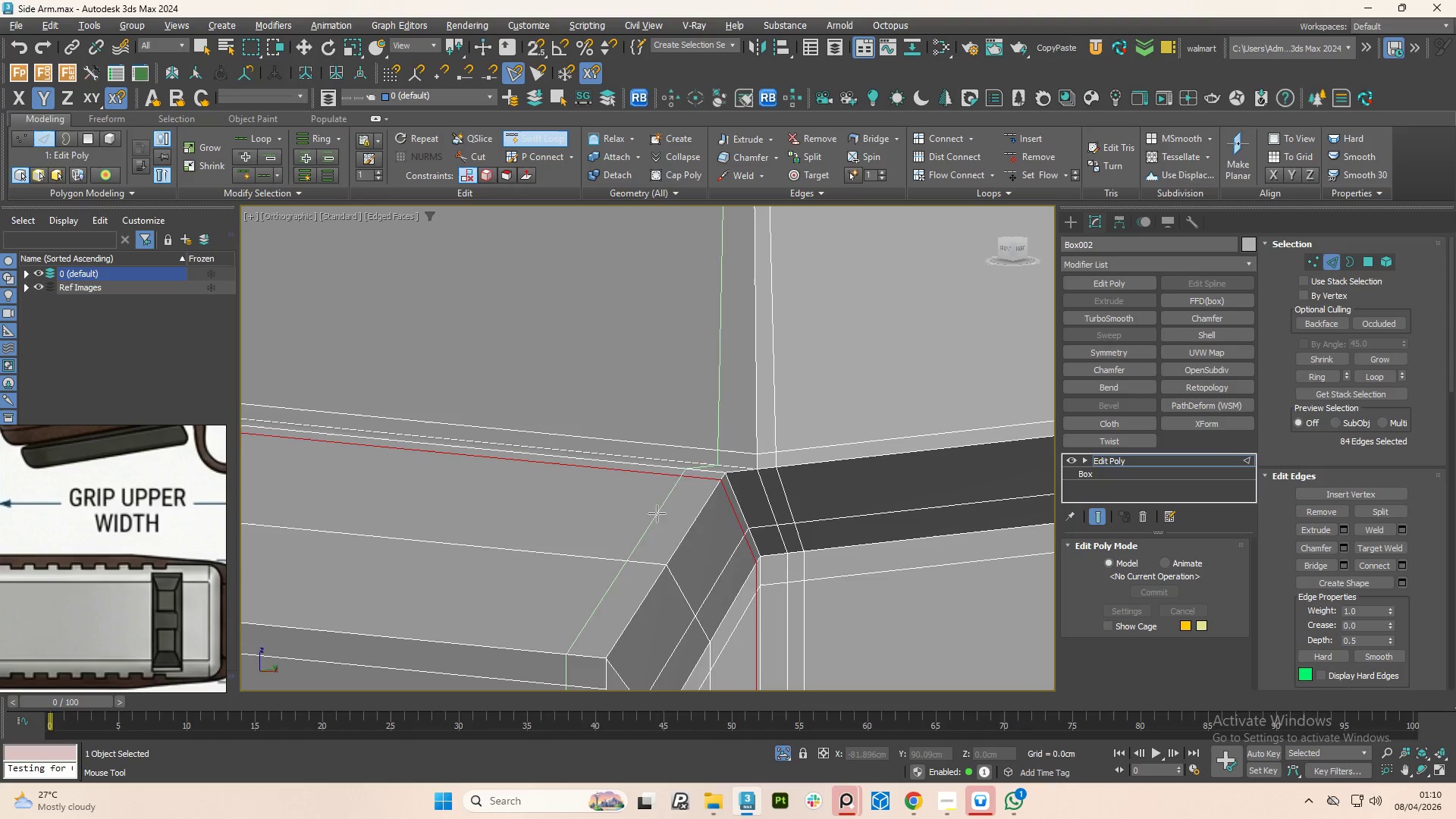 
scroll: coordinate [653, 517], scroll_direction: down, amount: 2.0
 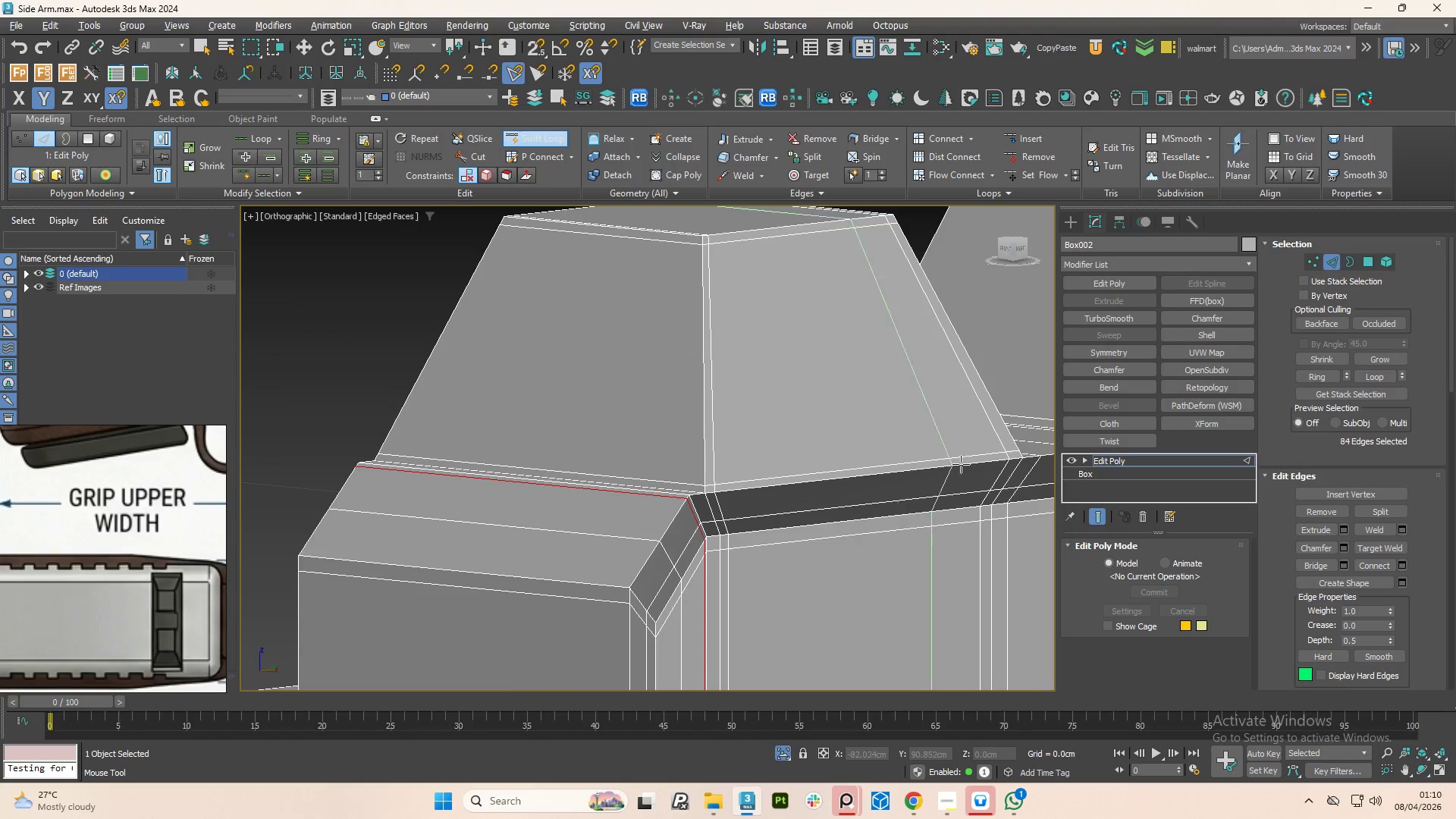 
hold_key(key=AltLeft, duration=0.64)
 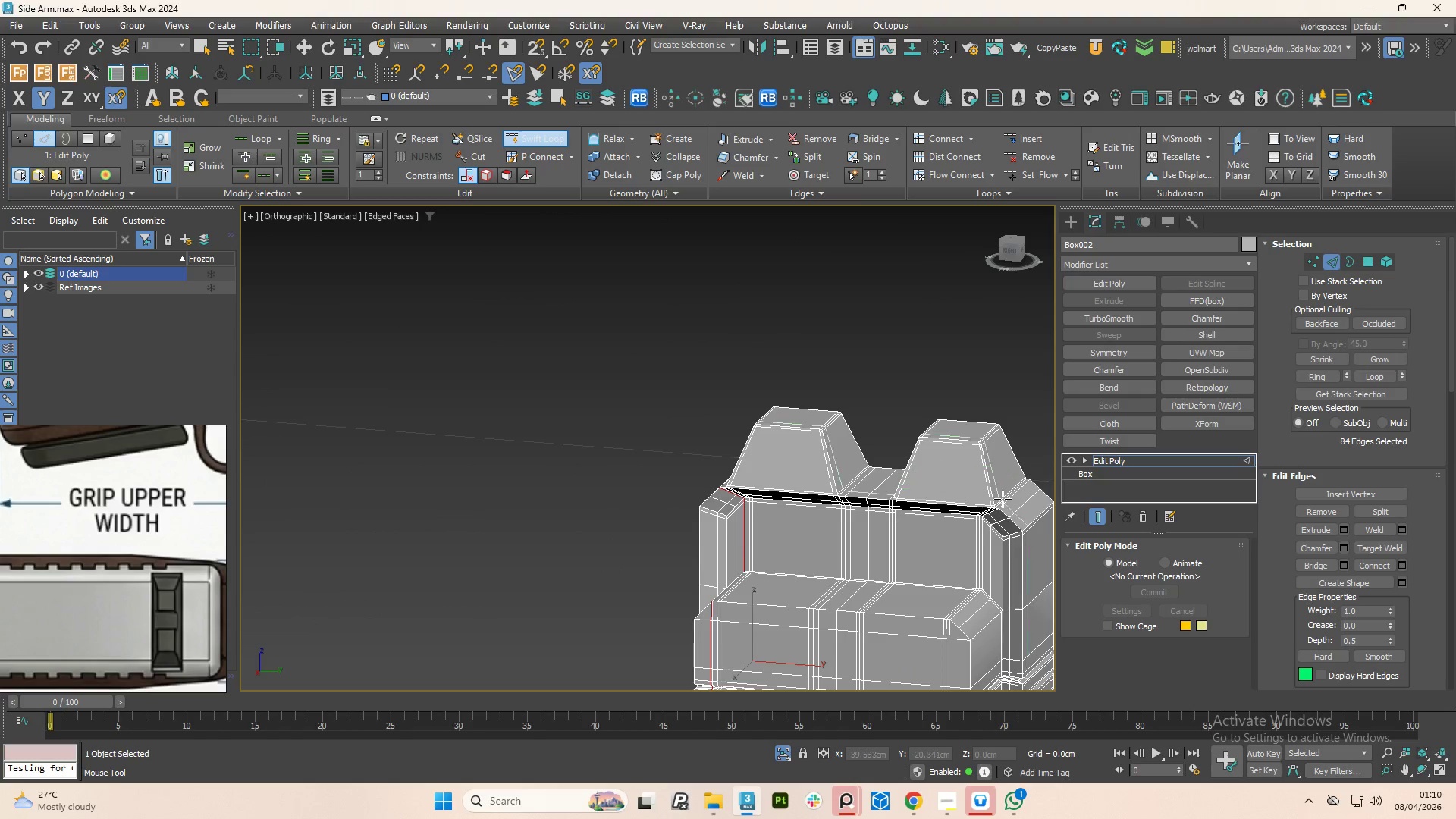 
scroll: coordinate [900, 488], scroll_direction: down, amount: 4.0
 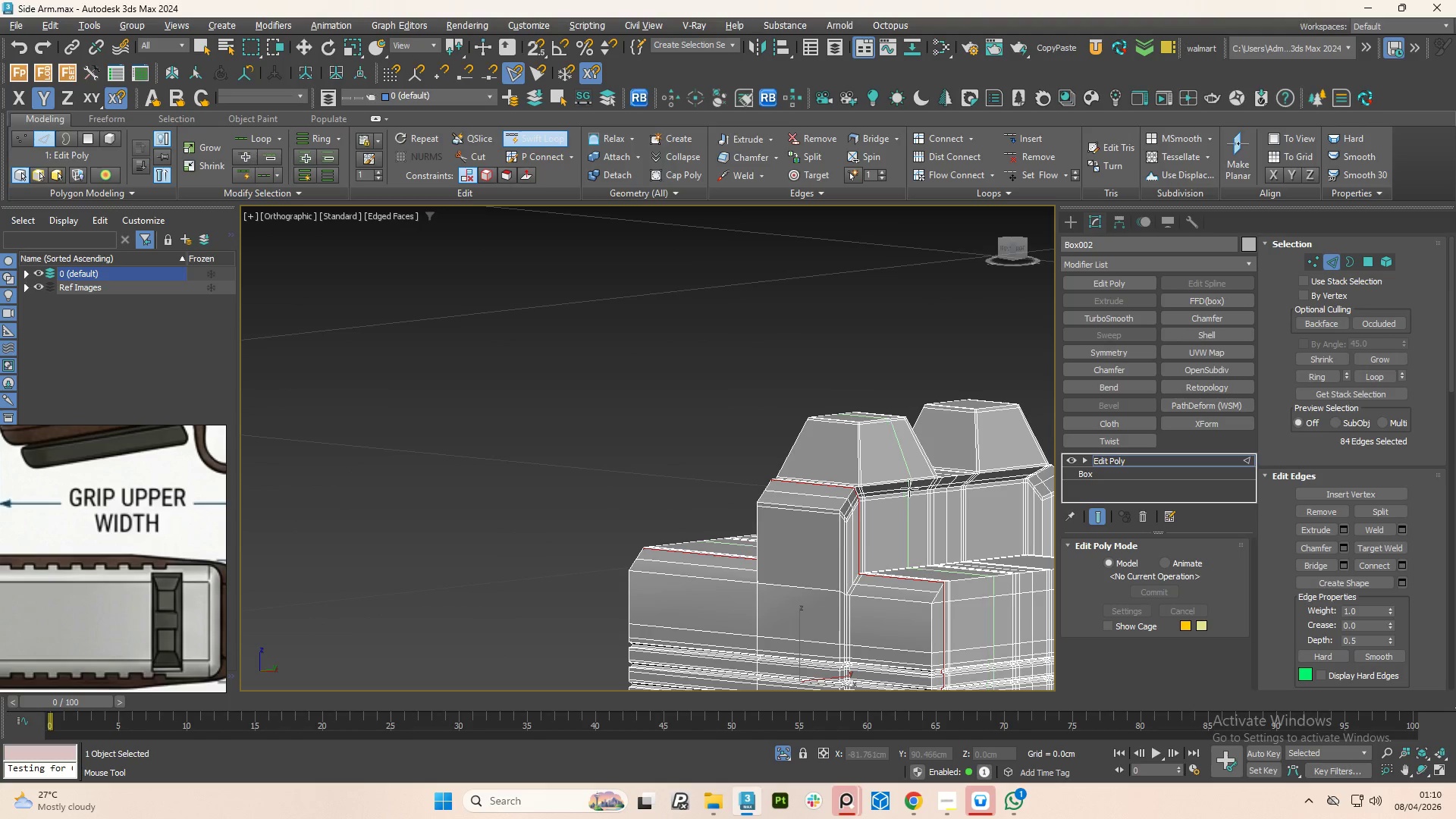 
scroll: coordinate [971, 538], scroll_direction: up, amount: 7.0
 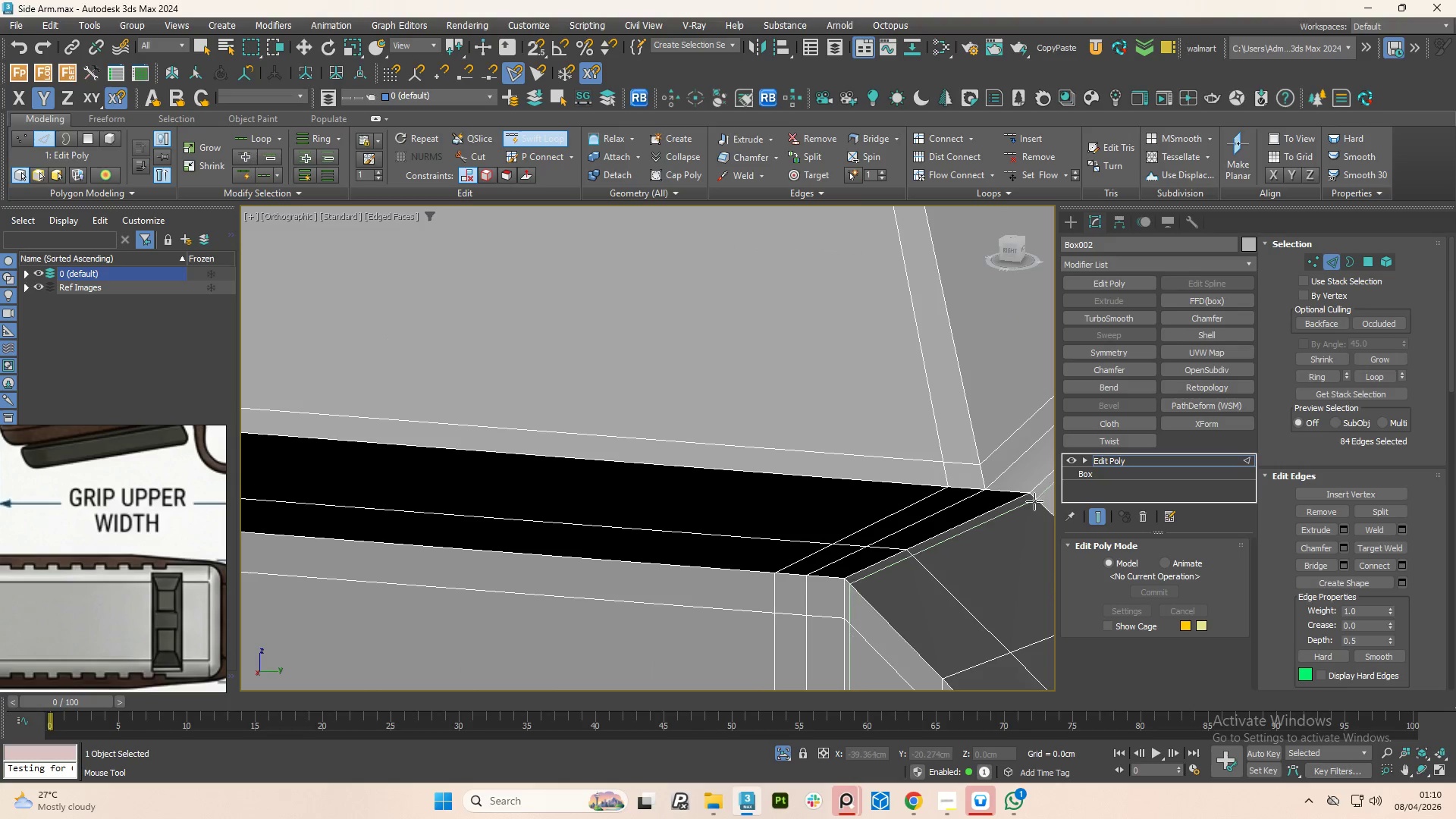 
left_click([1034, 501])
 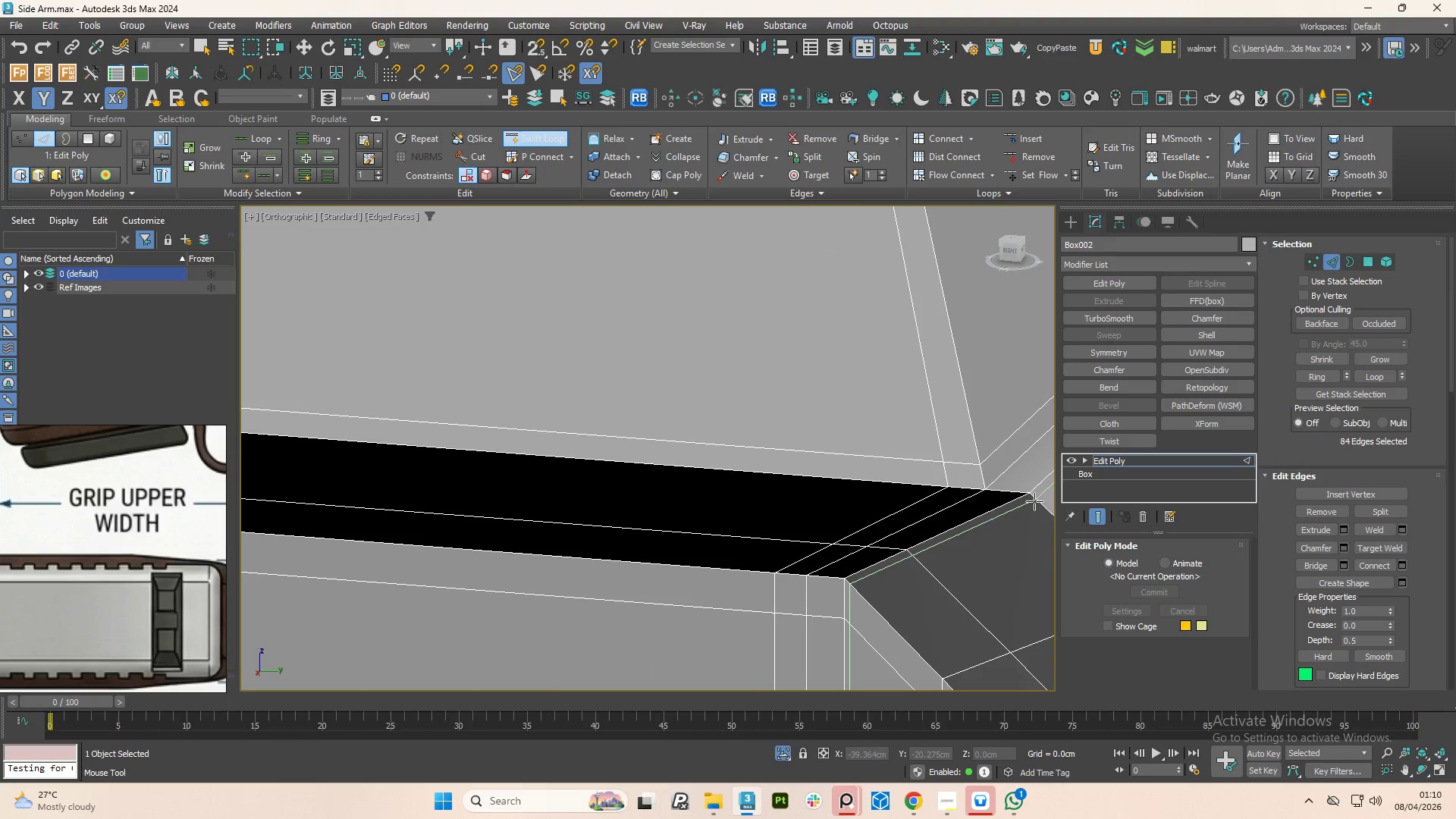 
right_click([1034, 500])
 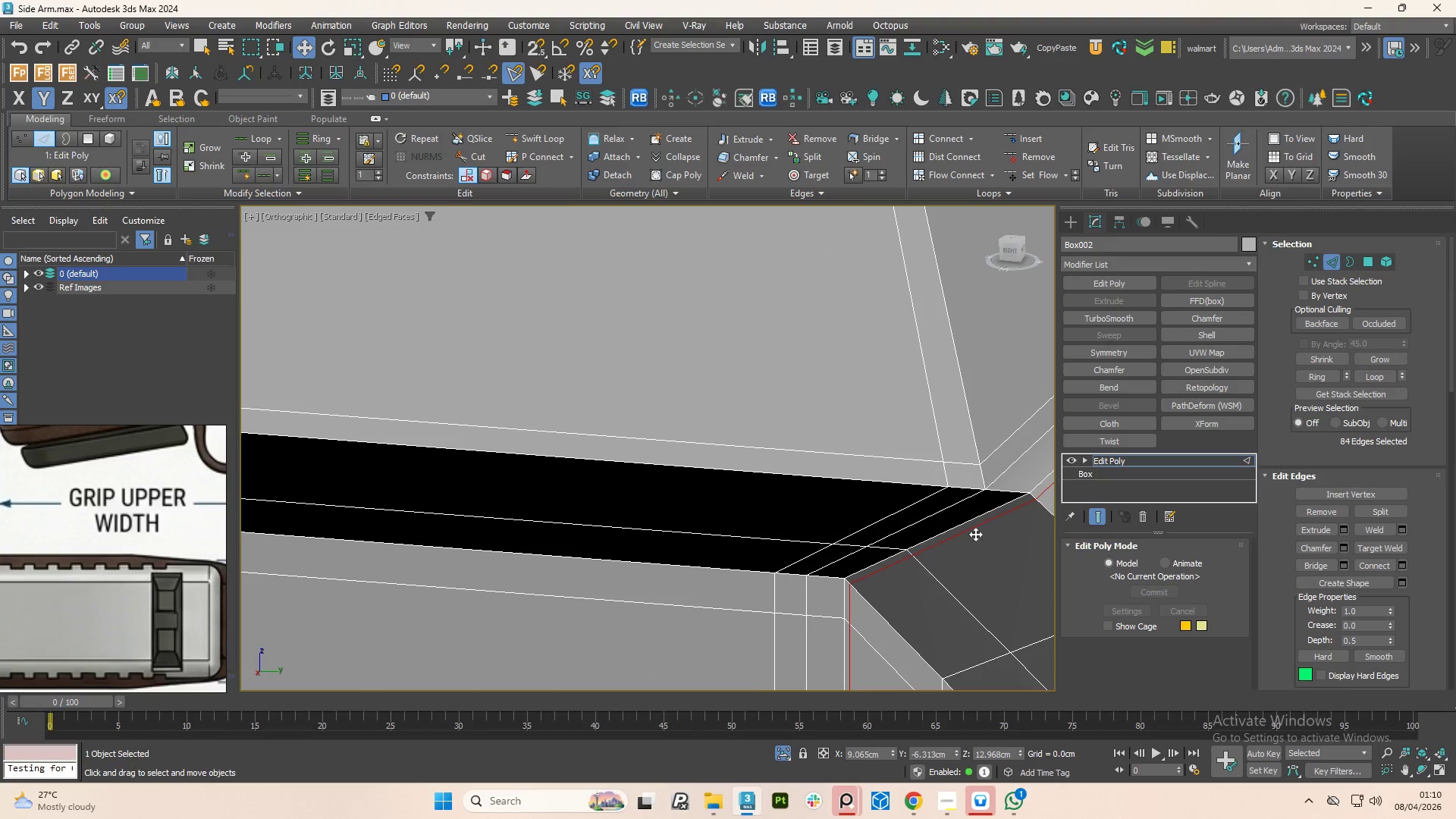 
hold_key(key=AltLeft, duration=0.89)
 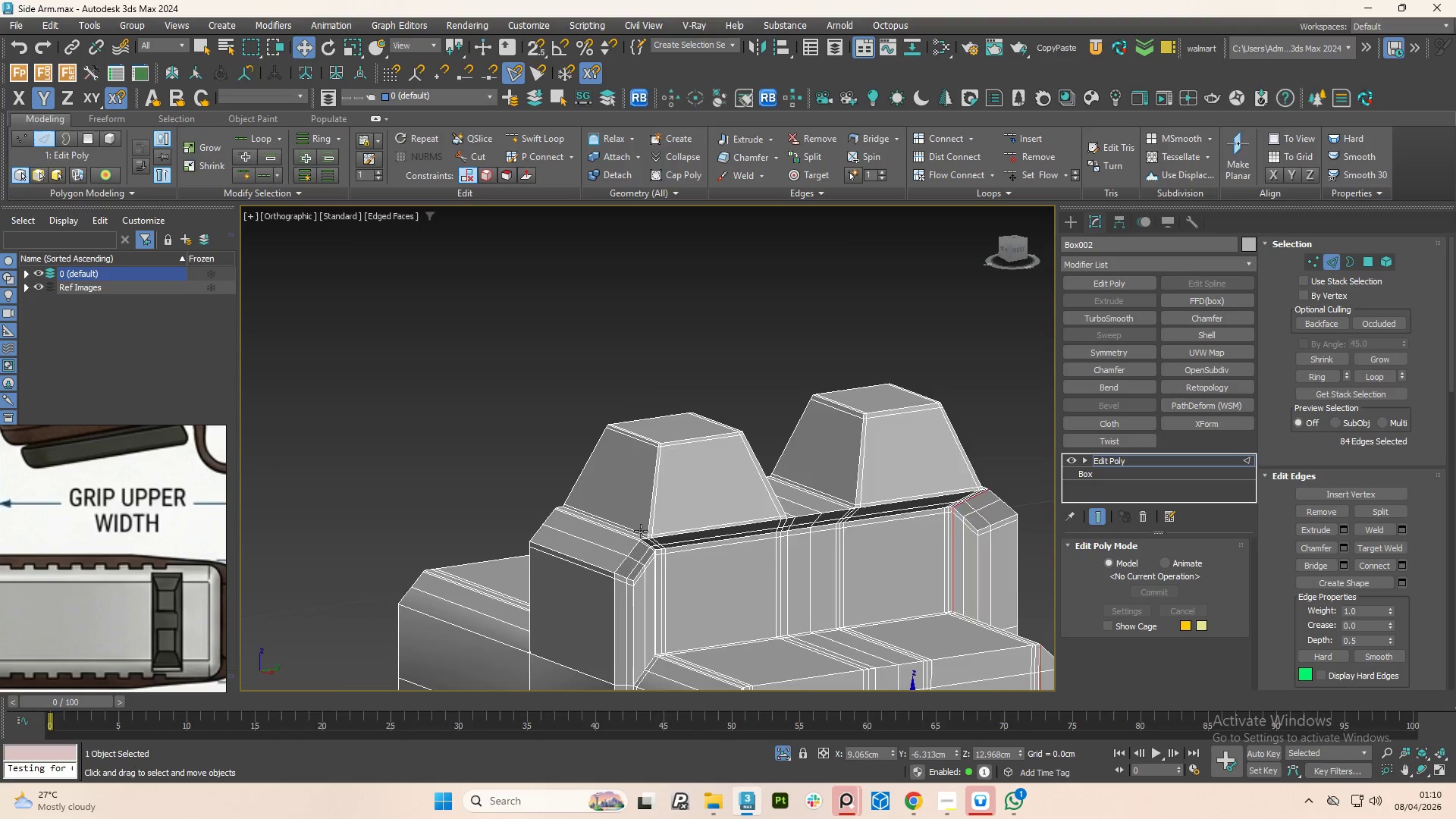 
scroll: coordinate [884, 547], scroll_direction: down, amount: 6.0
 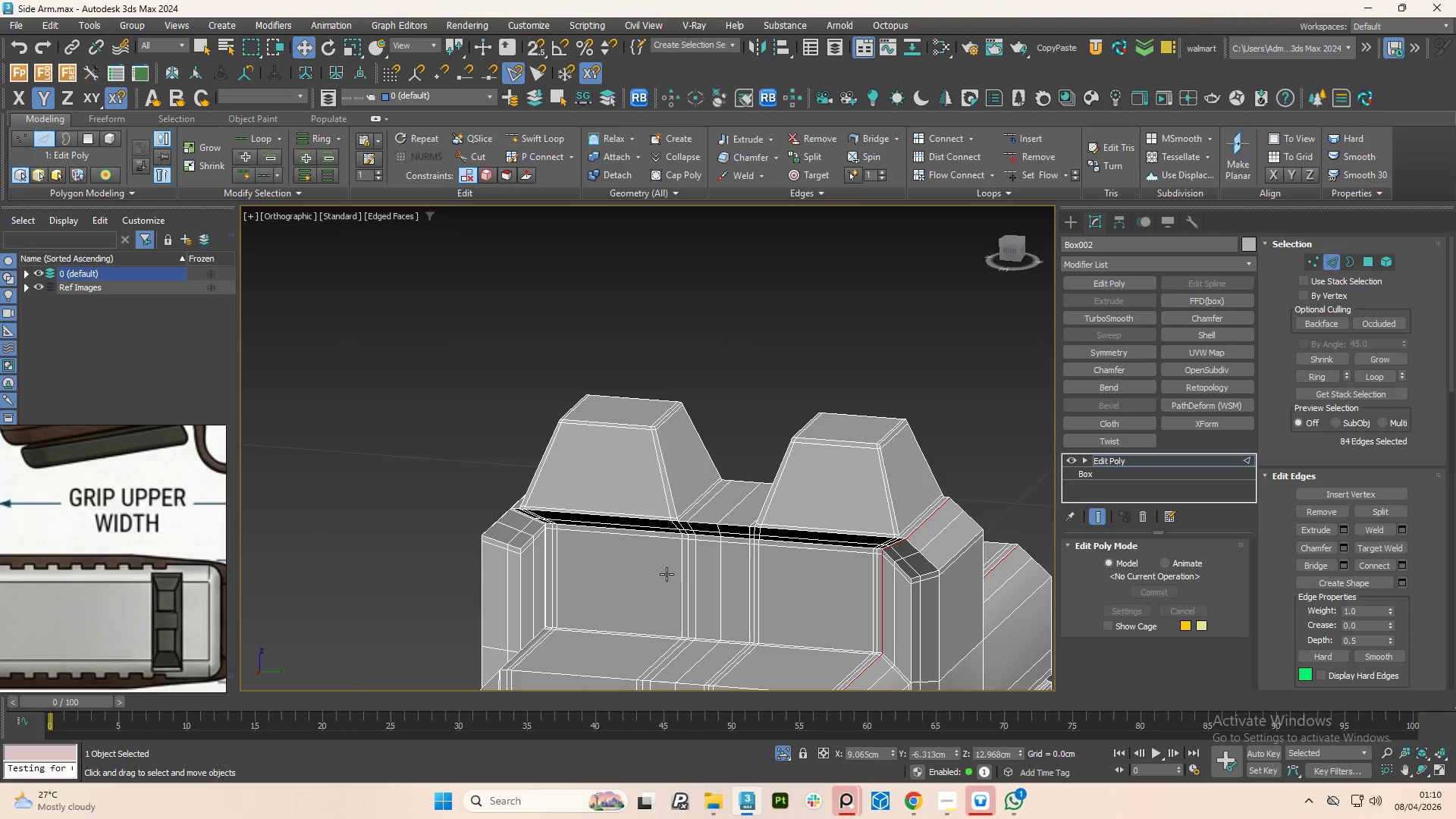 
scroll: coordinate [664, 543], scroll_direction: up, amount: 5.0
 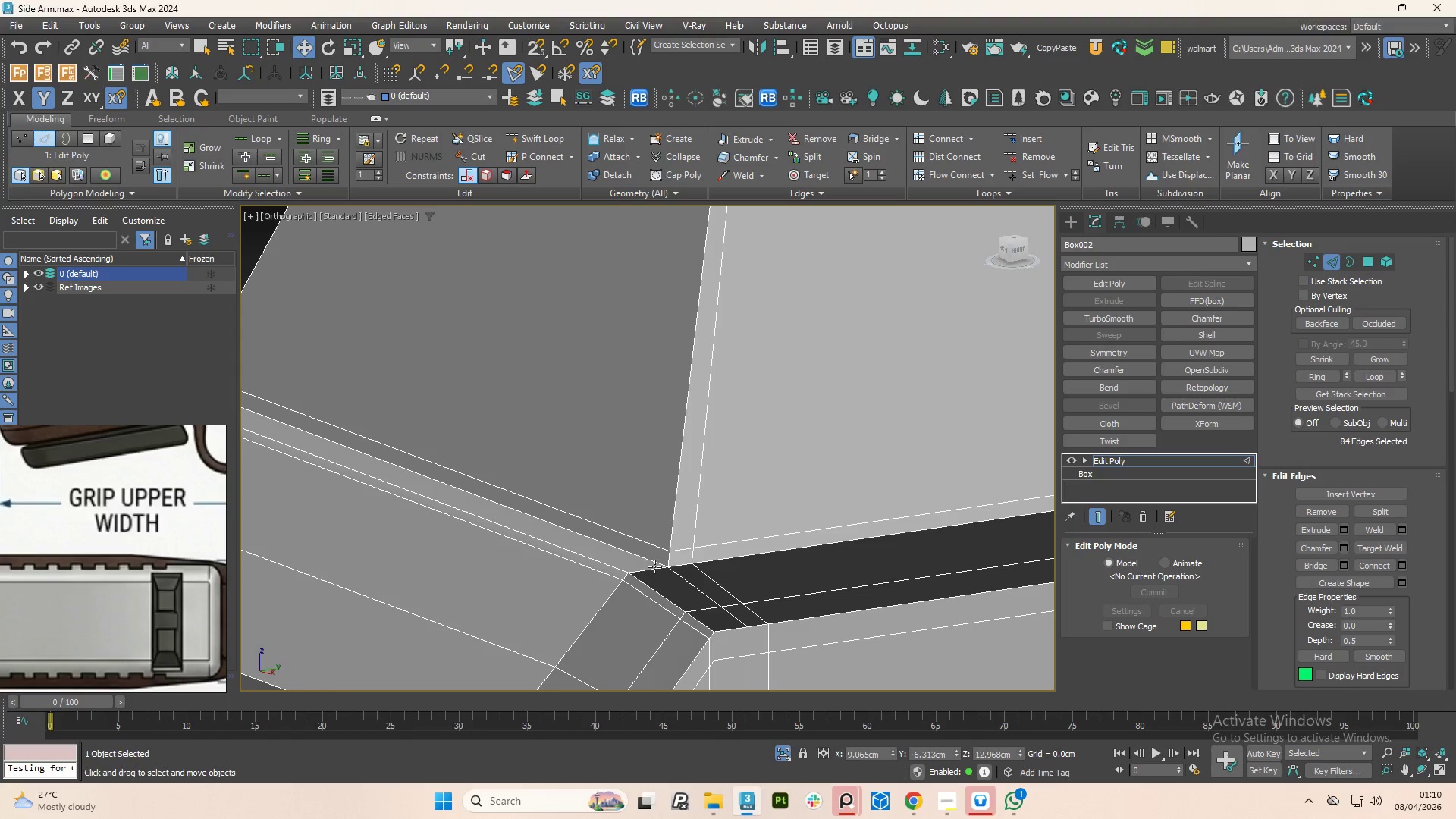 
key(Alt+1)
 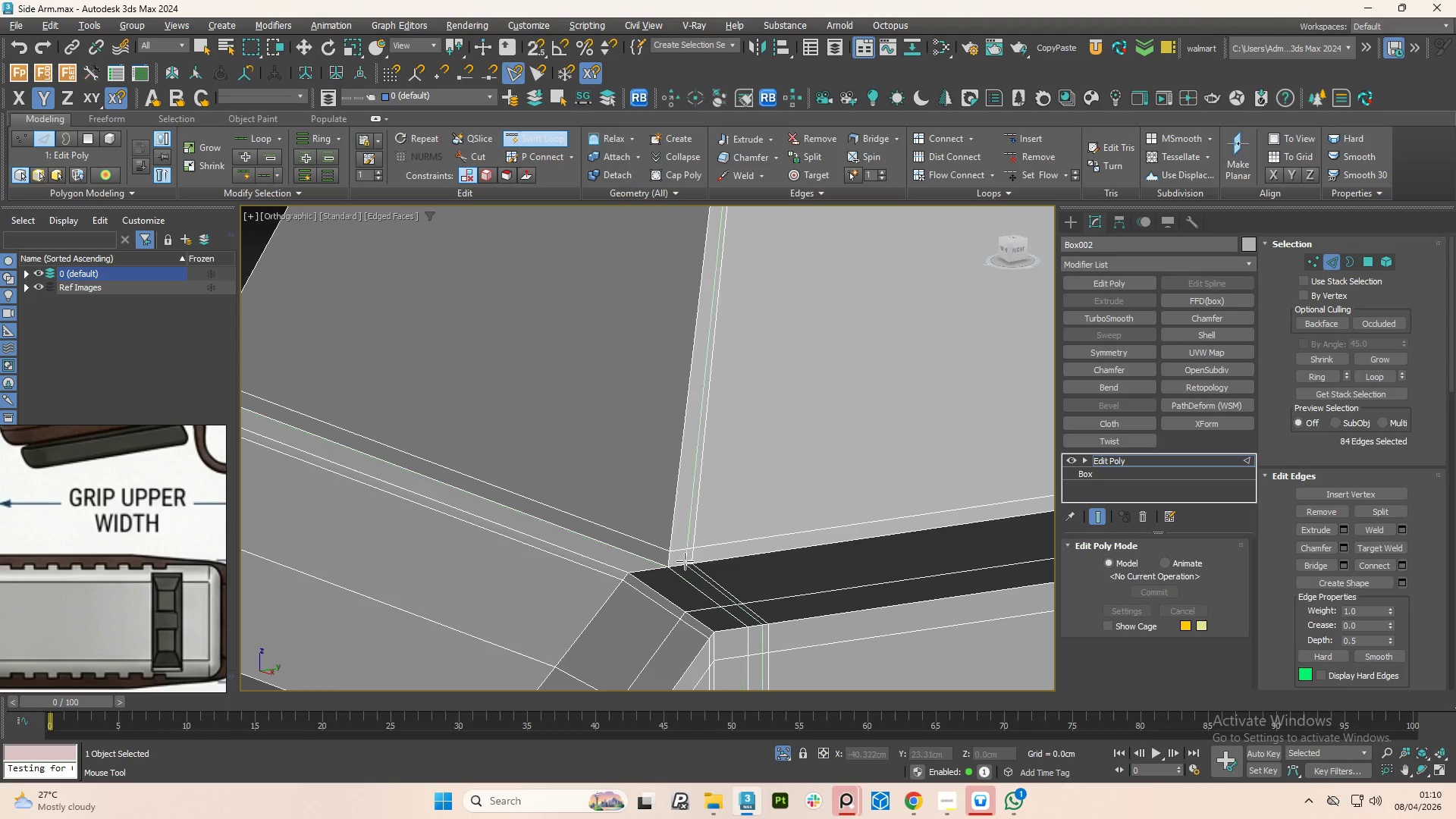 
scroll: coordinate [685, 561], scroll_direction: down, amount: 2.0
 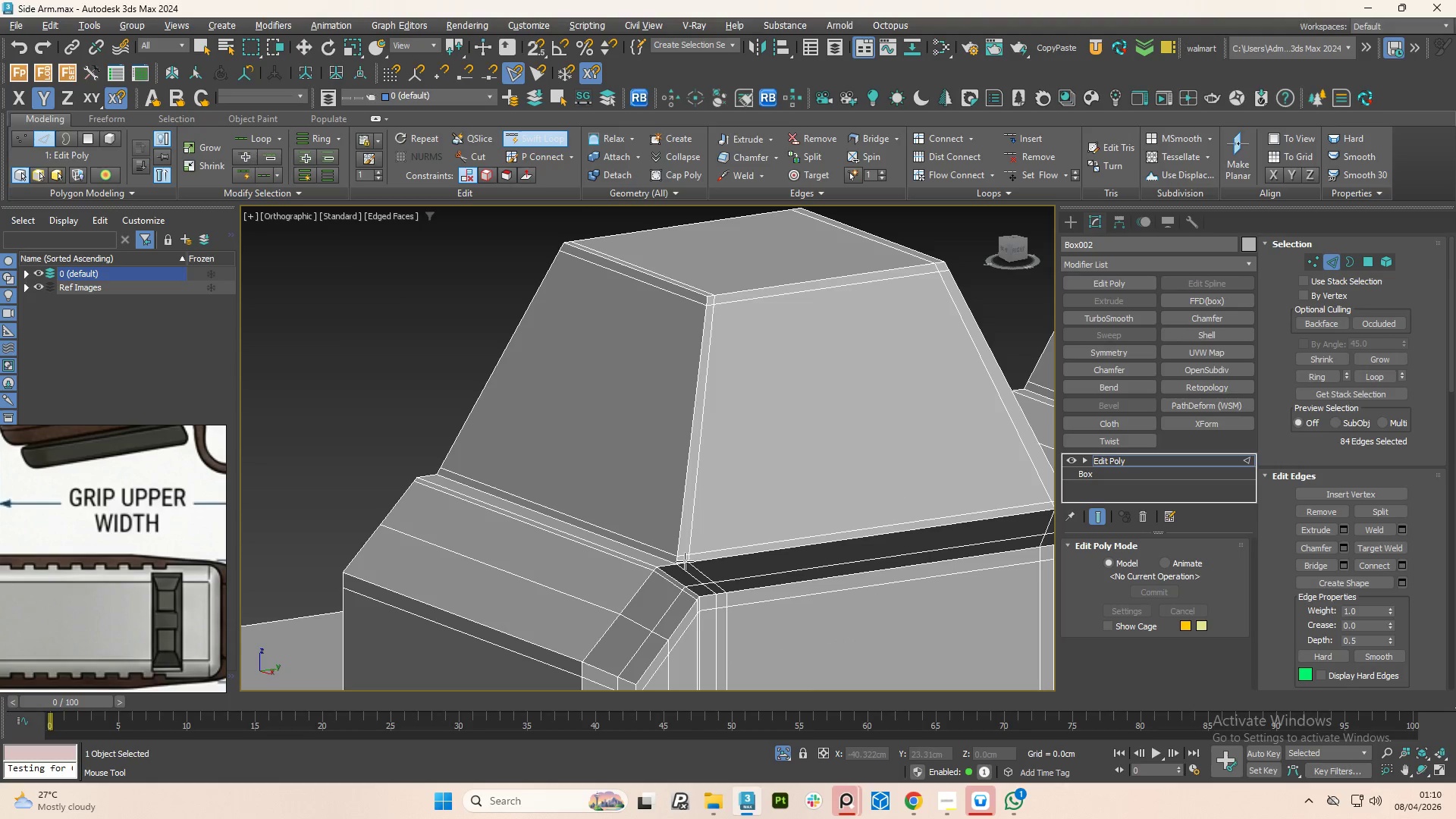 
scroll: coordinate [673, 573], scroll_direction: up, amount: 3.0
 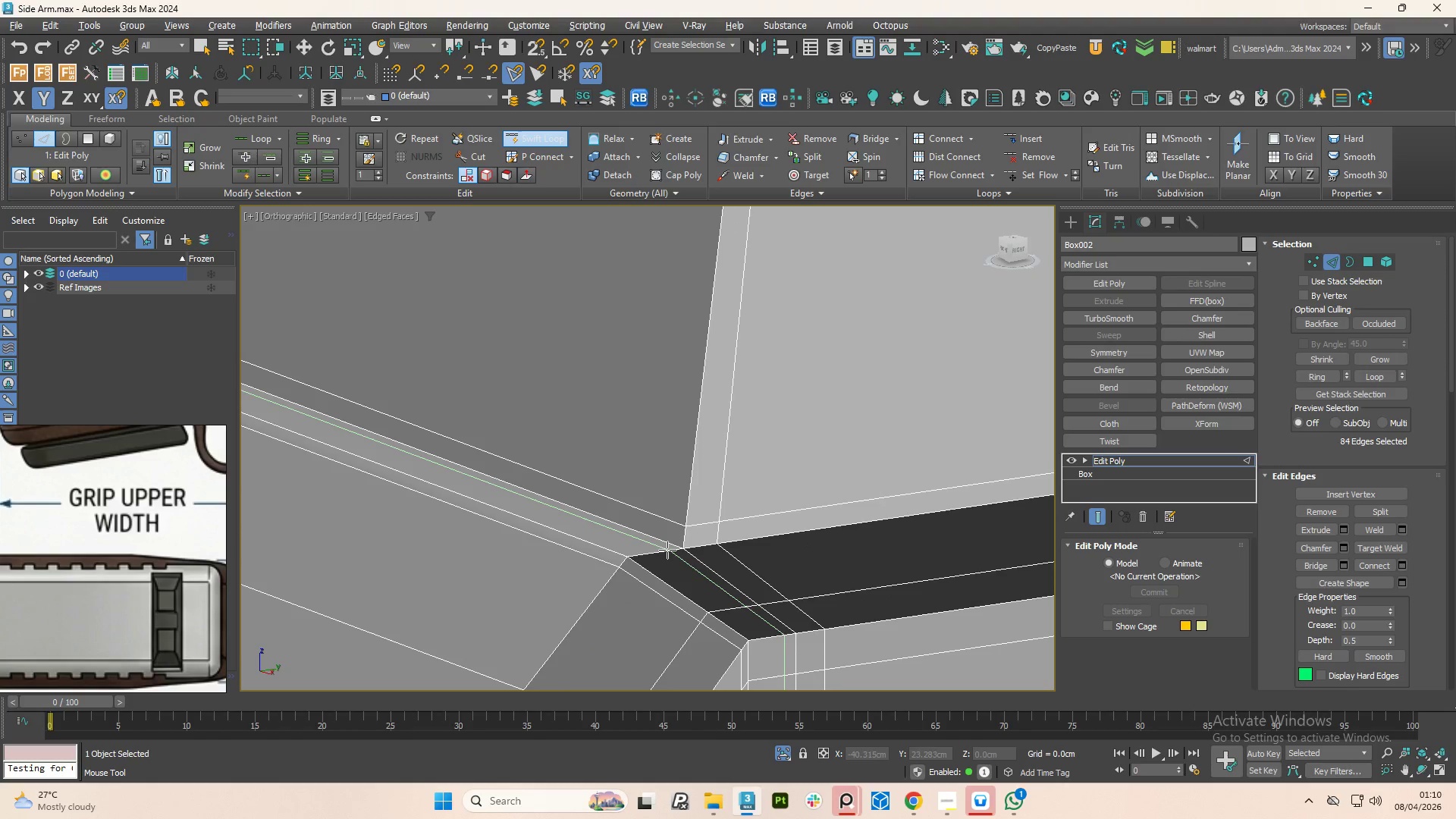 
left_click([667, 550])
 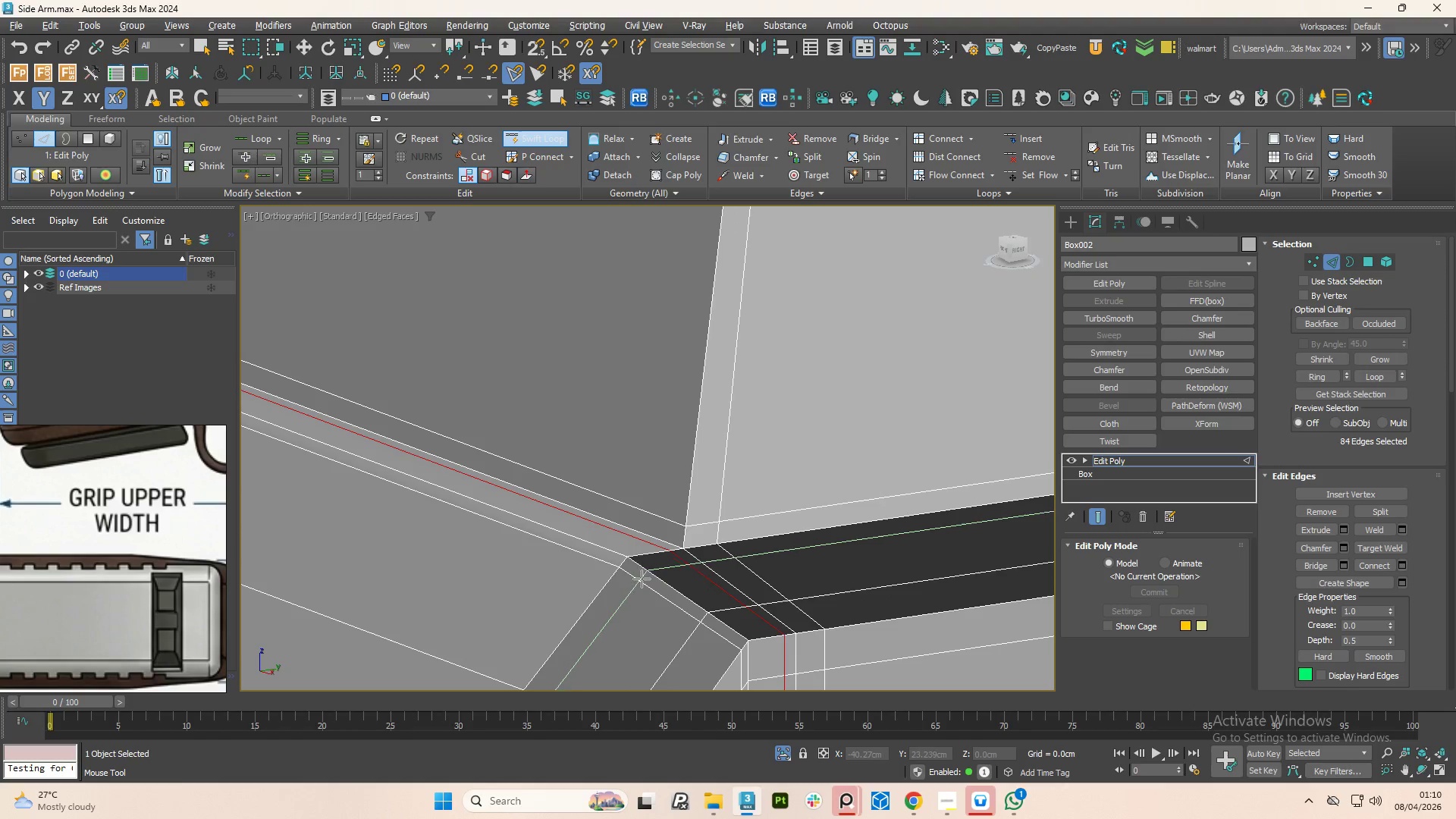 
scroll: coordinate [659, 586], scroll_direction: down, amount: 5.0
 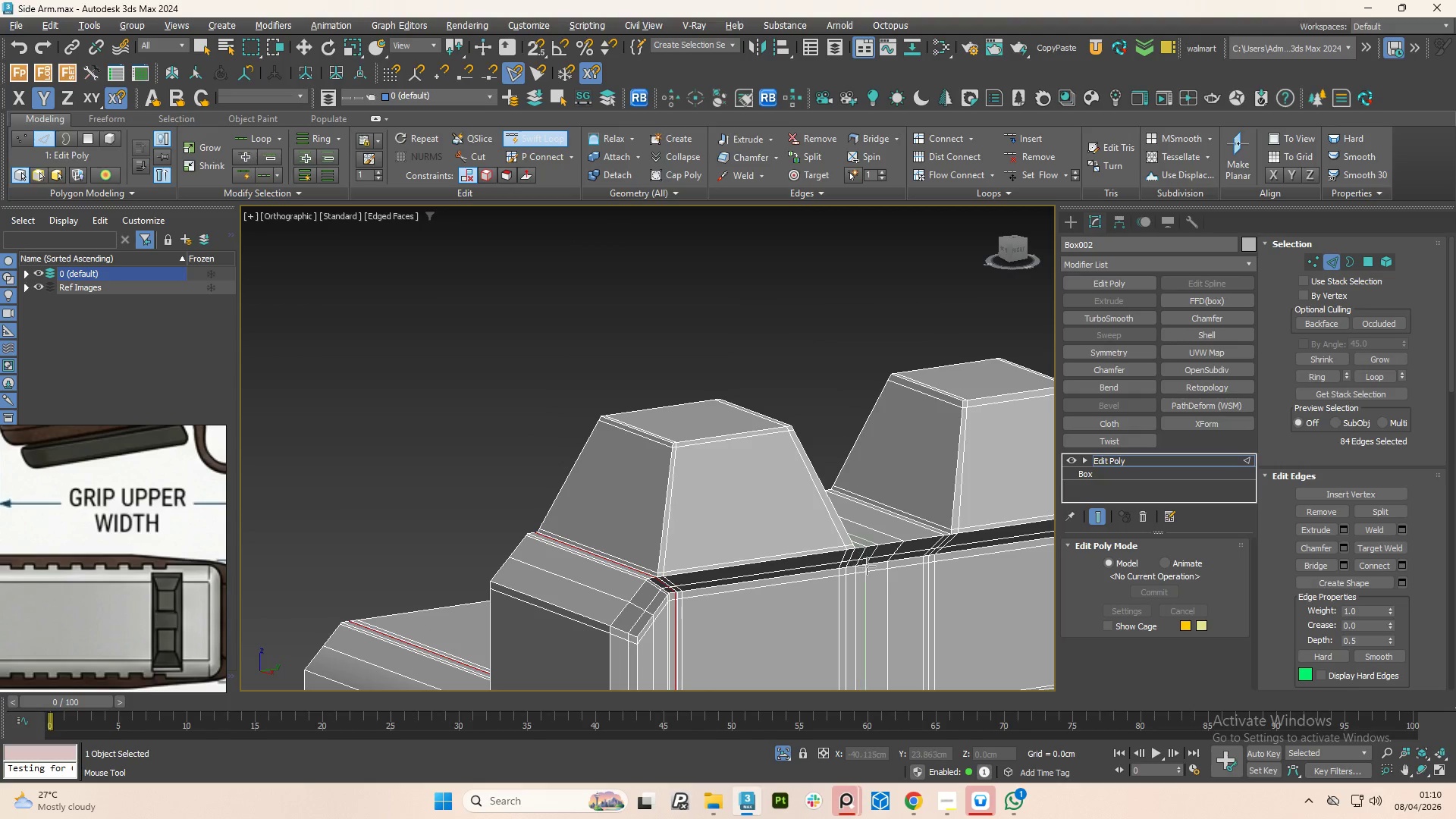 
scroll: coordinate [843, 532], scroll_direction: up, amount: 6.0
 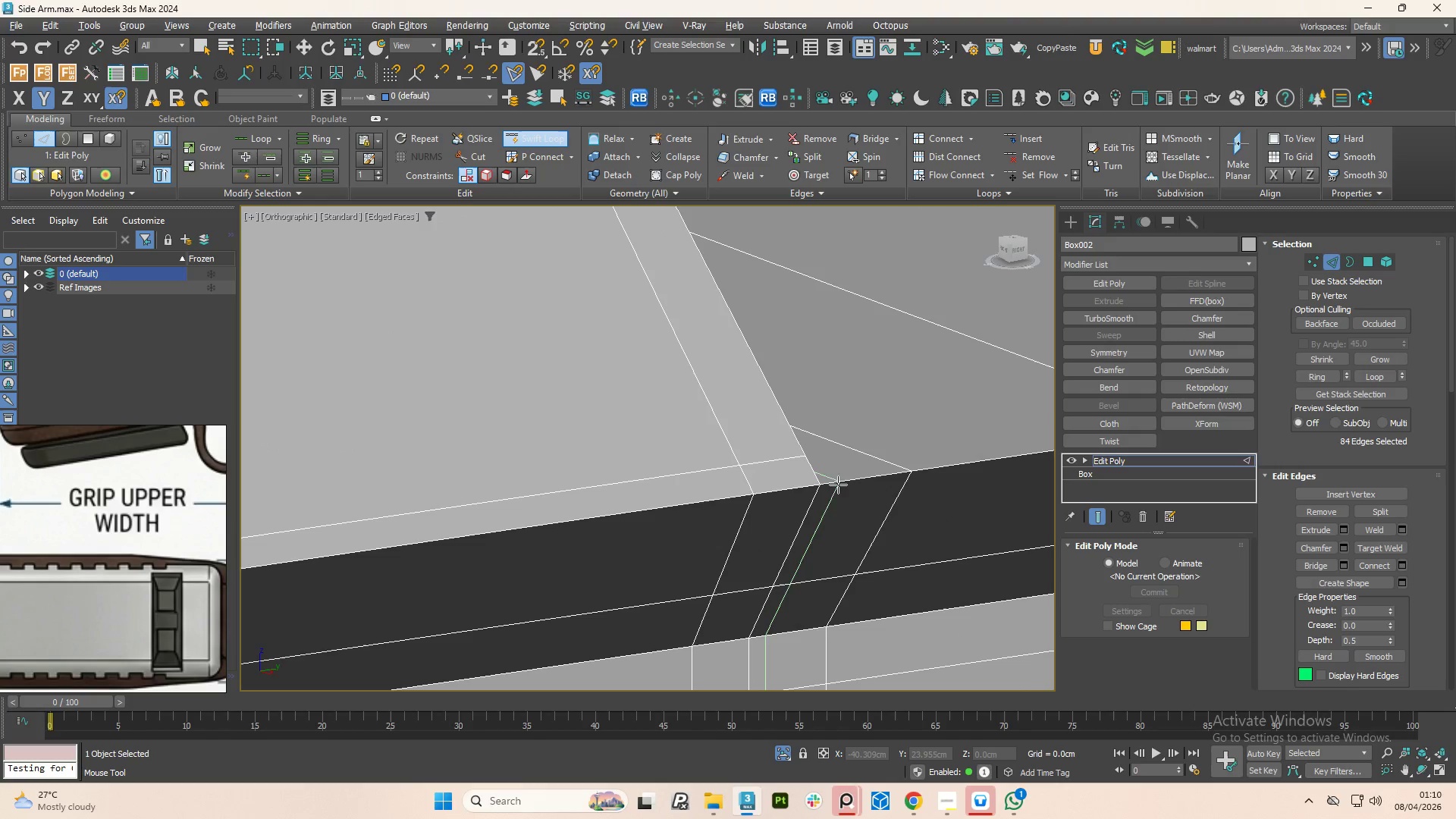 
left_click([843, 487])
 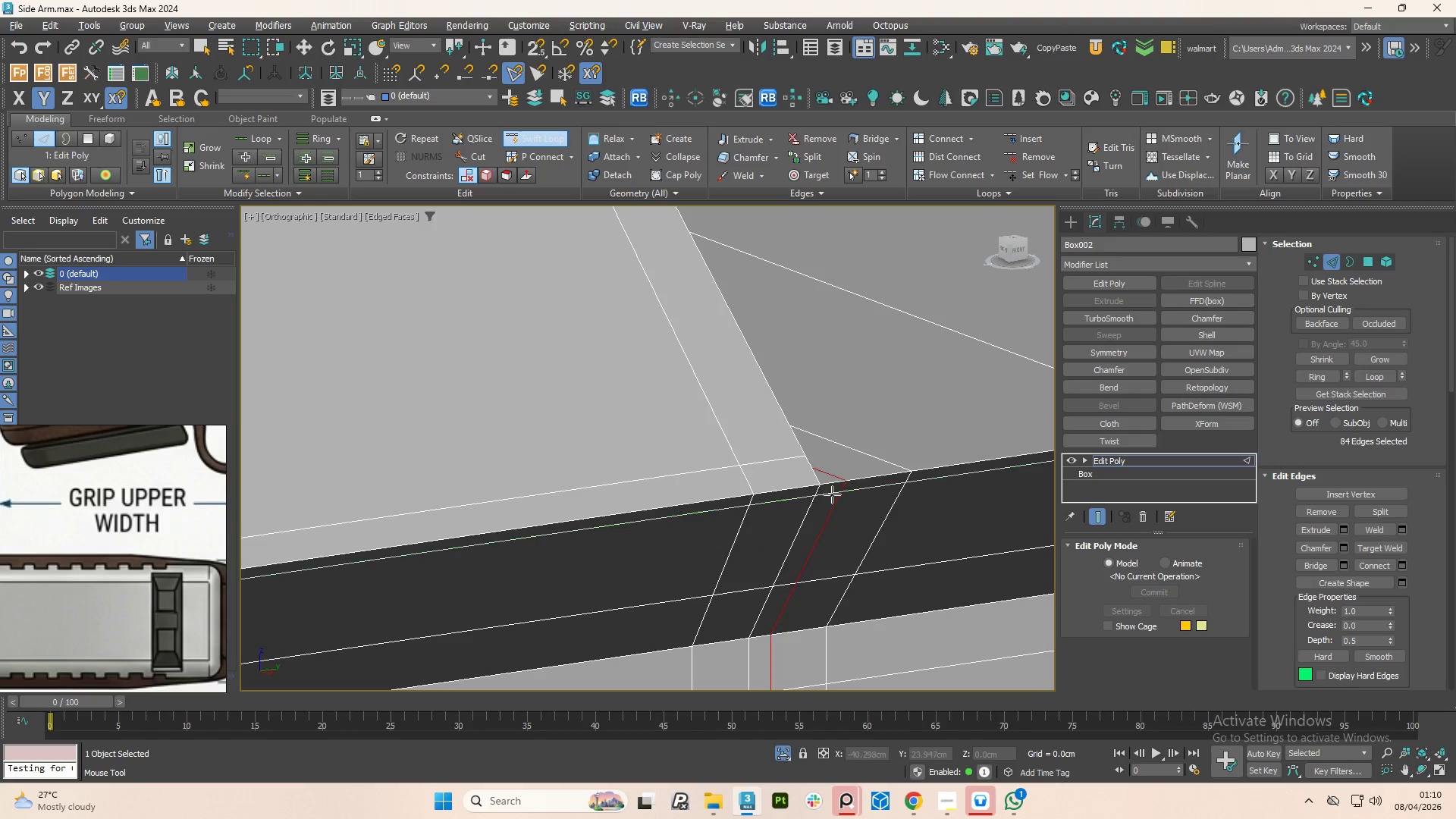 
right_click([832, 494])
 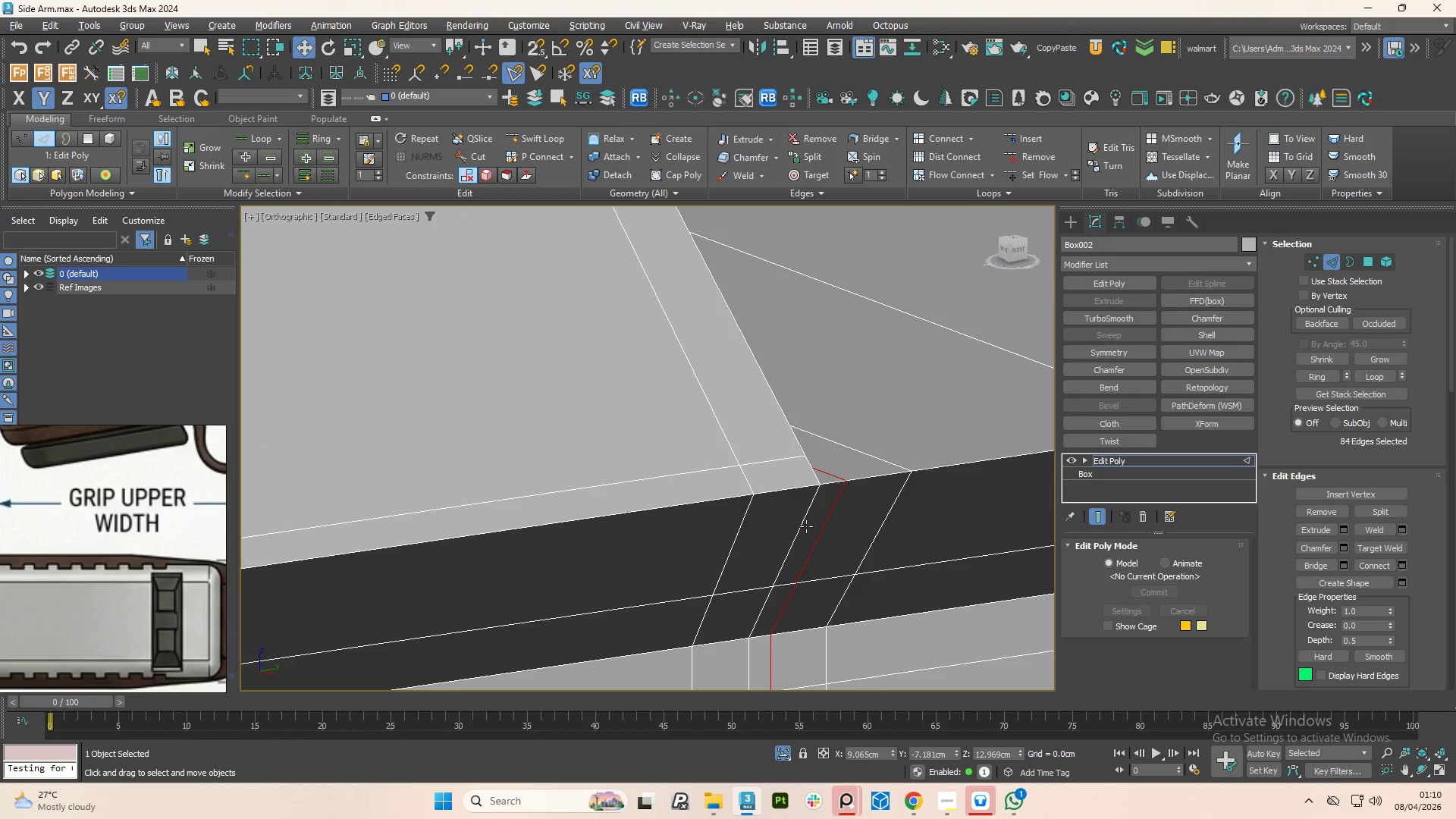 
scroll: coordinate [810, 526], scroll_direction: down, amount: 4.0
 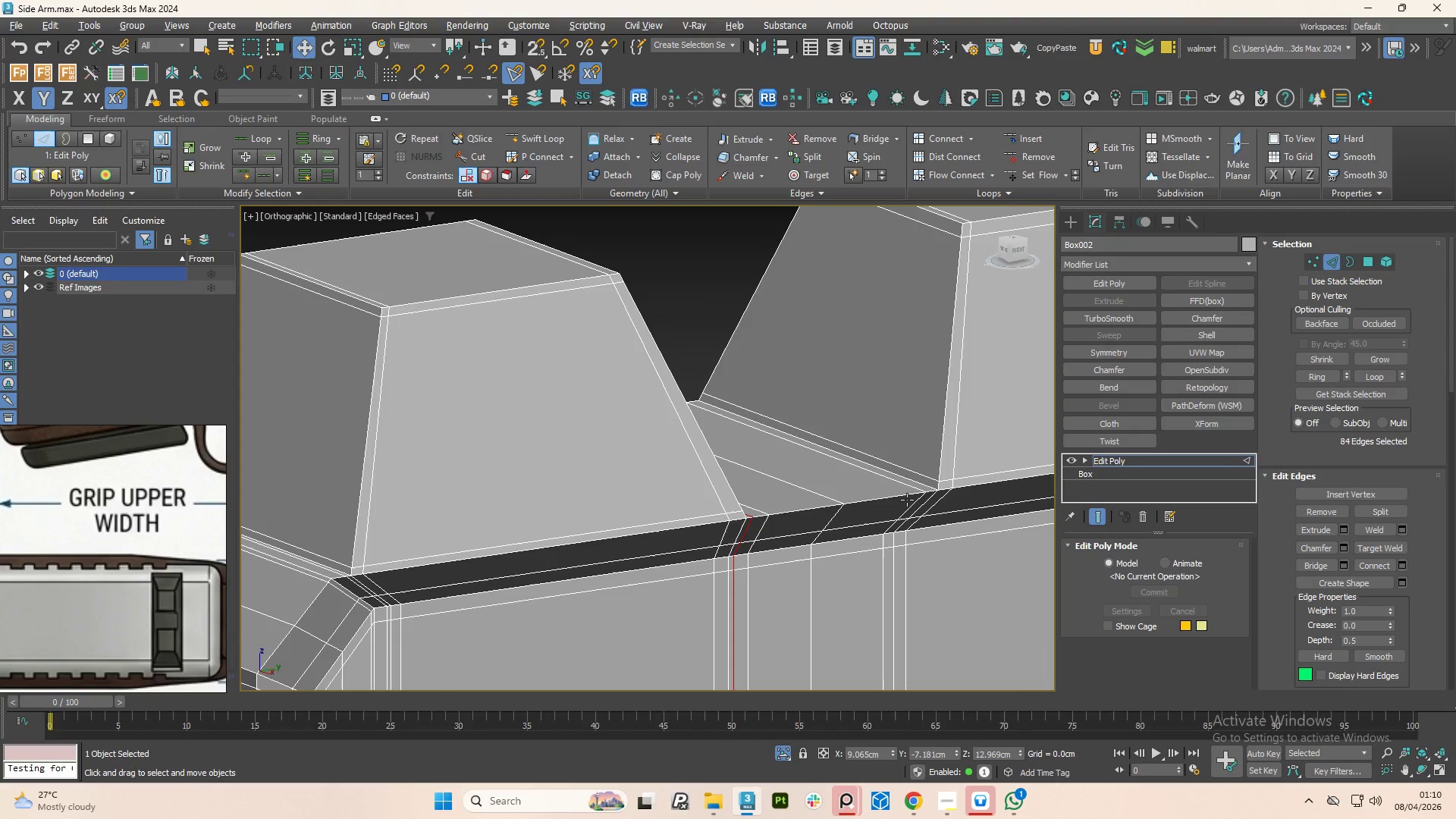 
scroll: coordinate [940, 490], scroll_direction: up, amount: 3.0
 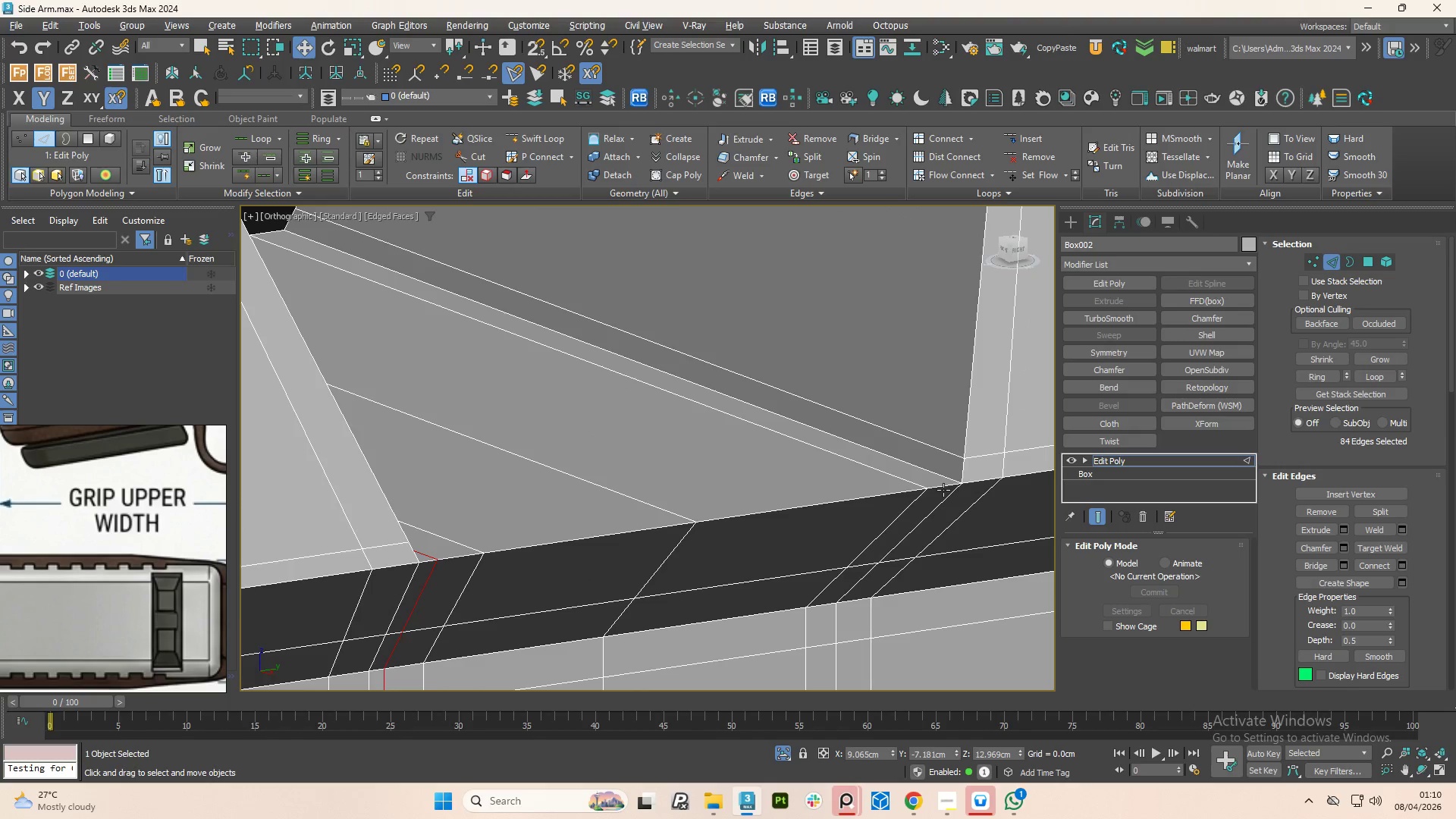 
key(Alt+1)
 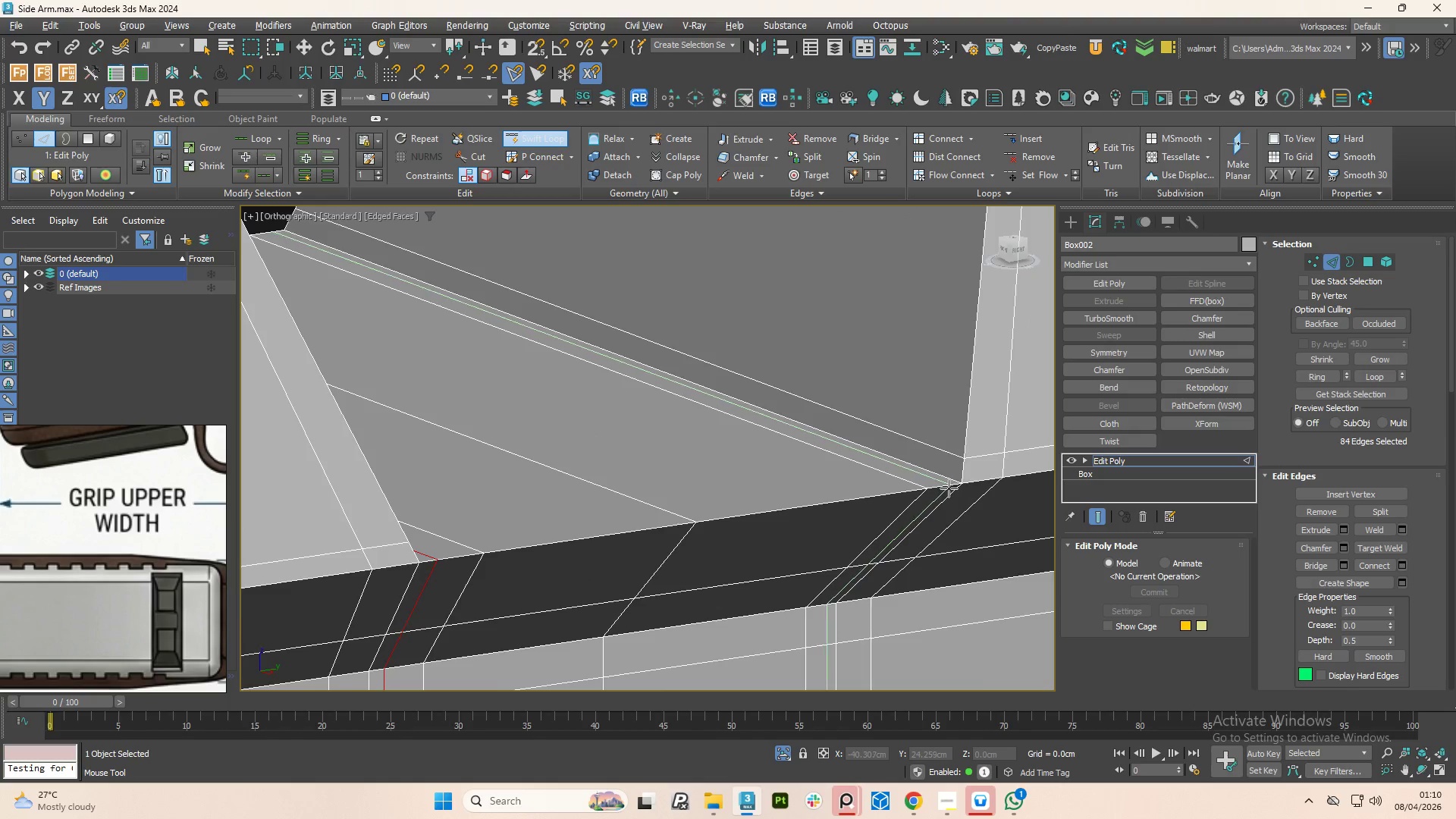 
scroll: coordinate [949, 488], scroll_direction: up, amount: 2.0
 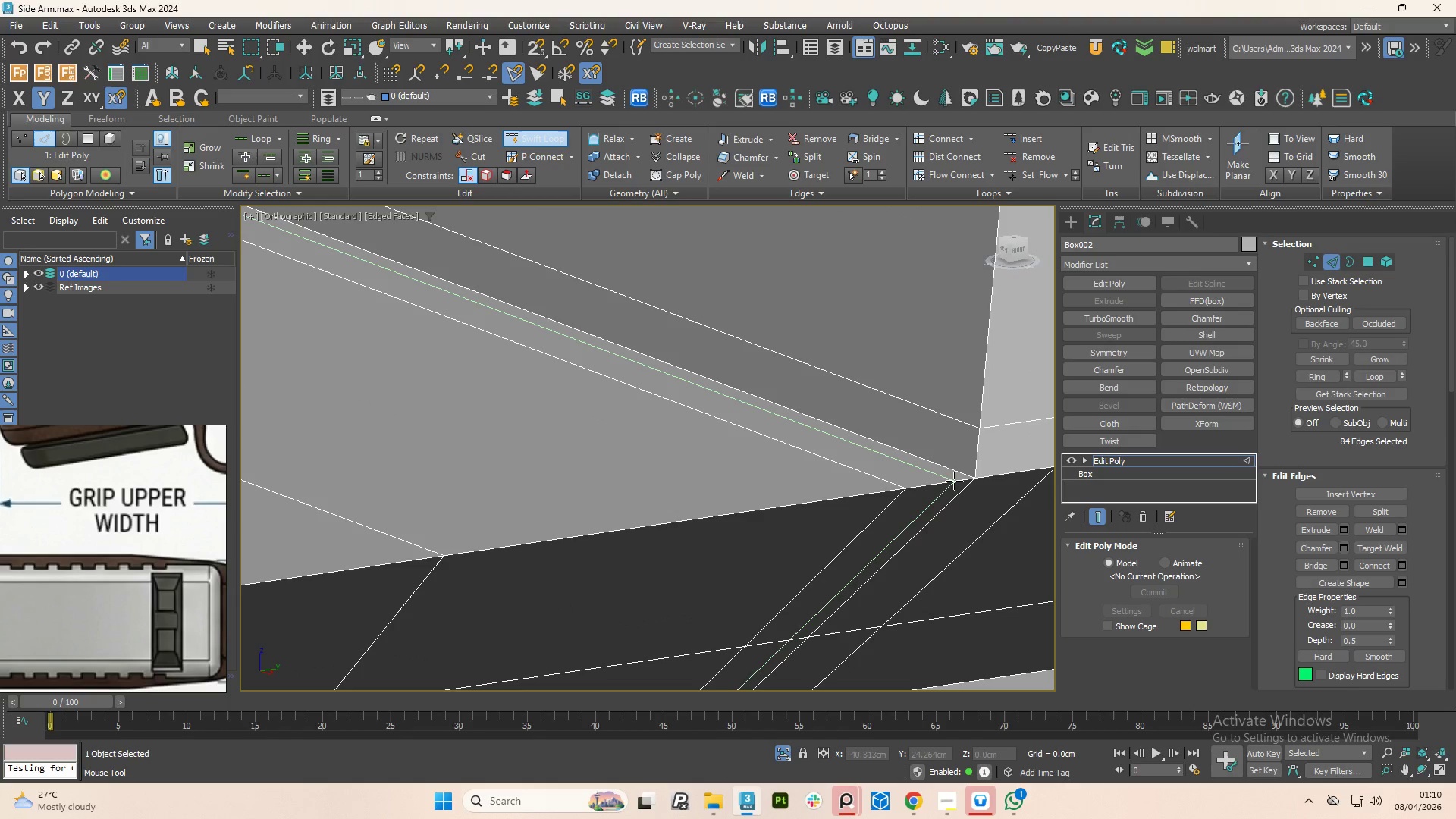 
left_click([954, 481])
 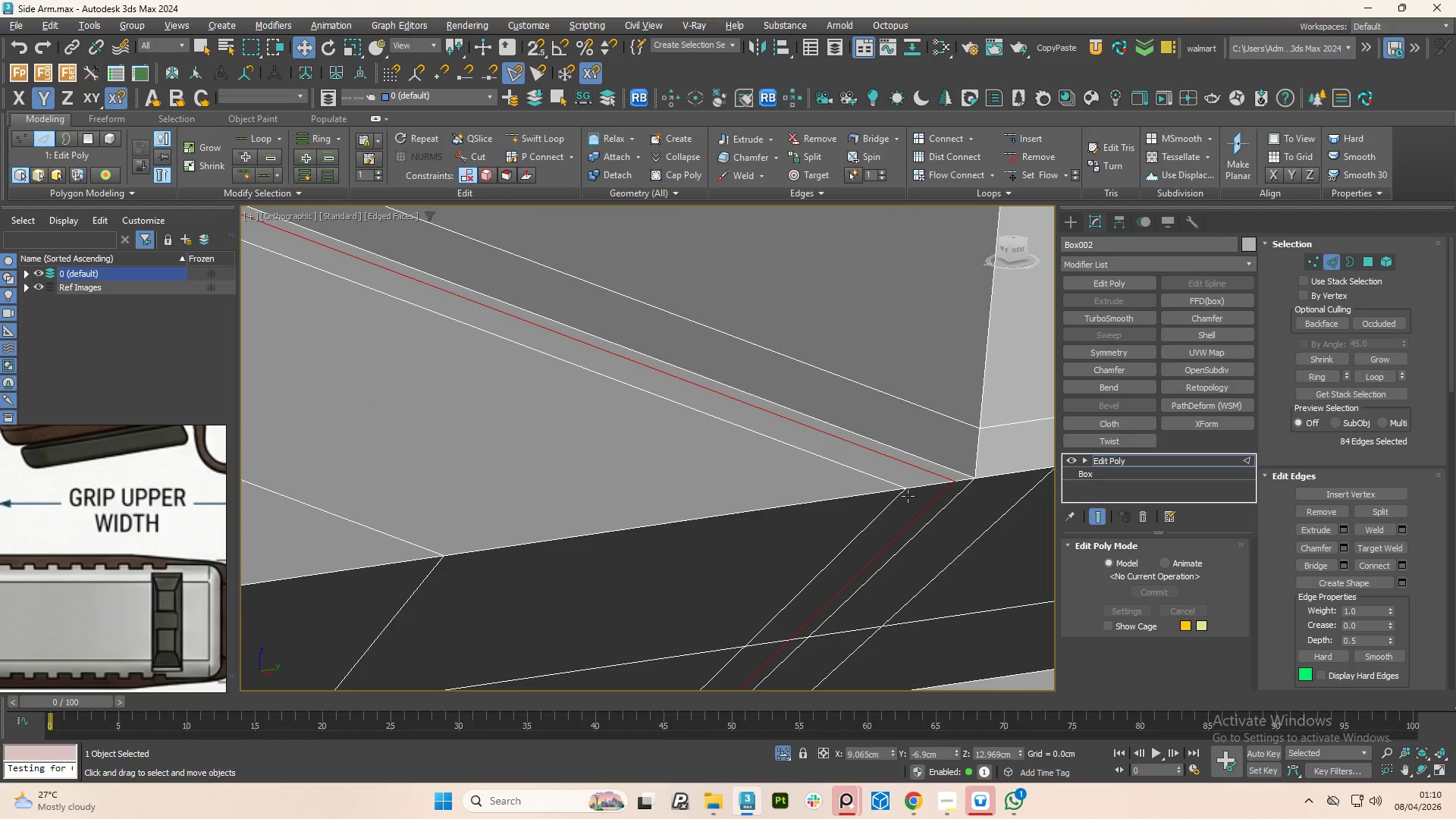 
scroll: coordinate [938, 517], scroll_direction: down, amount: 6.0
 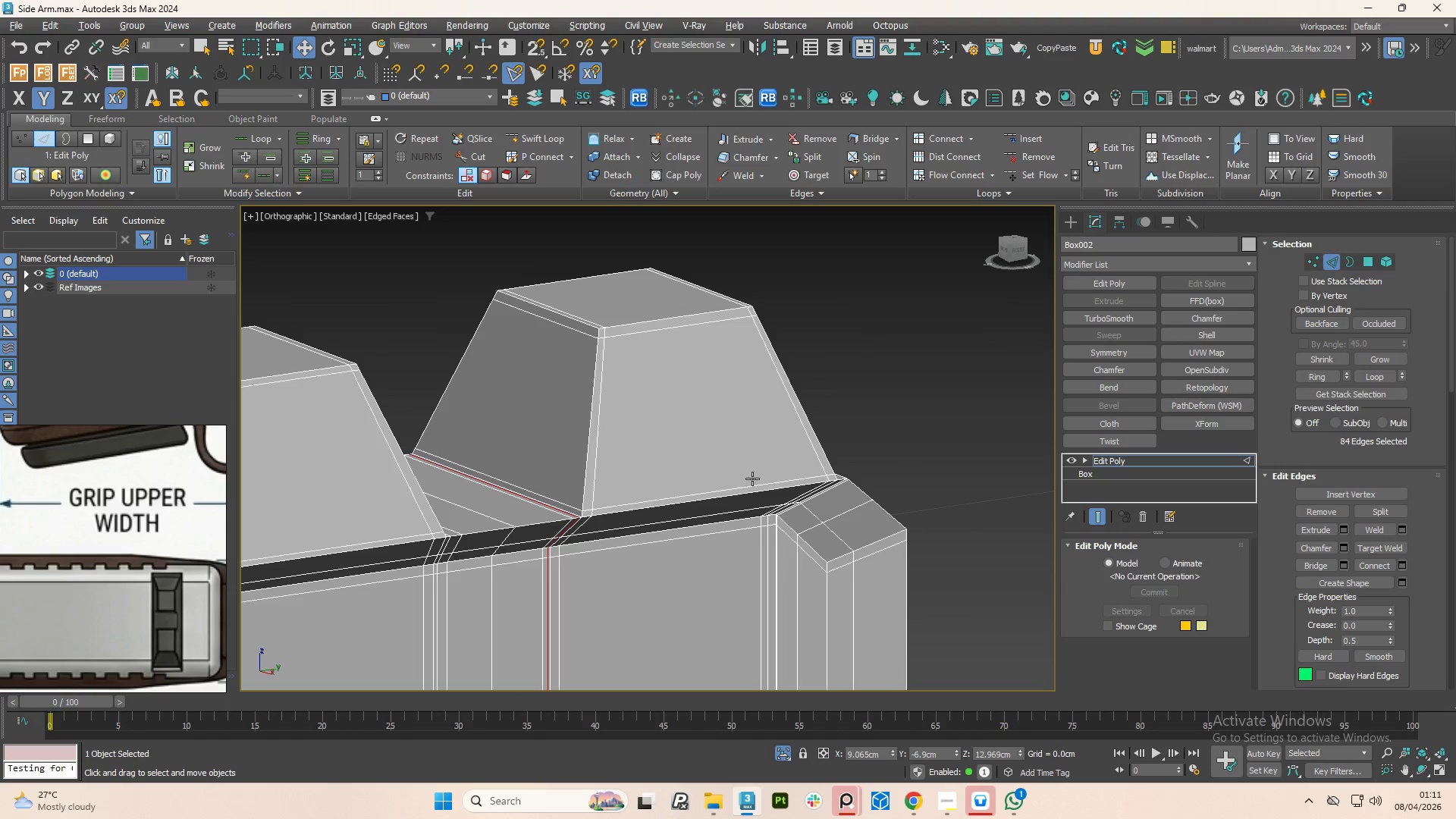 
scroll: coordinate [861, 488], scroll_direction: up, amount: 7.0
 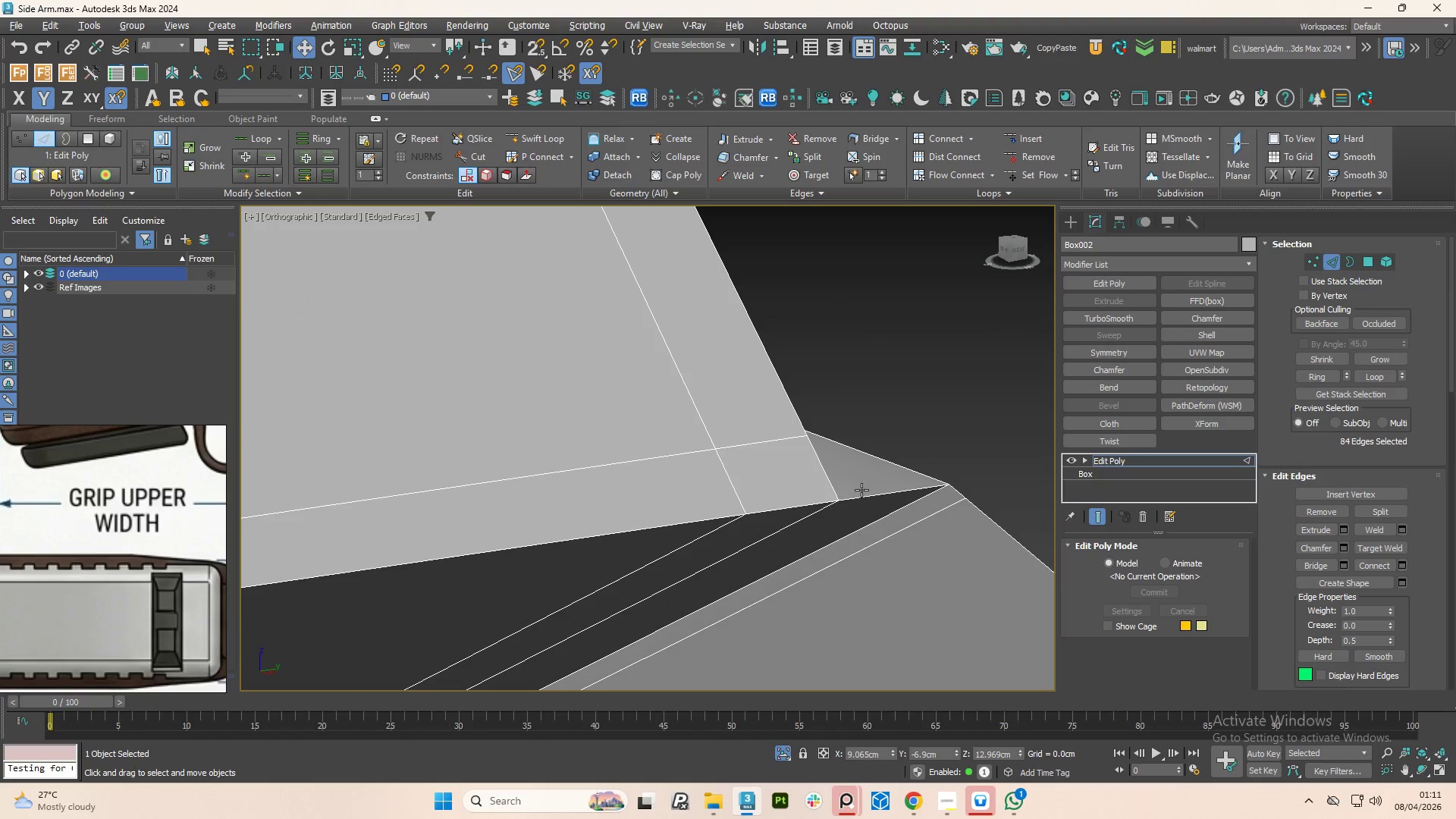 
key(Alt+1)
 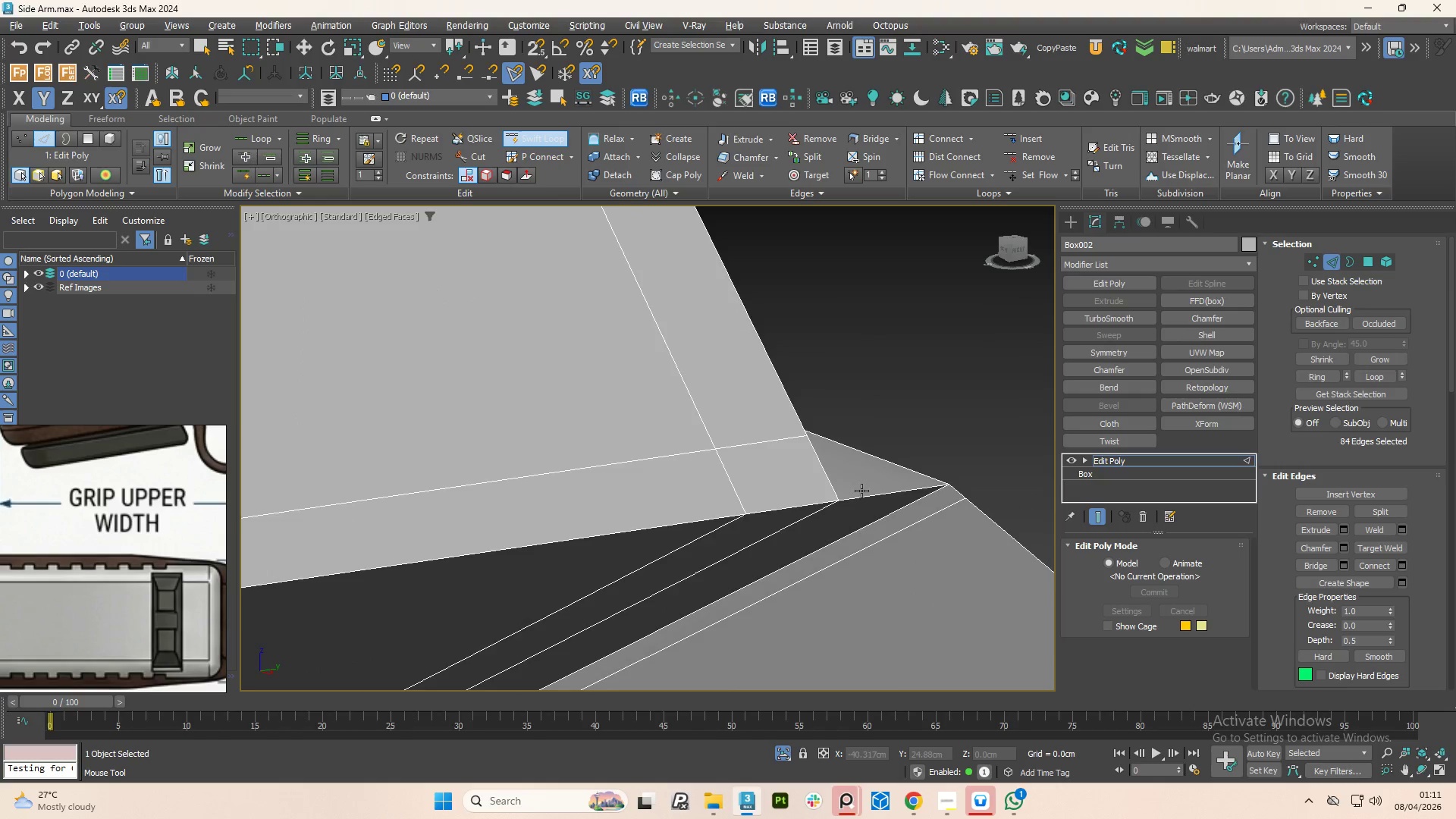 
hold_key(key=AltLeft, duration=0.89)
 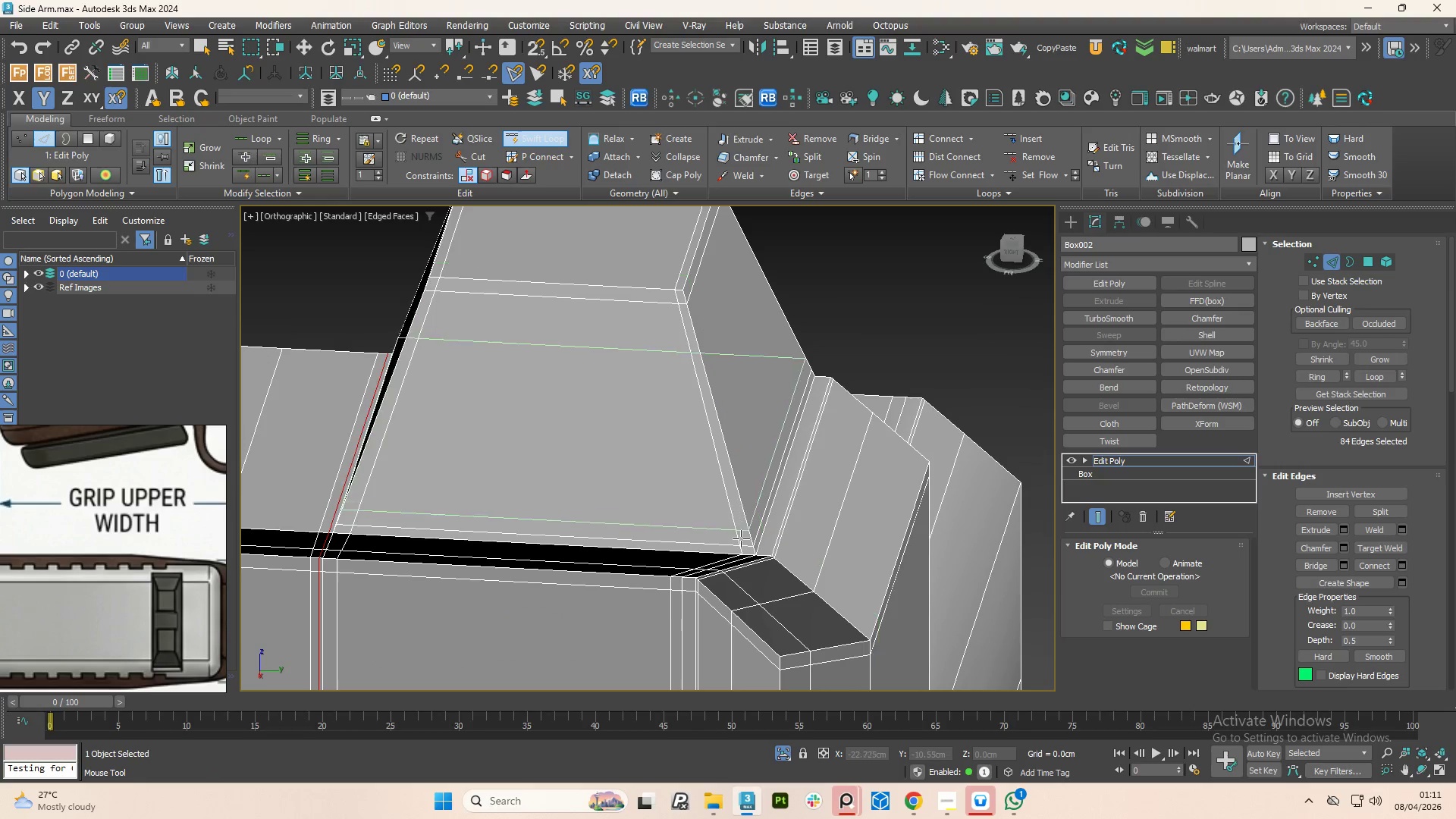 
scroll: coordinate [876, 511], scroll_direction: down, amount: 6.0
 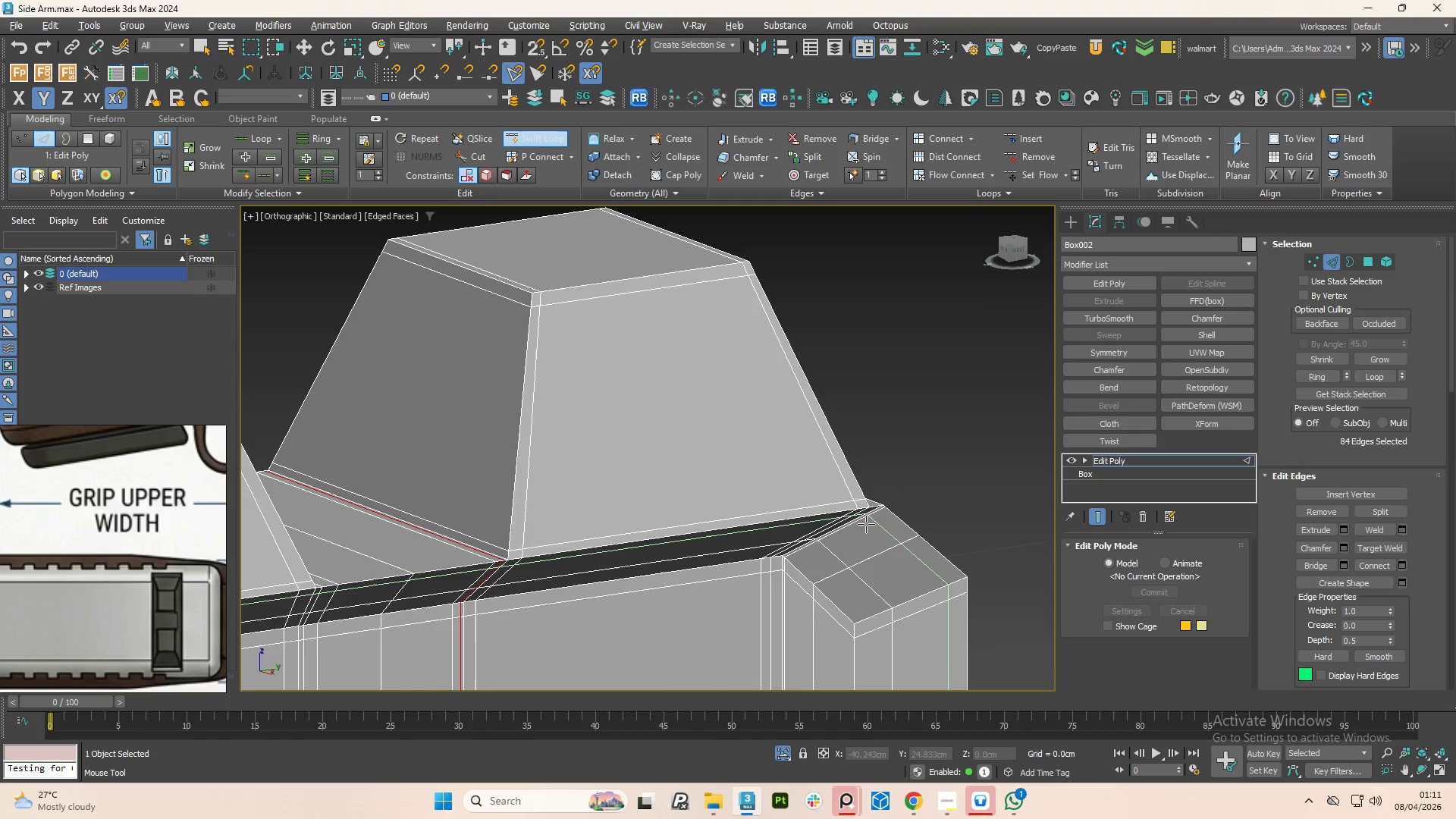 
scroll: coordinate [756, 573], scroll_direction: up, amount: 4.0
 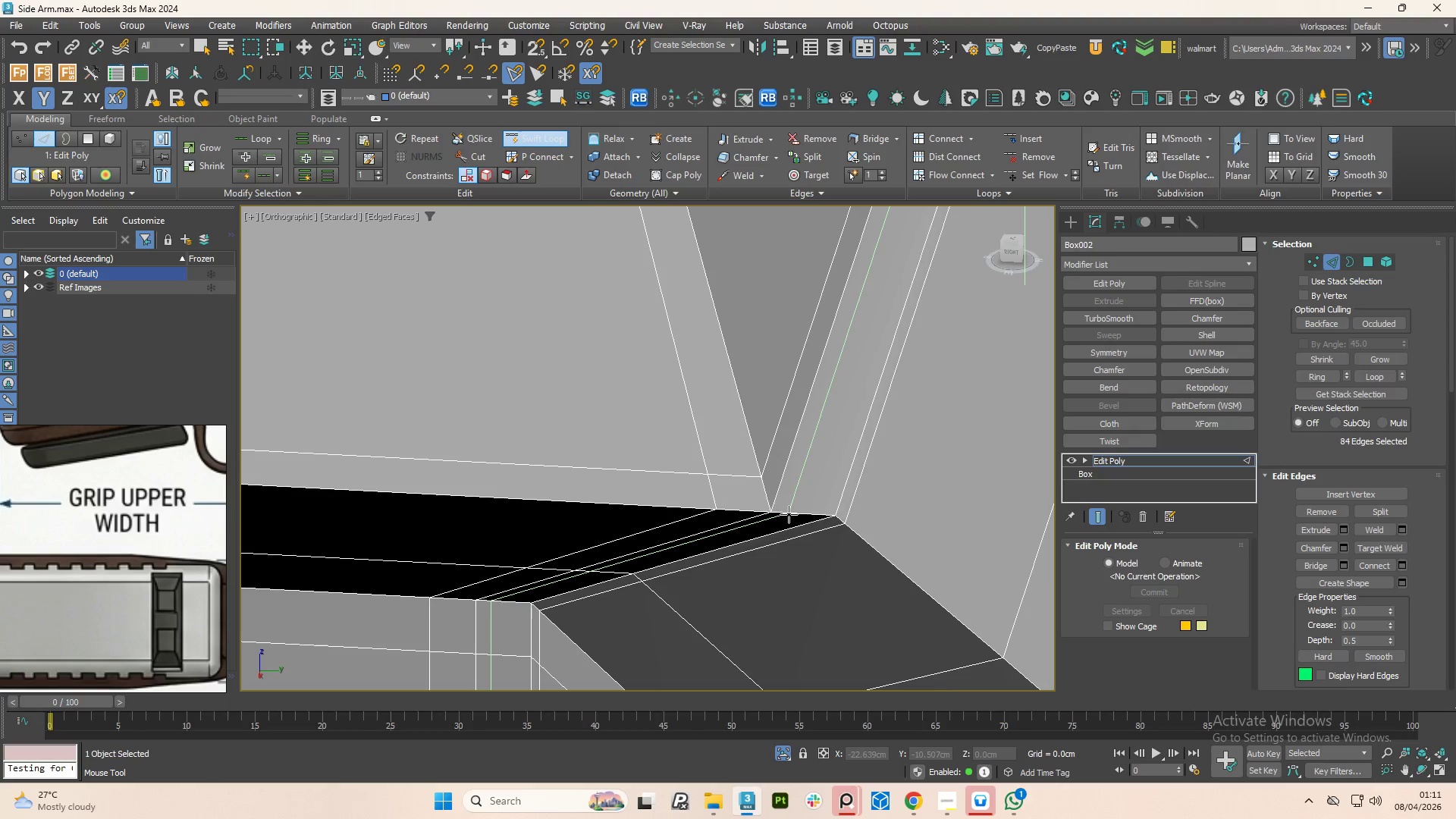 
left_click([789, 514])
 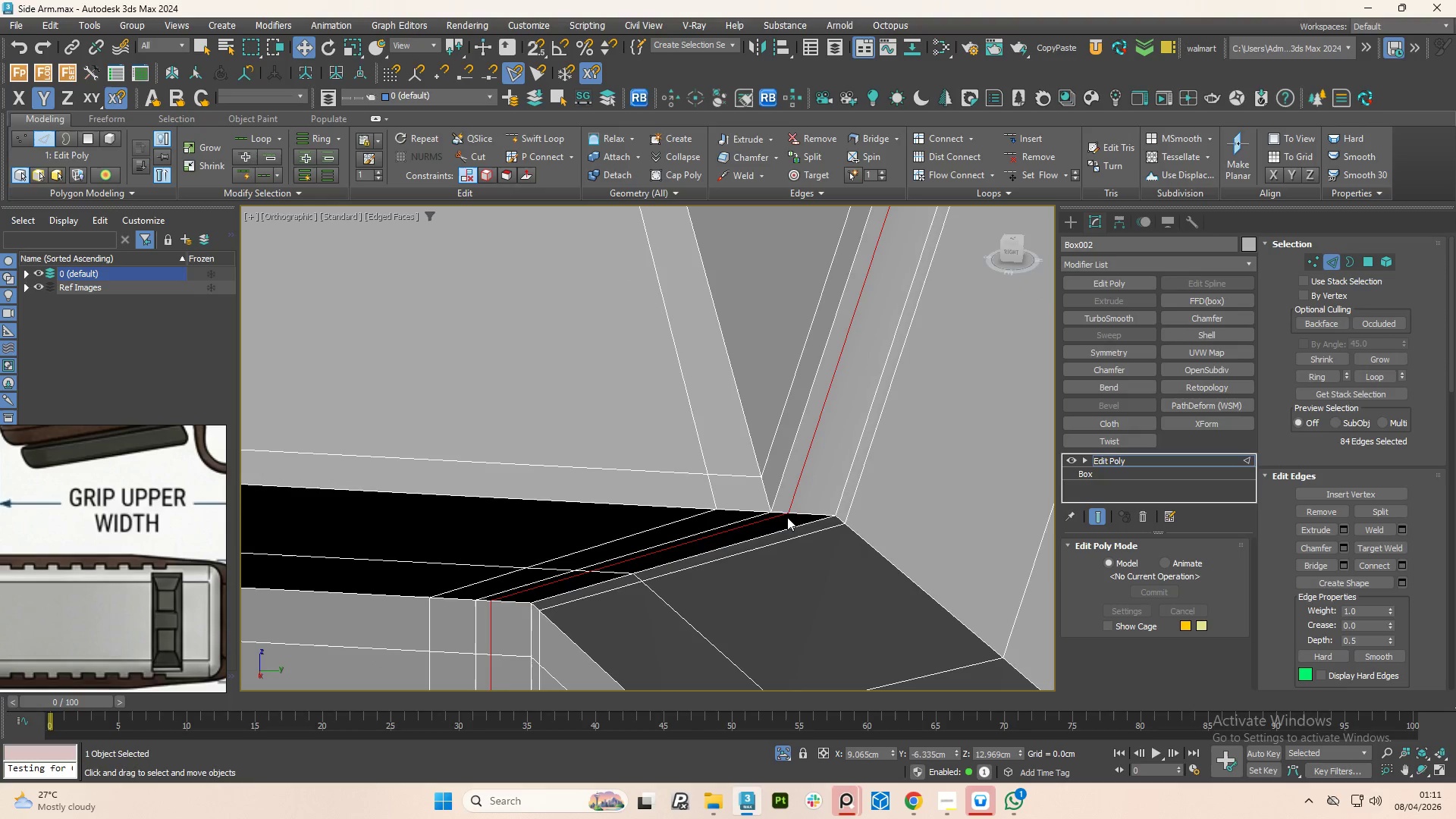 
hold_key(key=AltLeft, duration=0.84)
 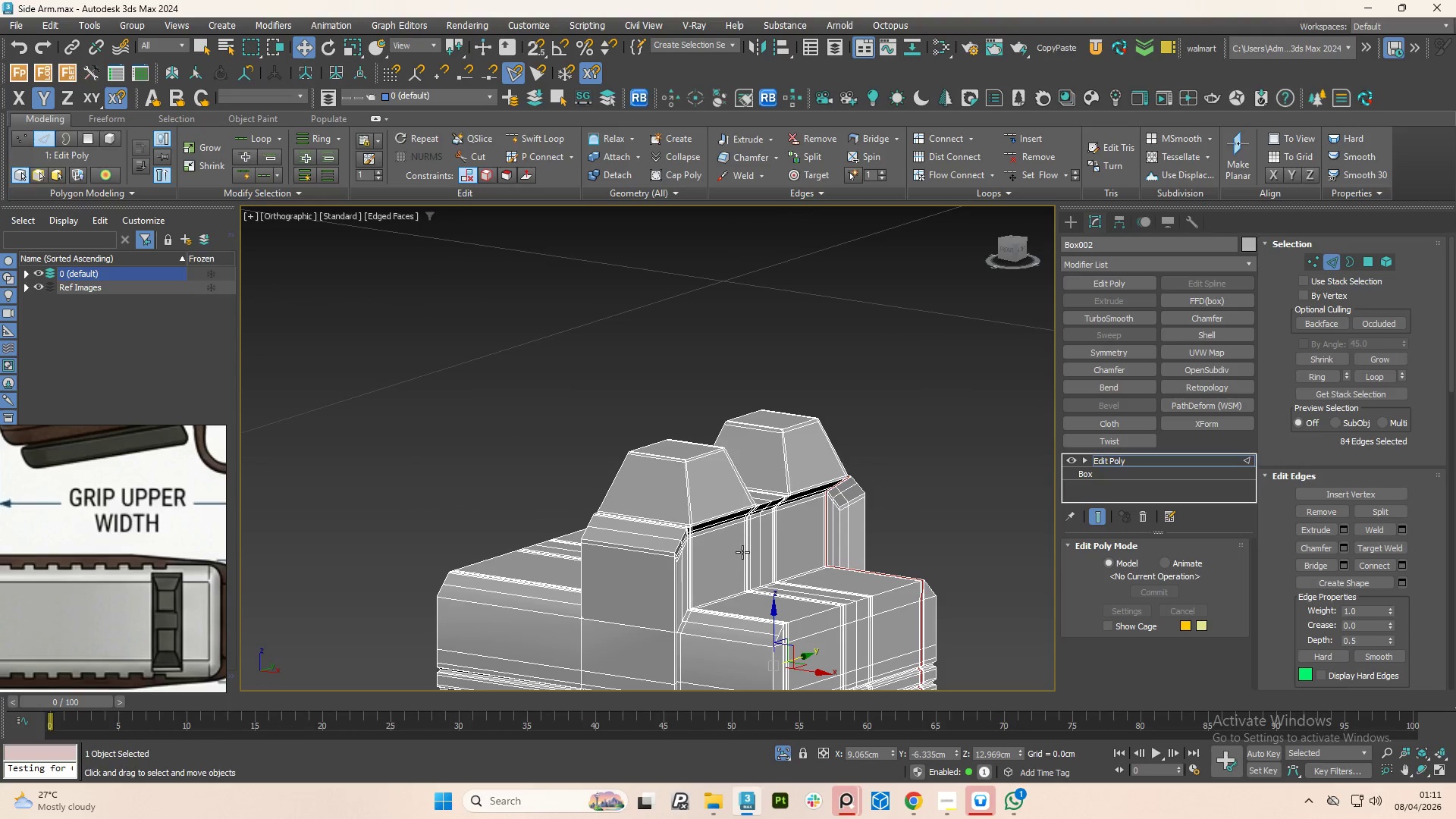 
scroll: coordinate [830, 548], scroll_direction: down, amount: 8.0
 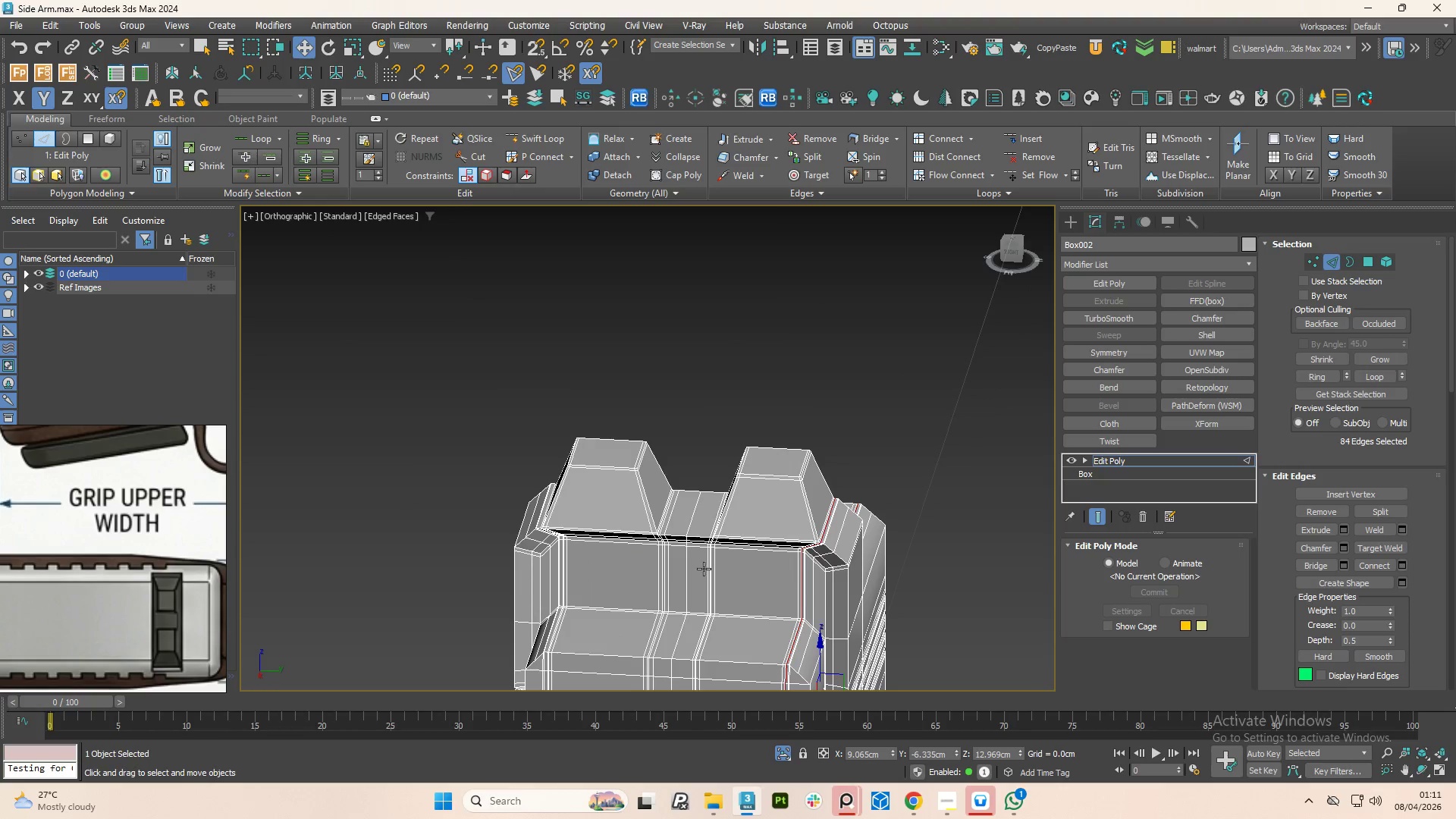 
key(F4)
 